 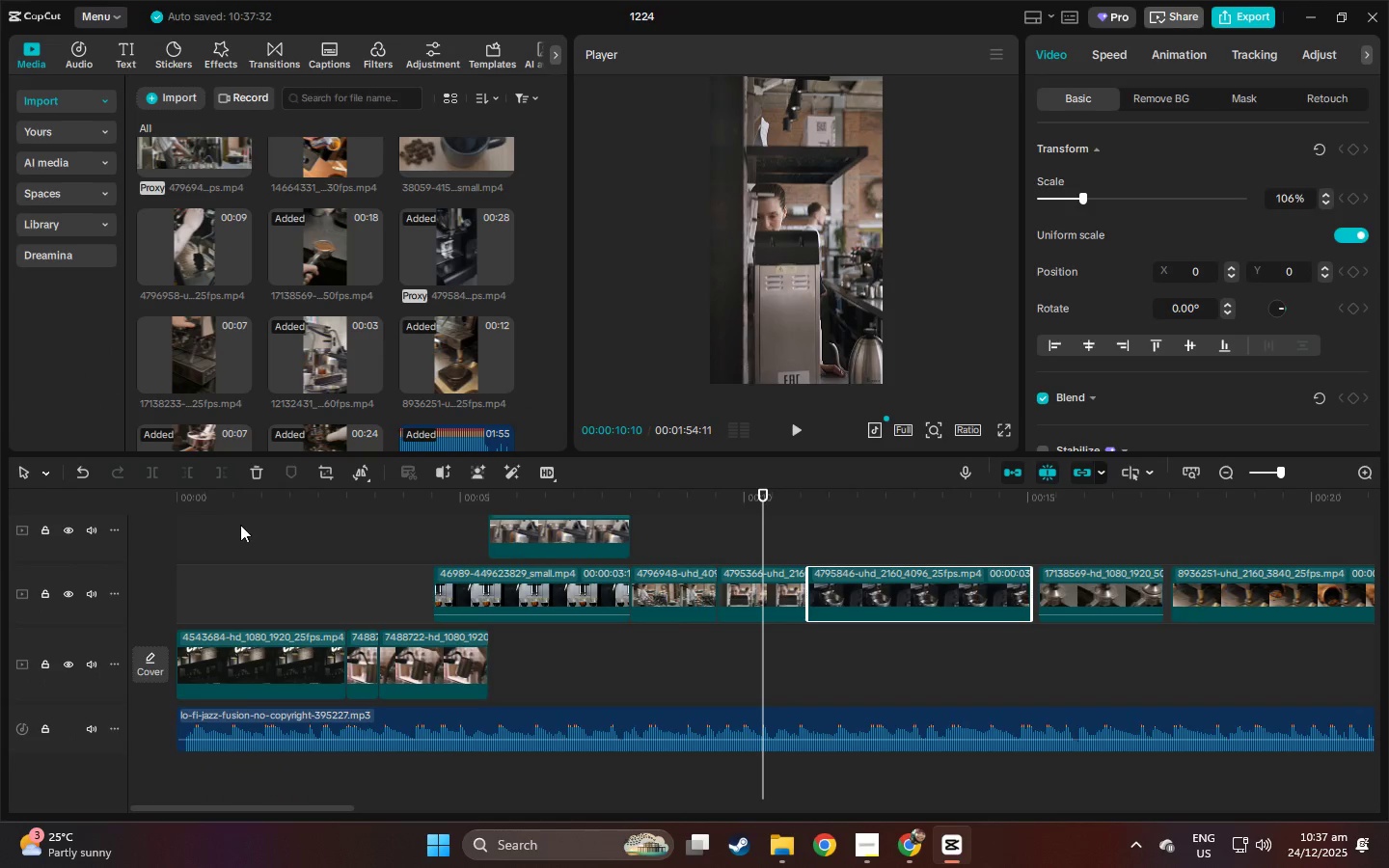 
left_click_drag(start_coordinate=[212, 499], to_coordinate=[136, 489])
 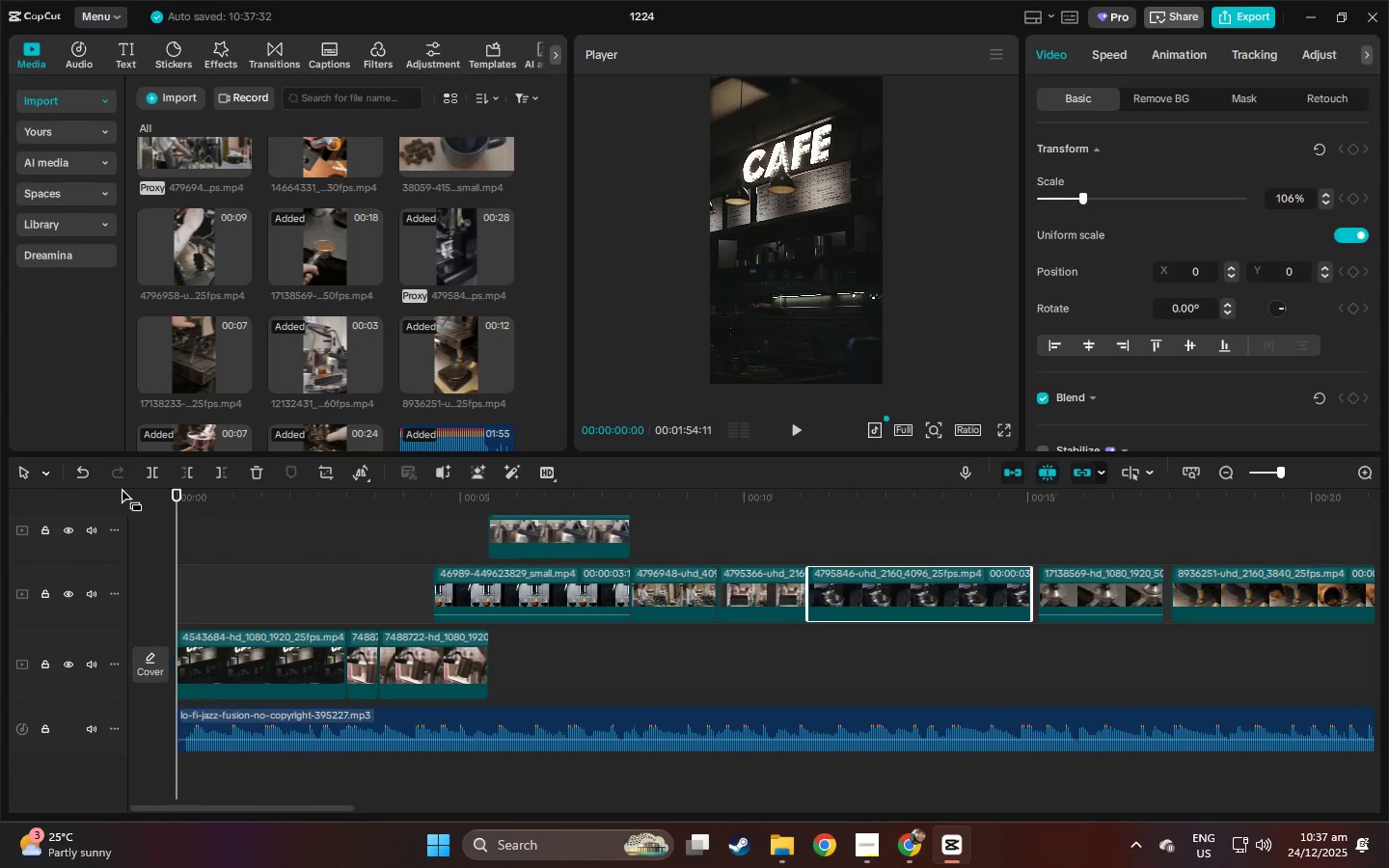 
key(Space)
 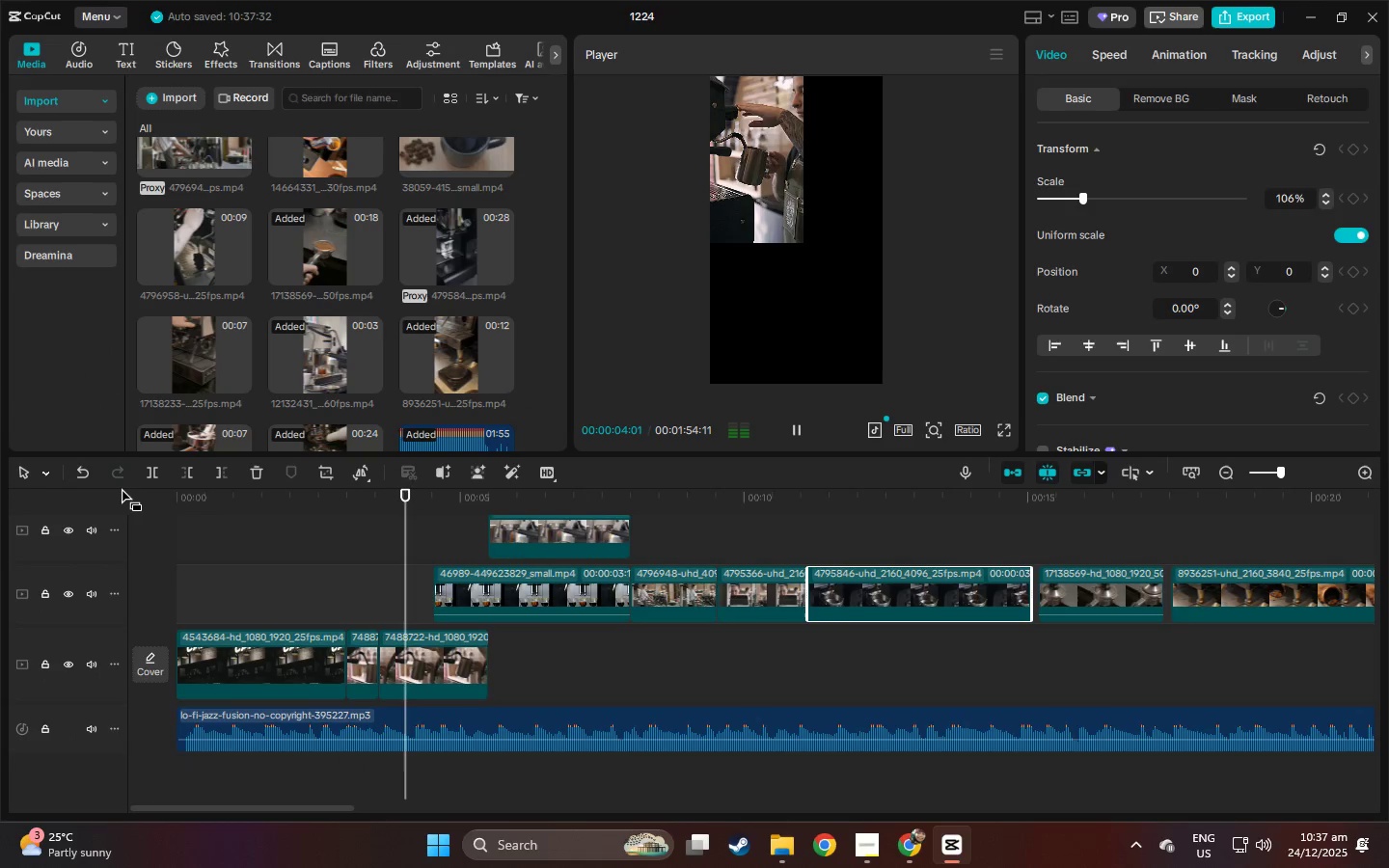 
wait(9.06)
 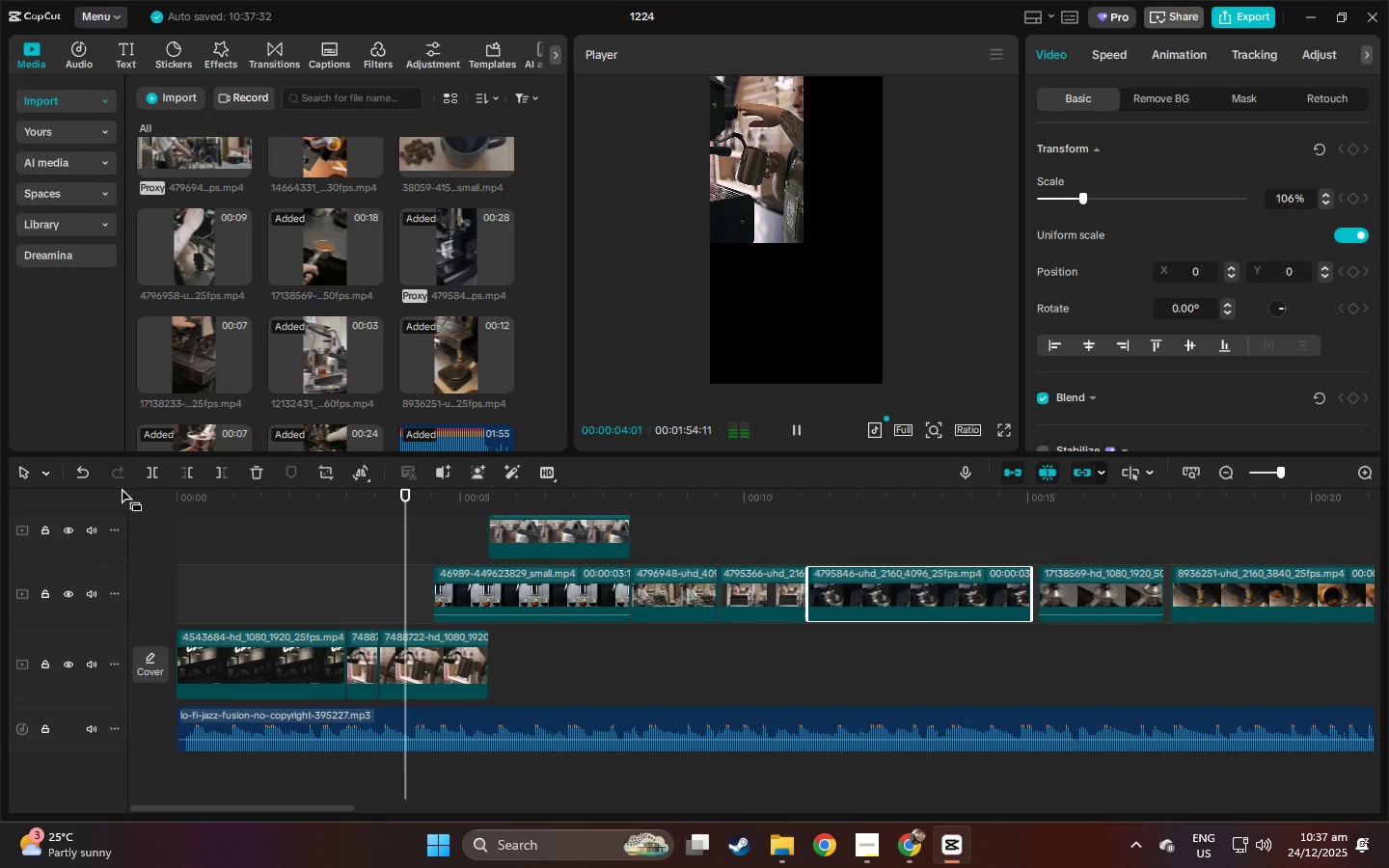 
key(Space)
 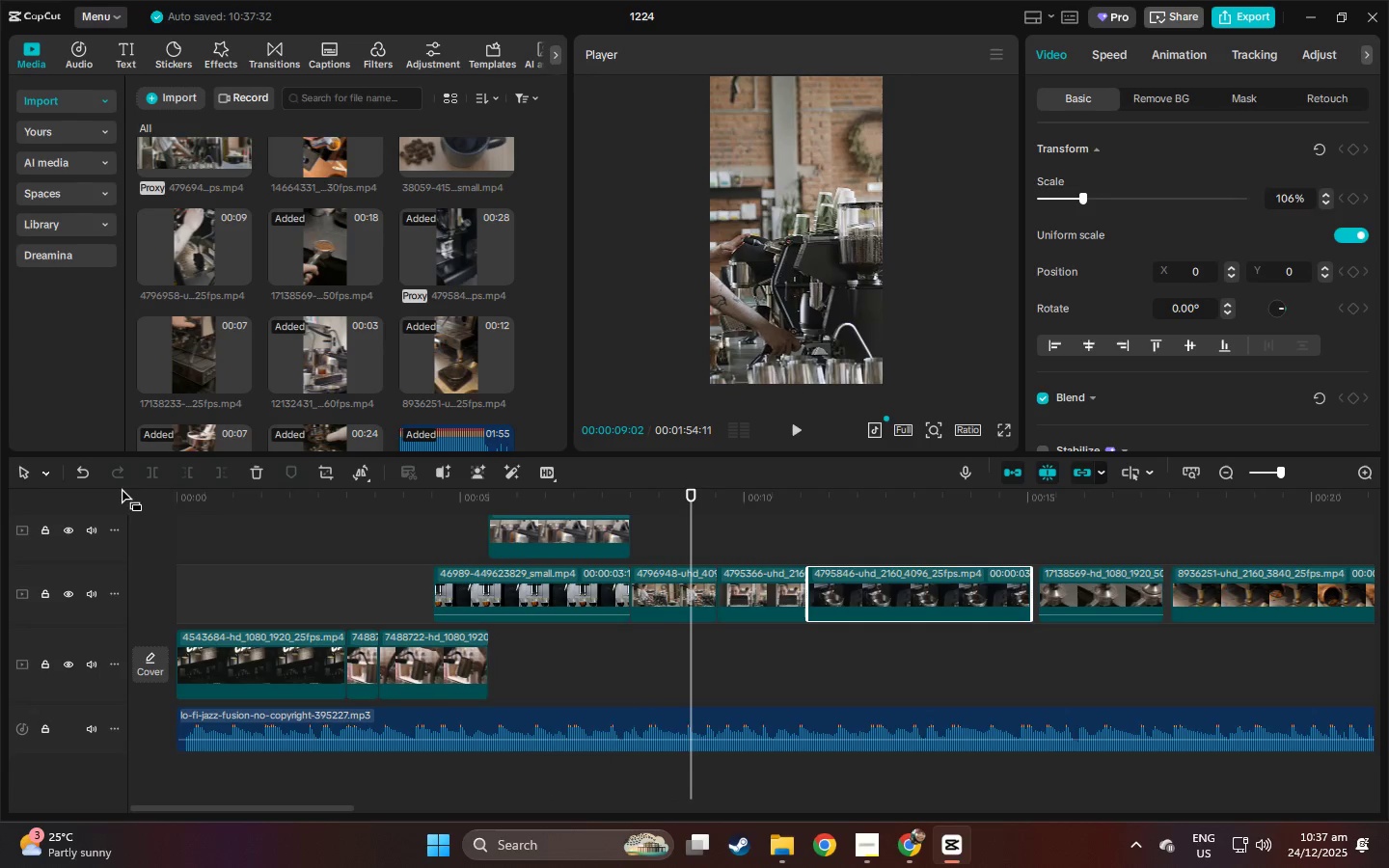 
key(Control+ControlLeft)
 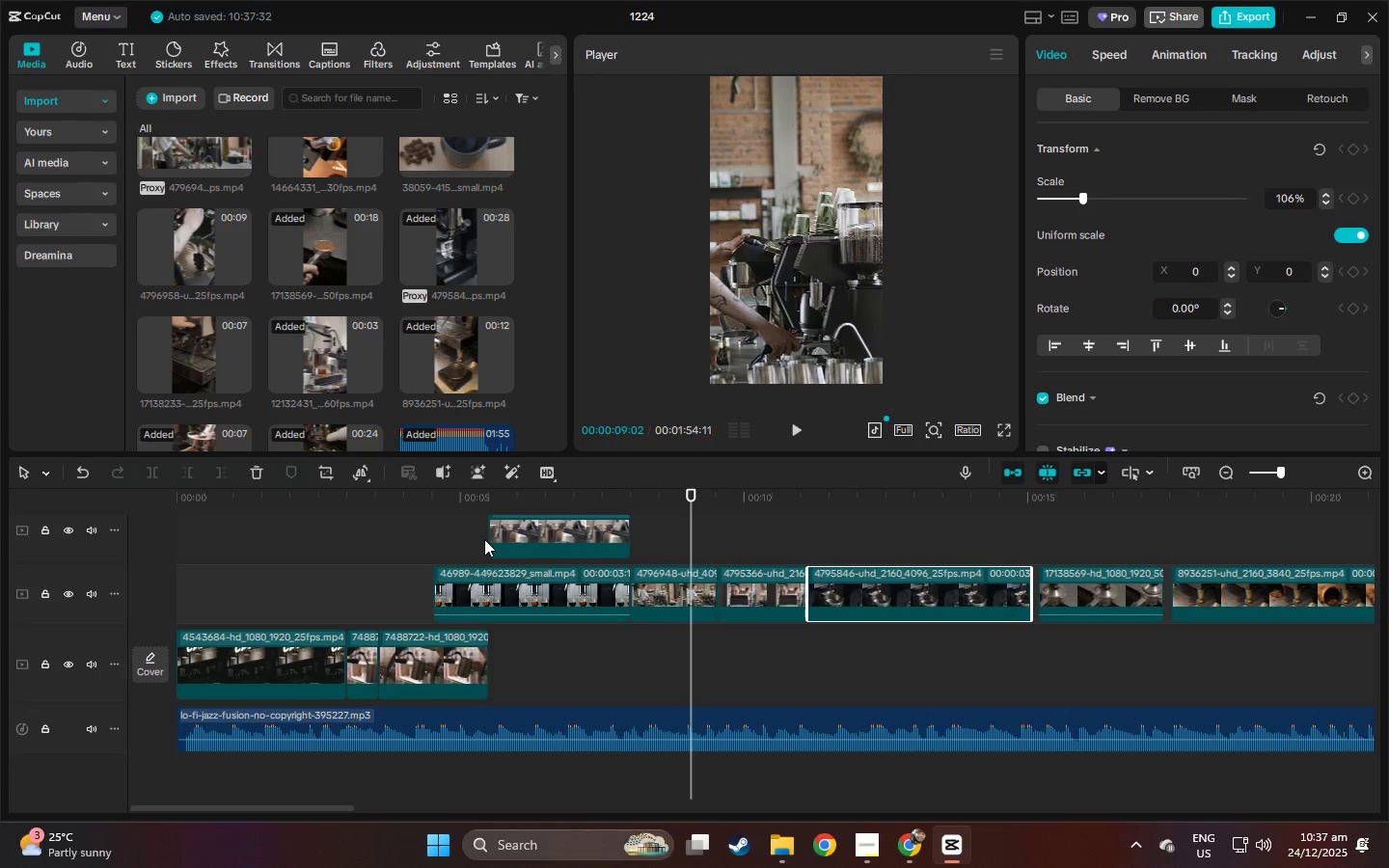 
key(Control+B)
 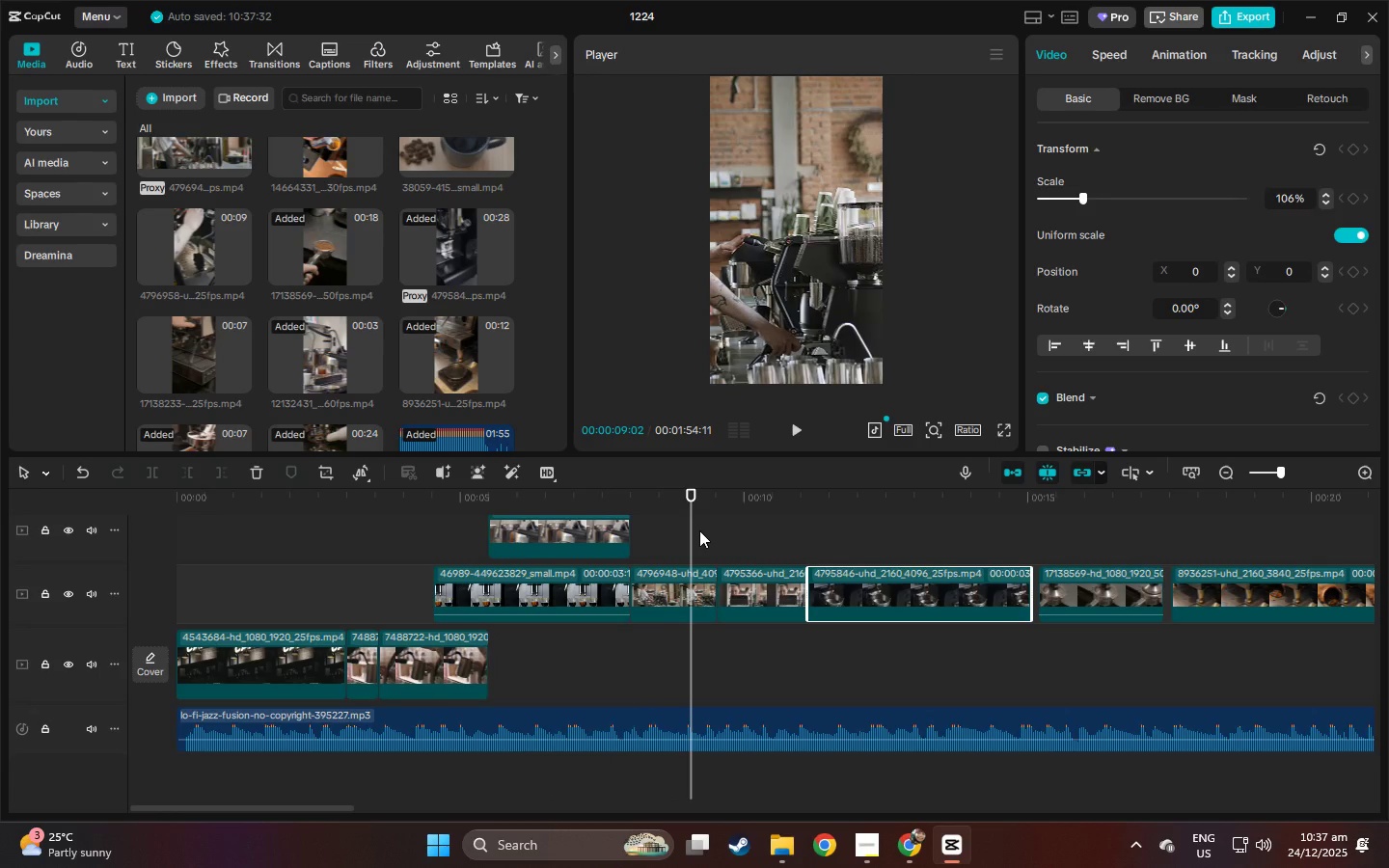 
key(Control+B)
 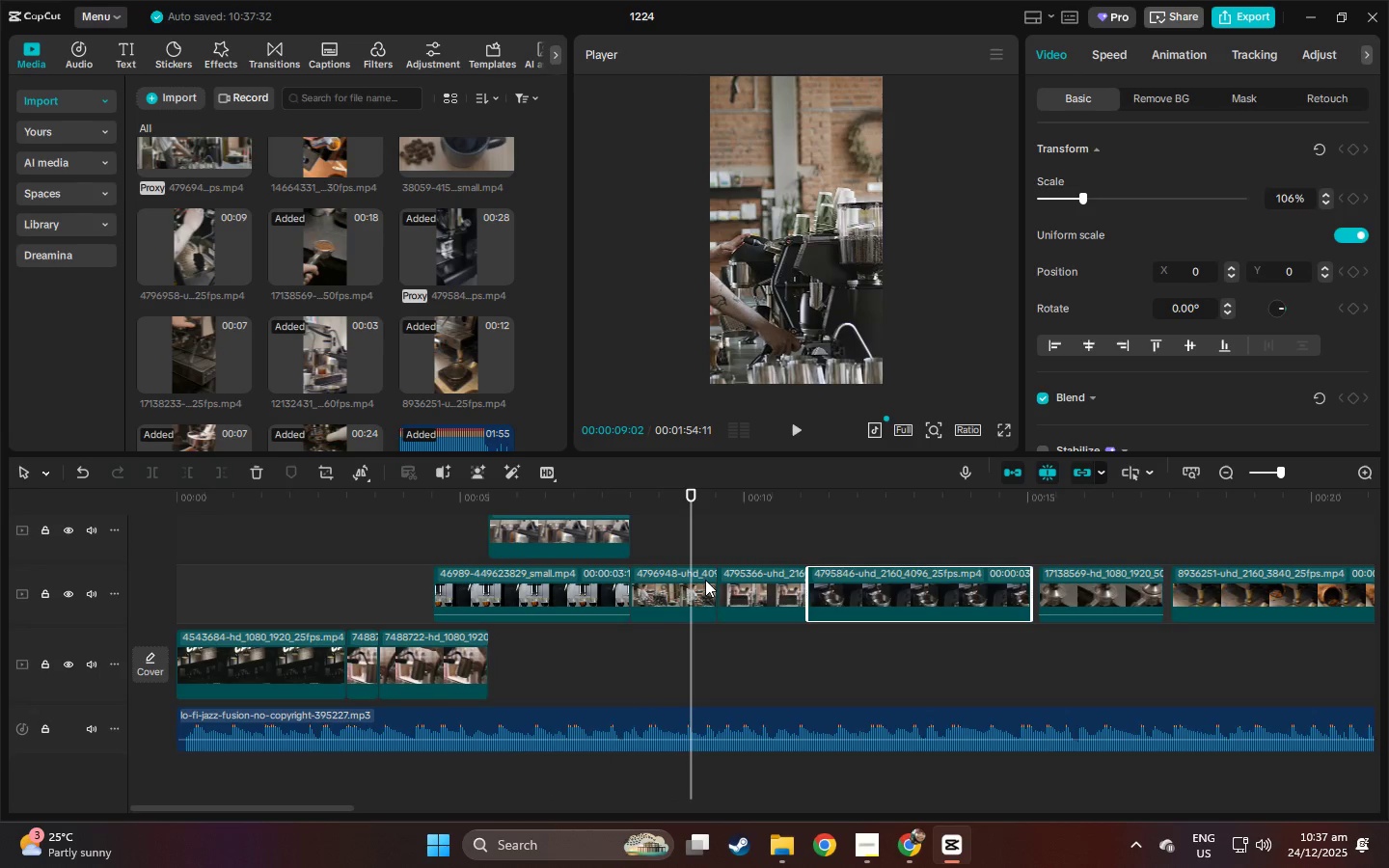 
left_click([705, 580])
 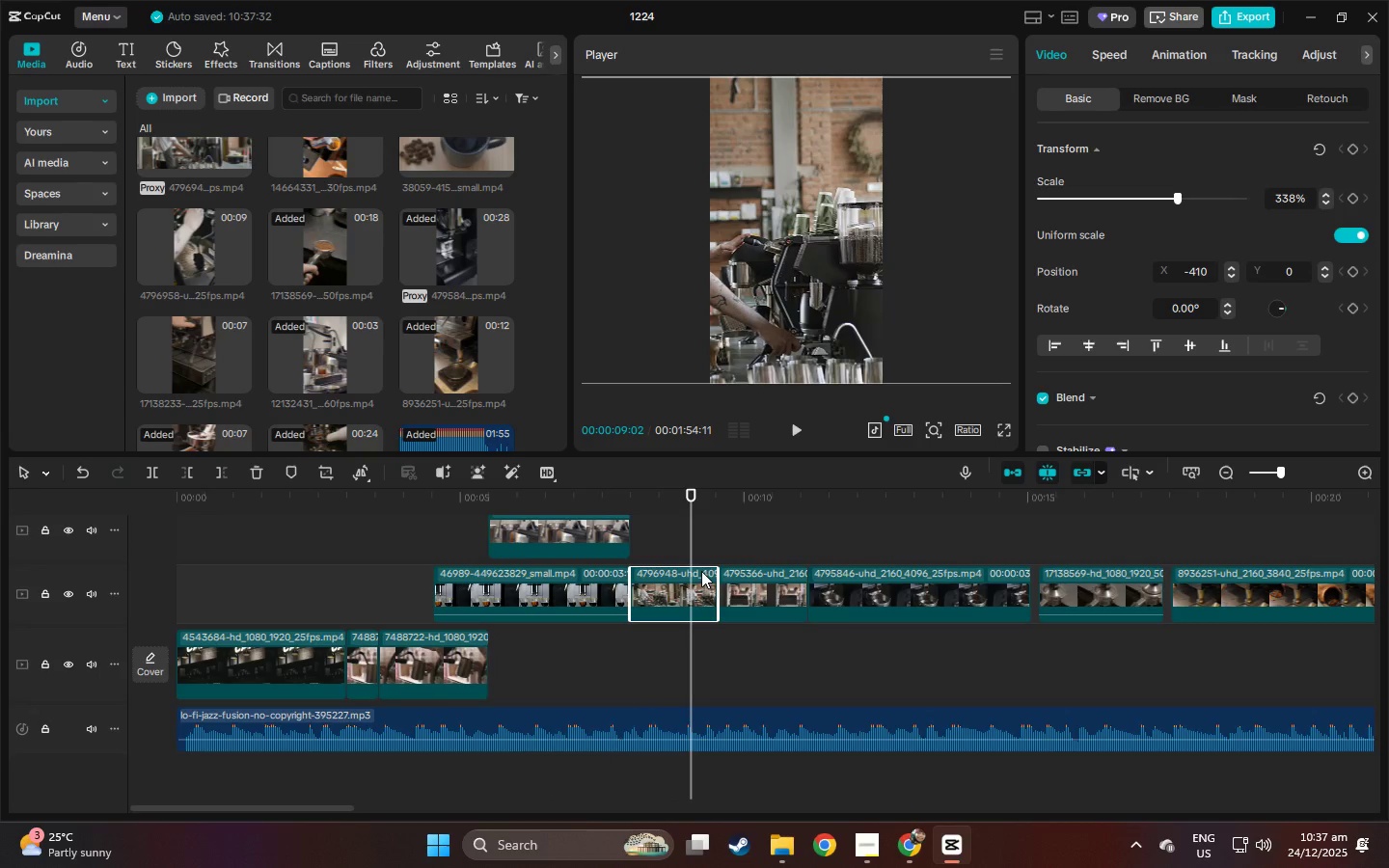 
key(Control+B)
 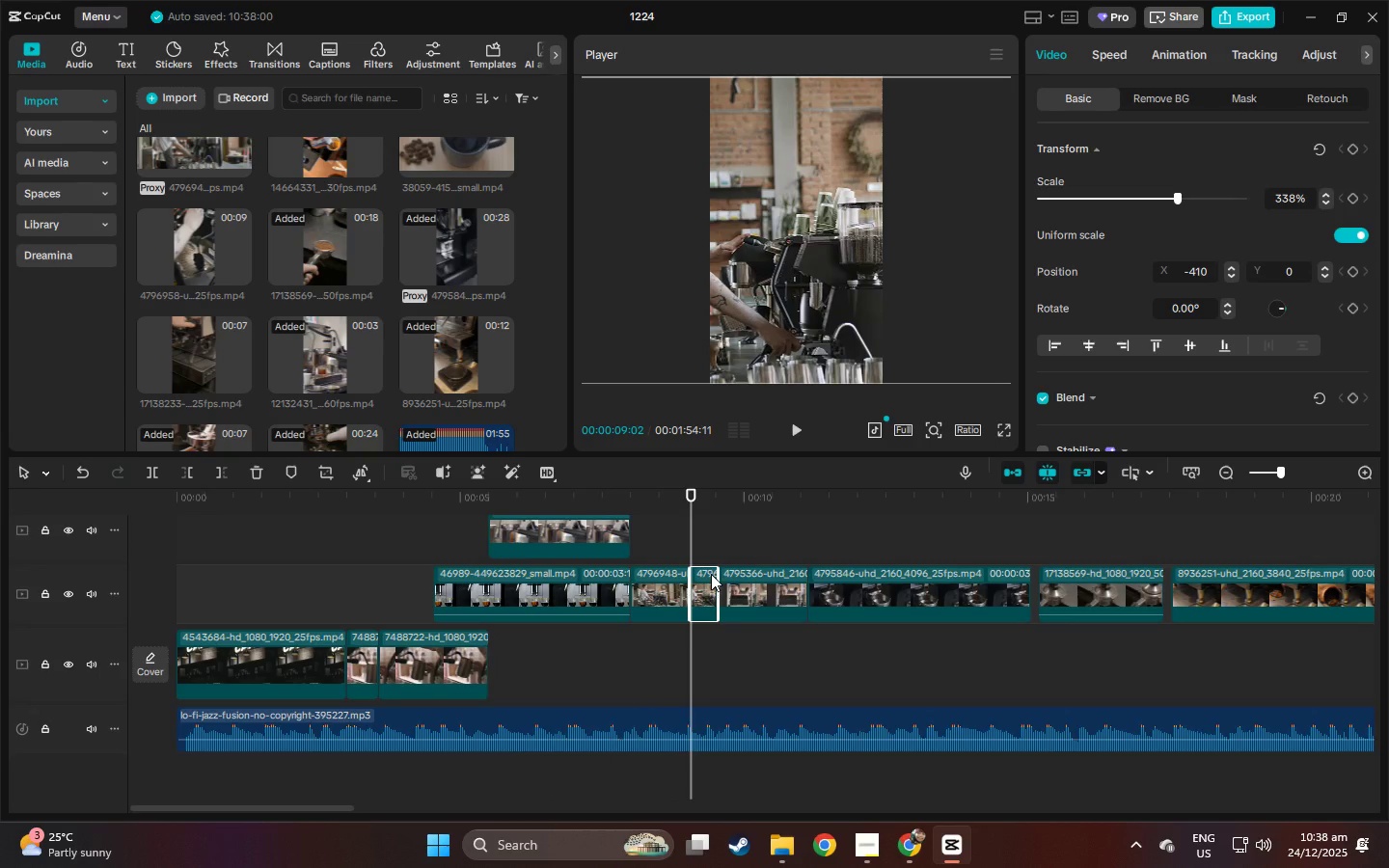 
key(Delete)
 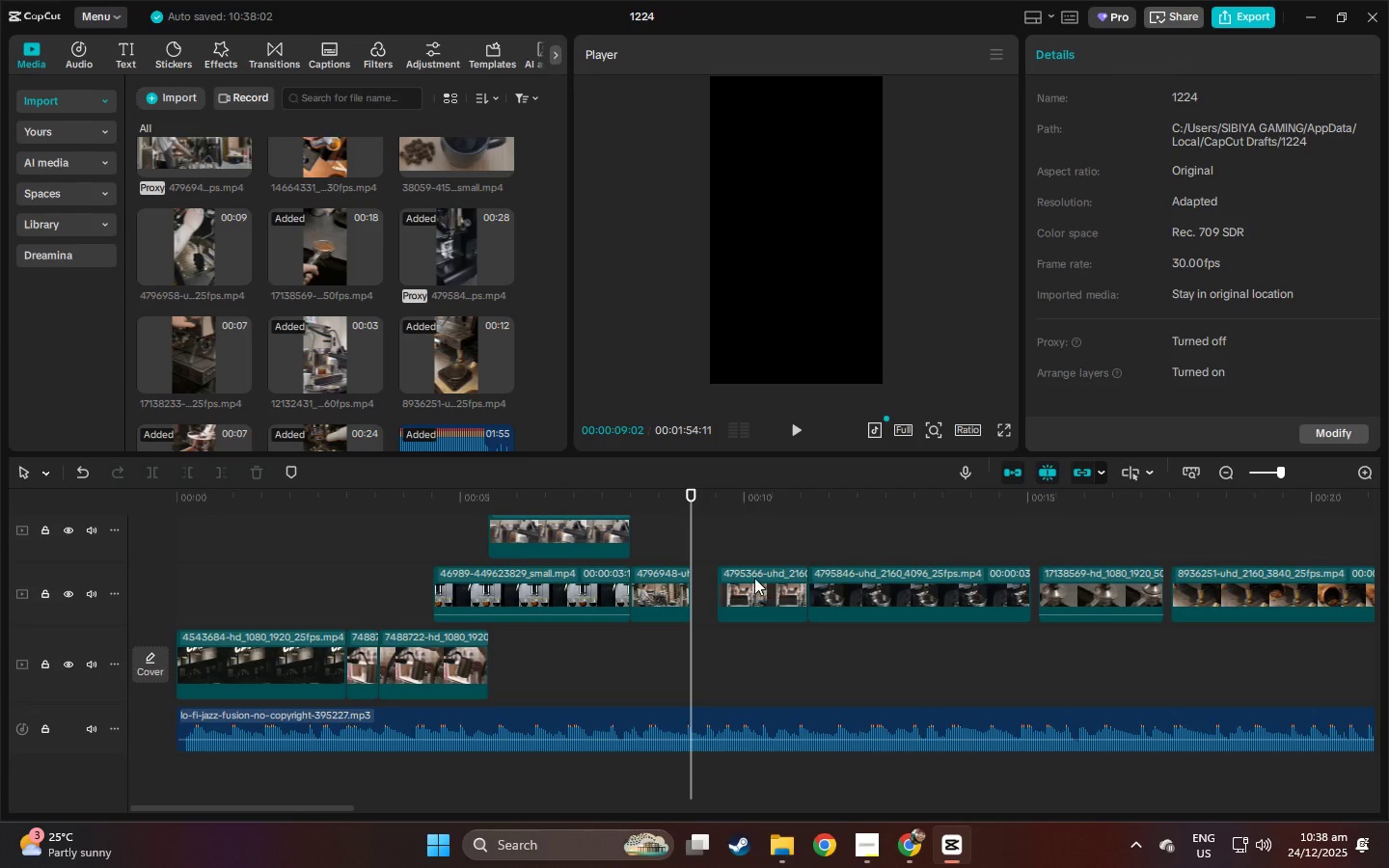 
left_click_drag(start_coordinate=[754, 578], to_coordinate=[733, 582])
 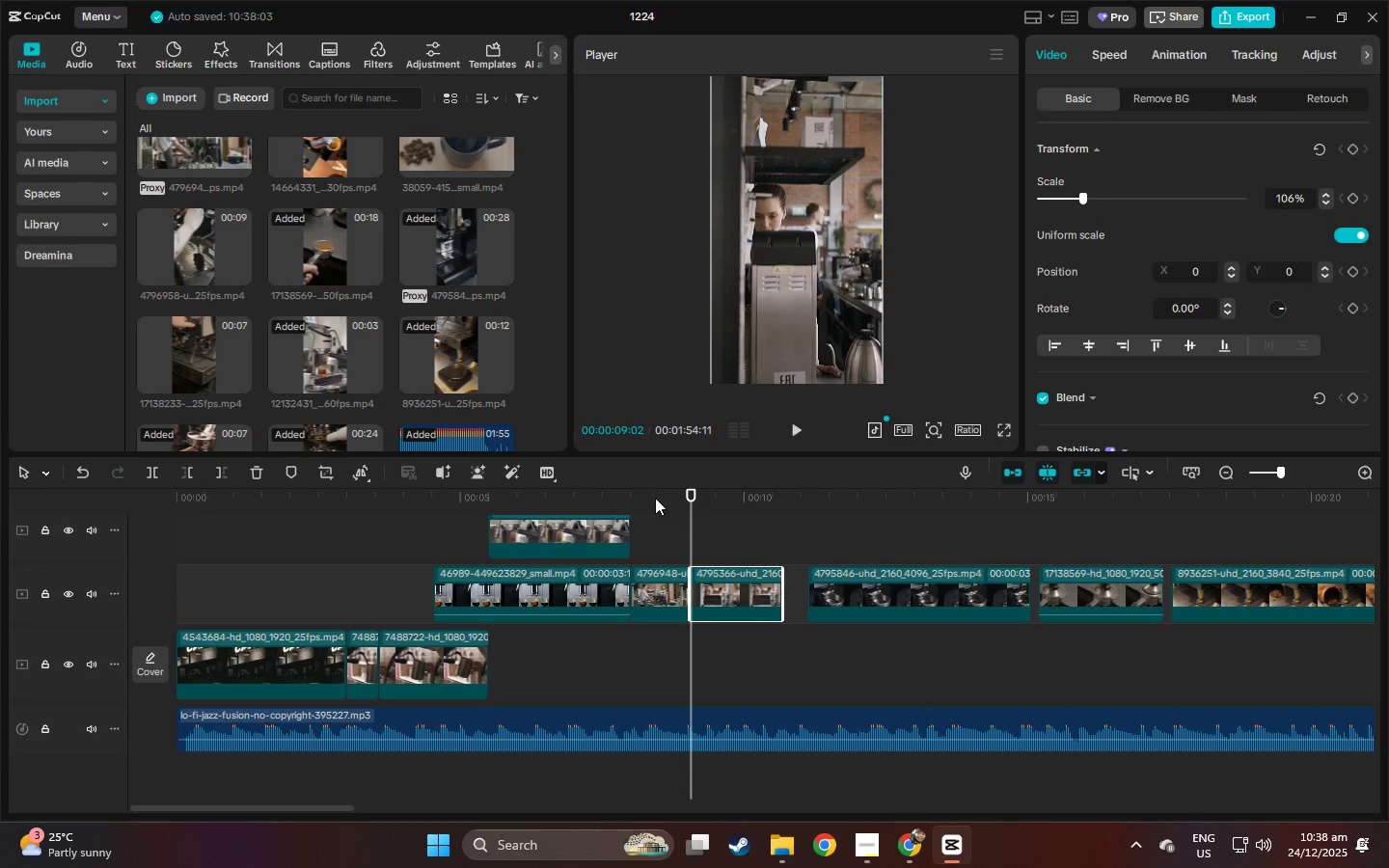 
left_click_drag(start_coordinate=[655, 498], to_coordinate=[640, 496])
 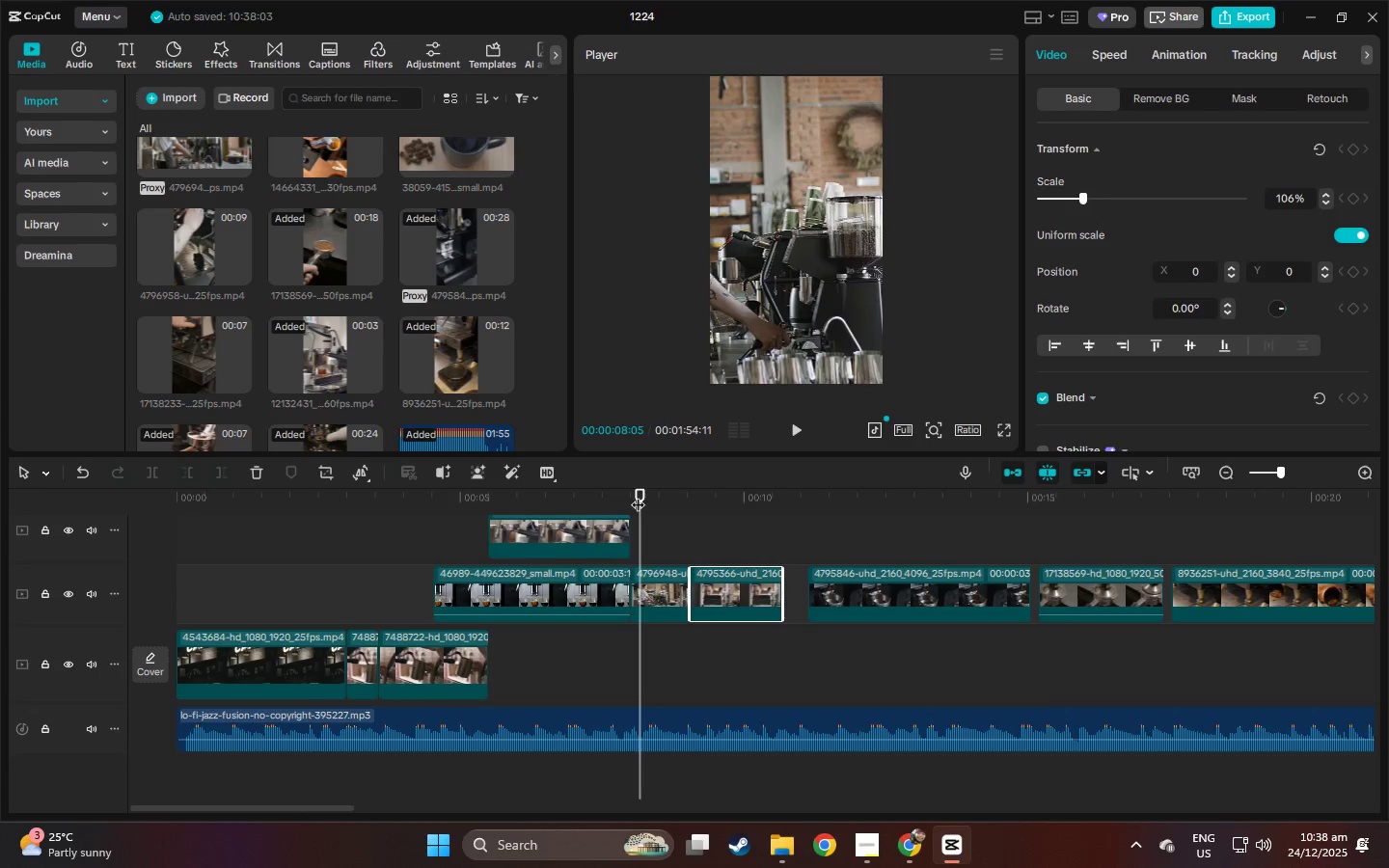 
left_click_drag(start_coordinate=[638, 495], to_coordinate=[607, 498])
 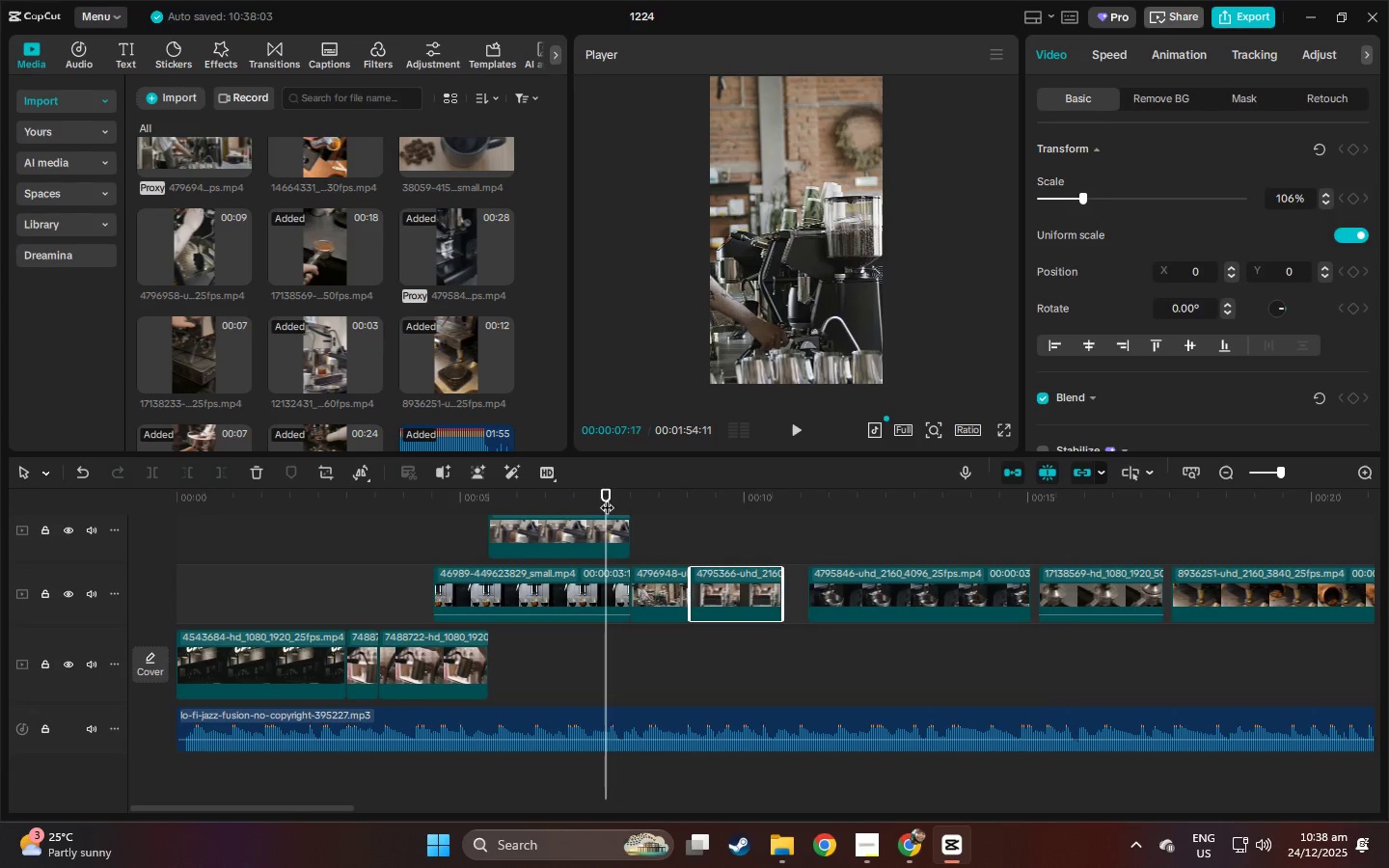 
key(Space)
 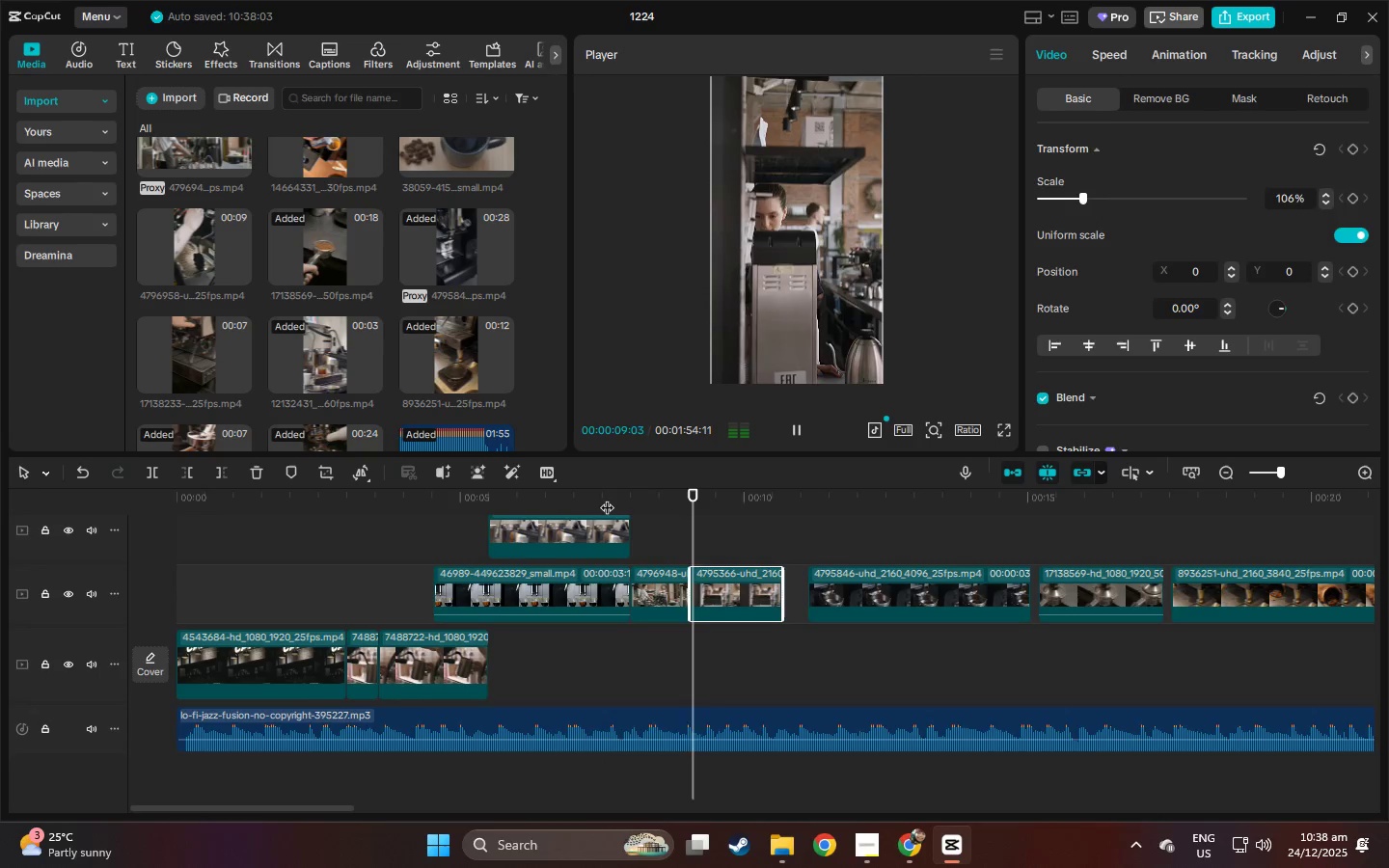 
key(Space)
 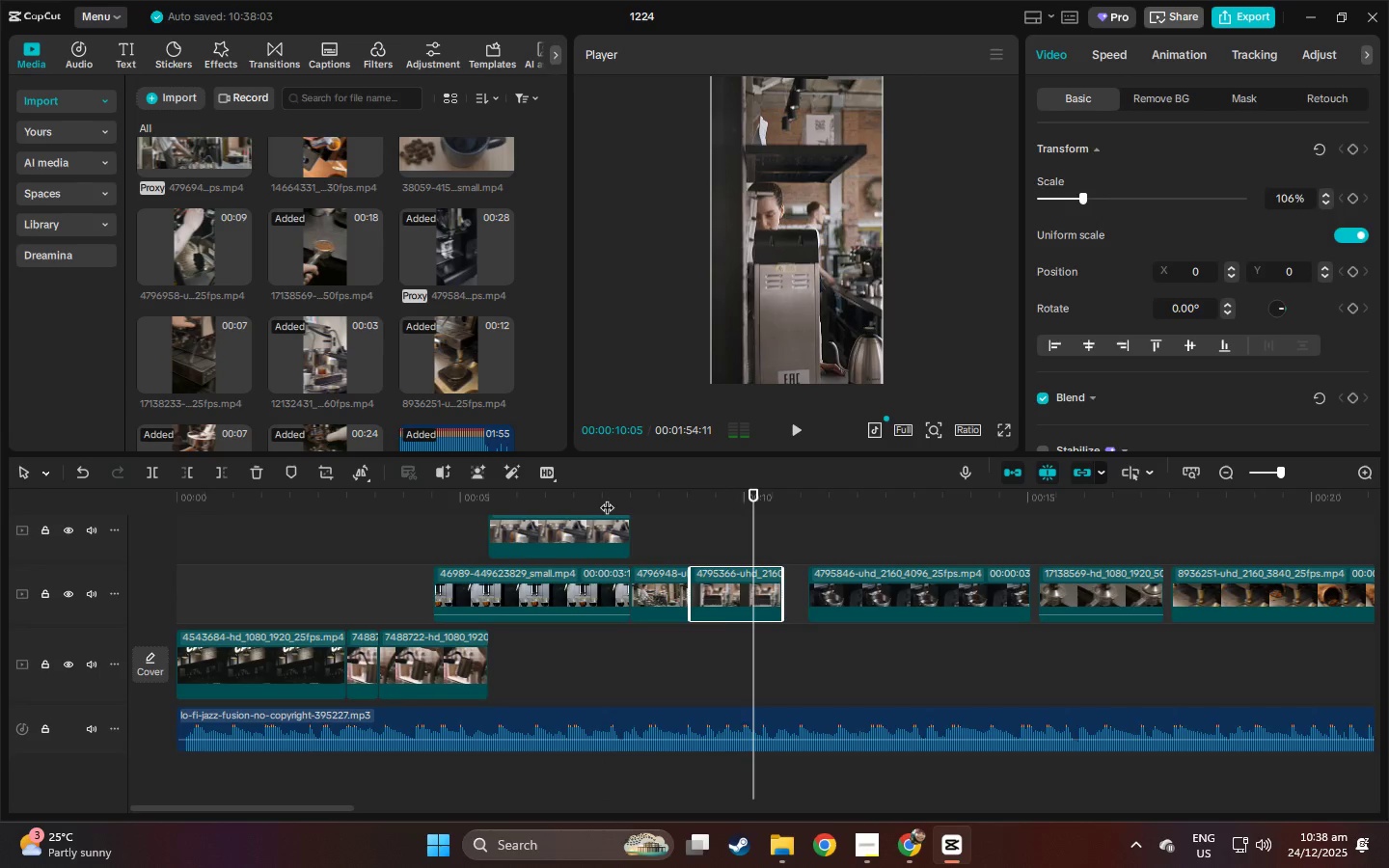 
key(Space)
 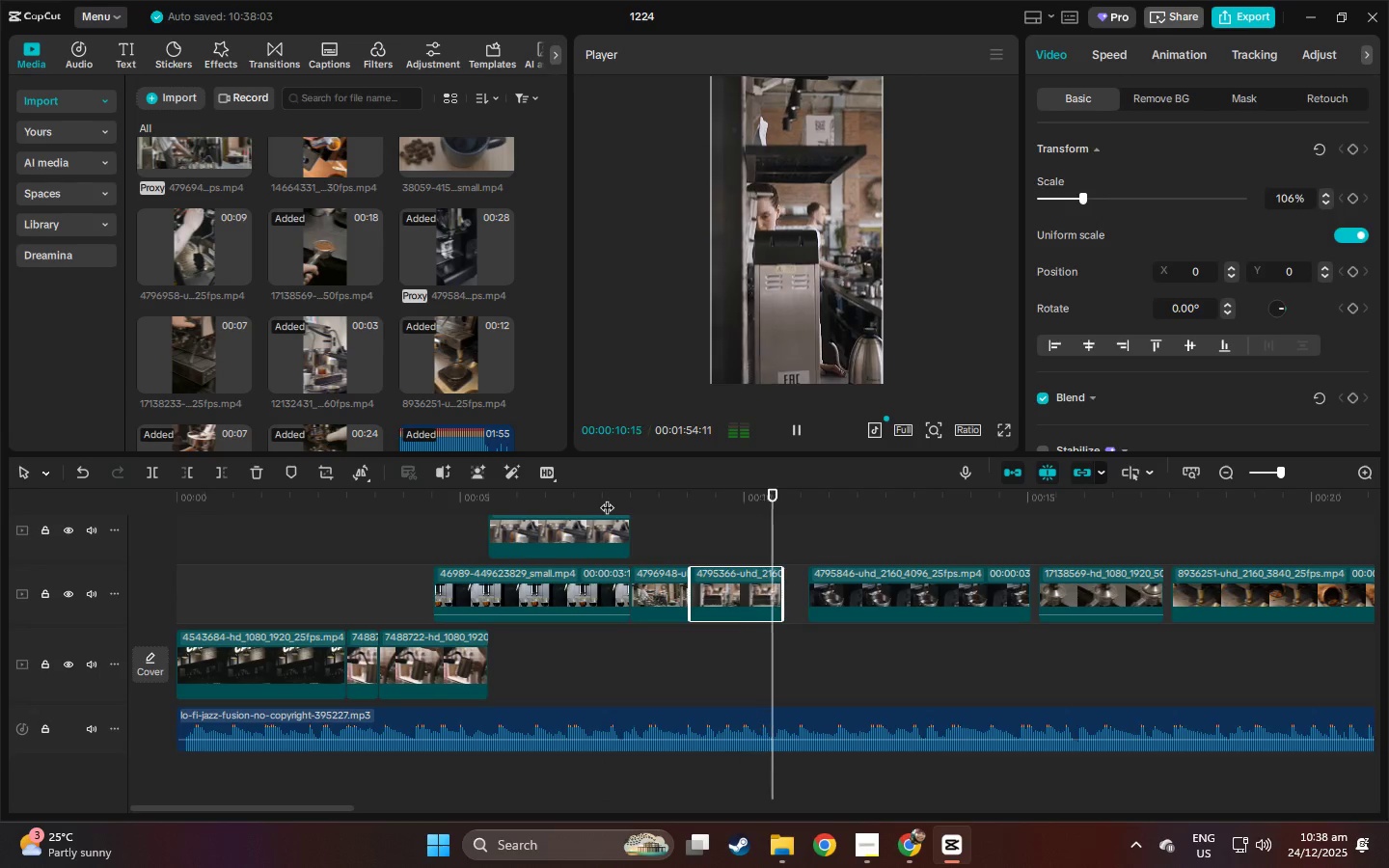 
key(Space)
 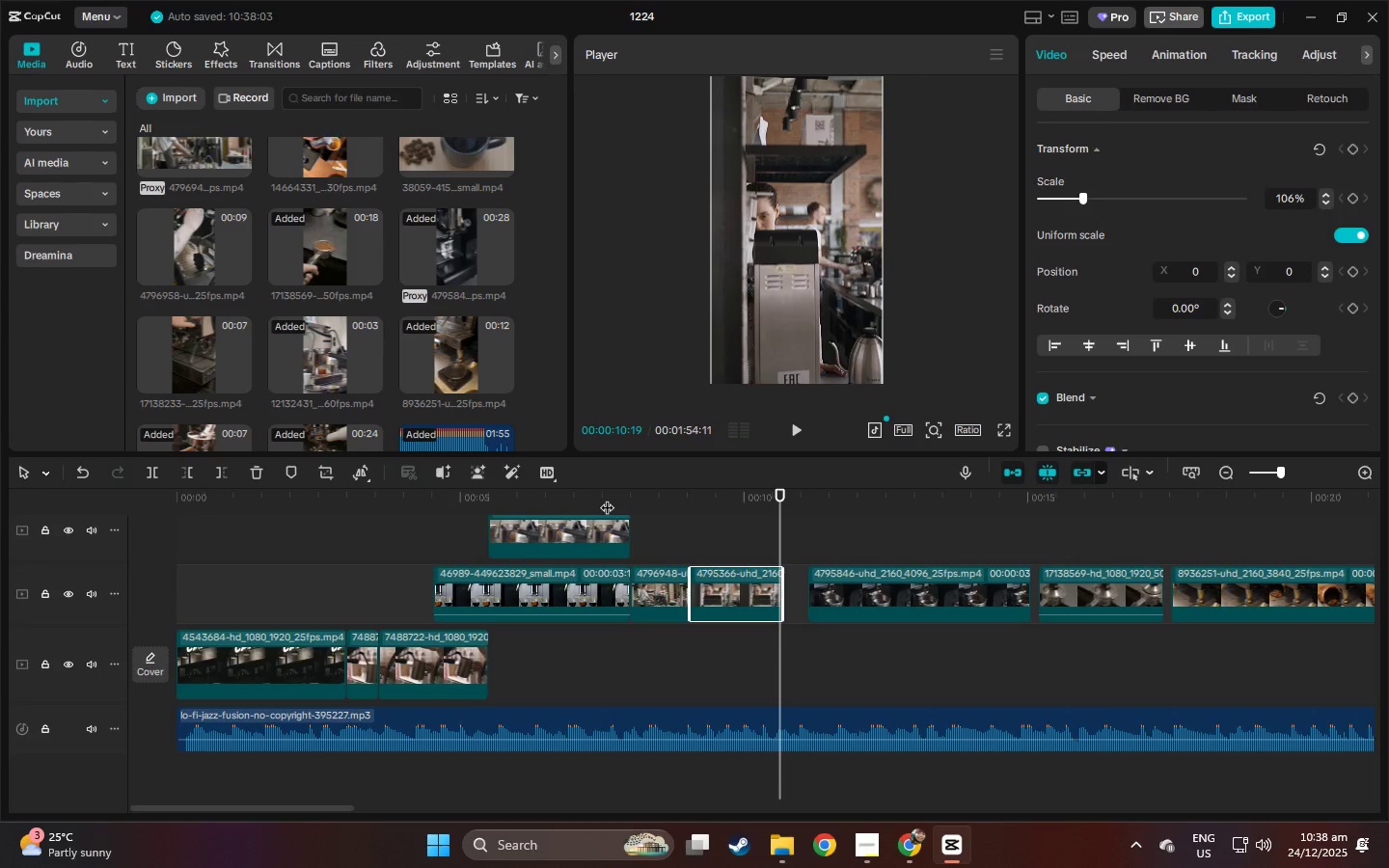 
key(Space)
 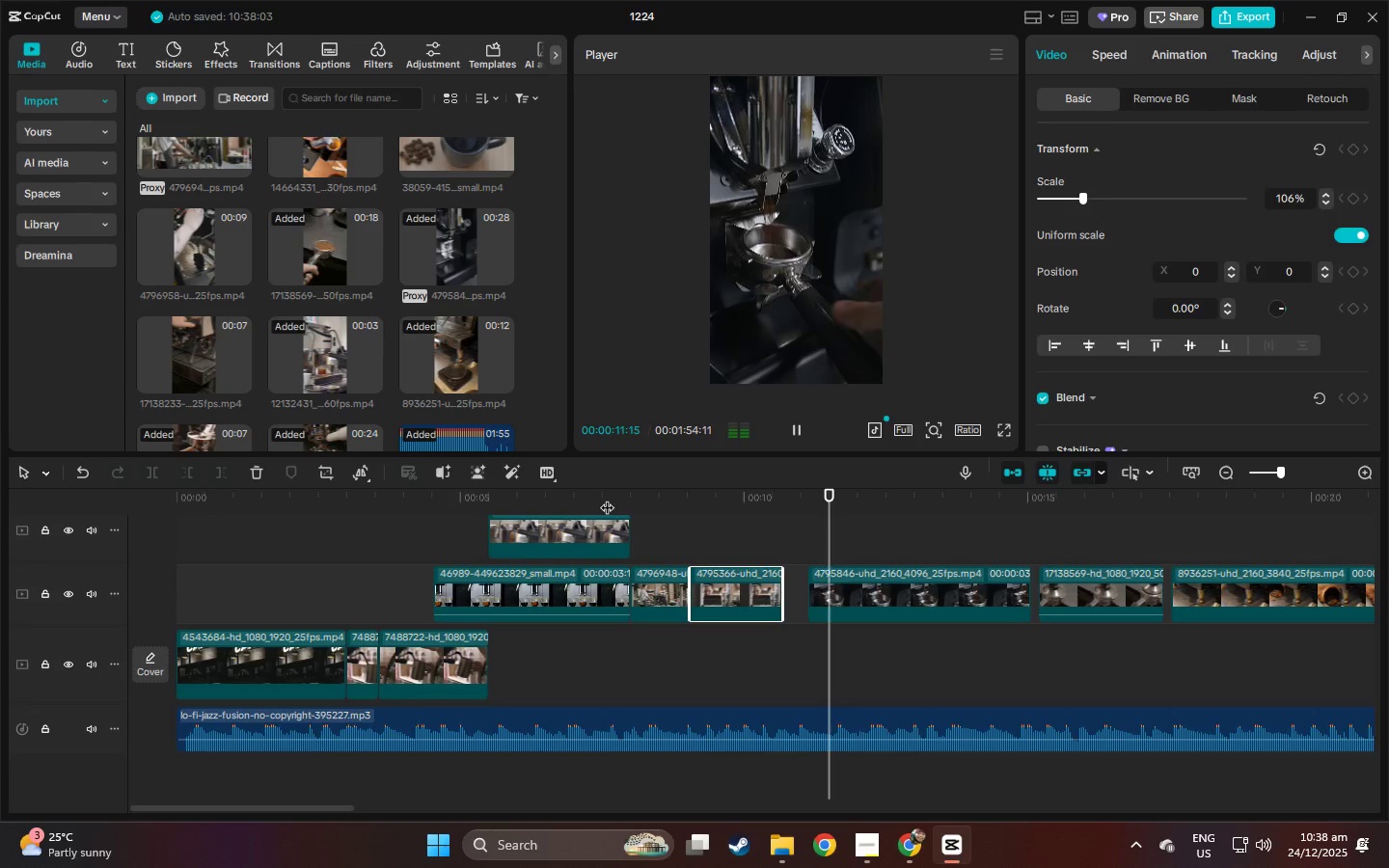 
key(Space)
 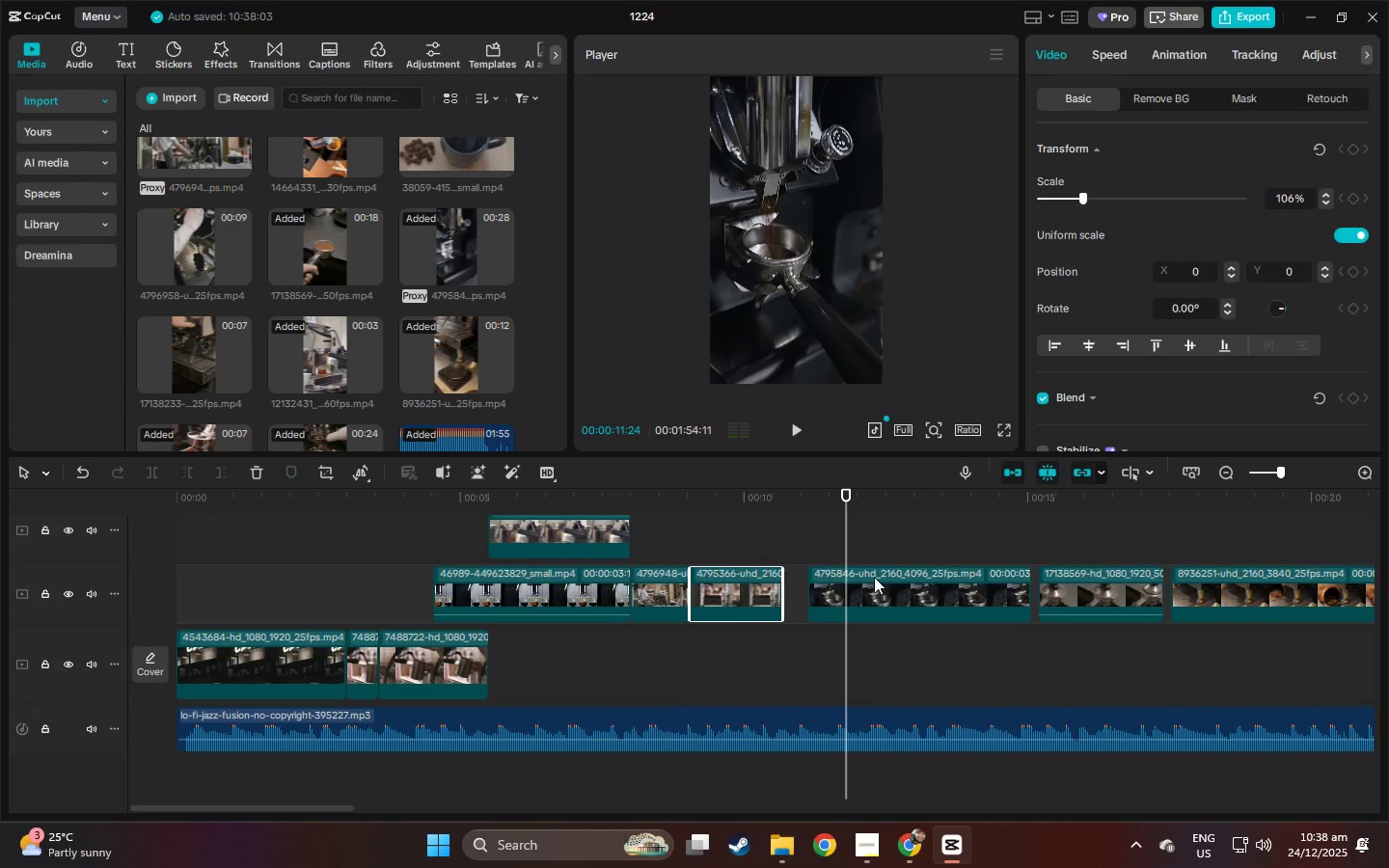 
left_click_drag(start_coordinate=[874, 577], to_coordinate=[850, 581])
 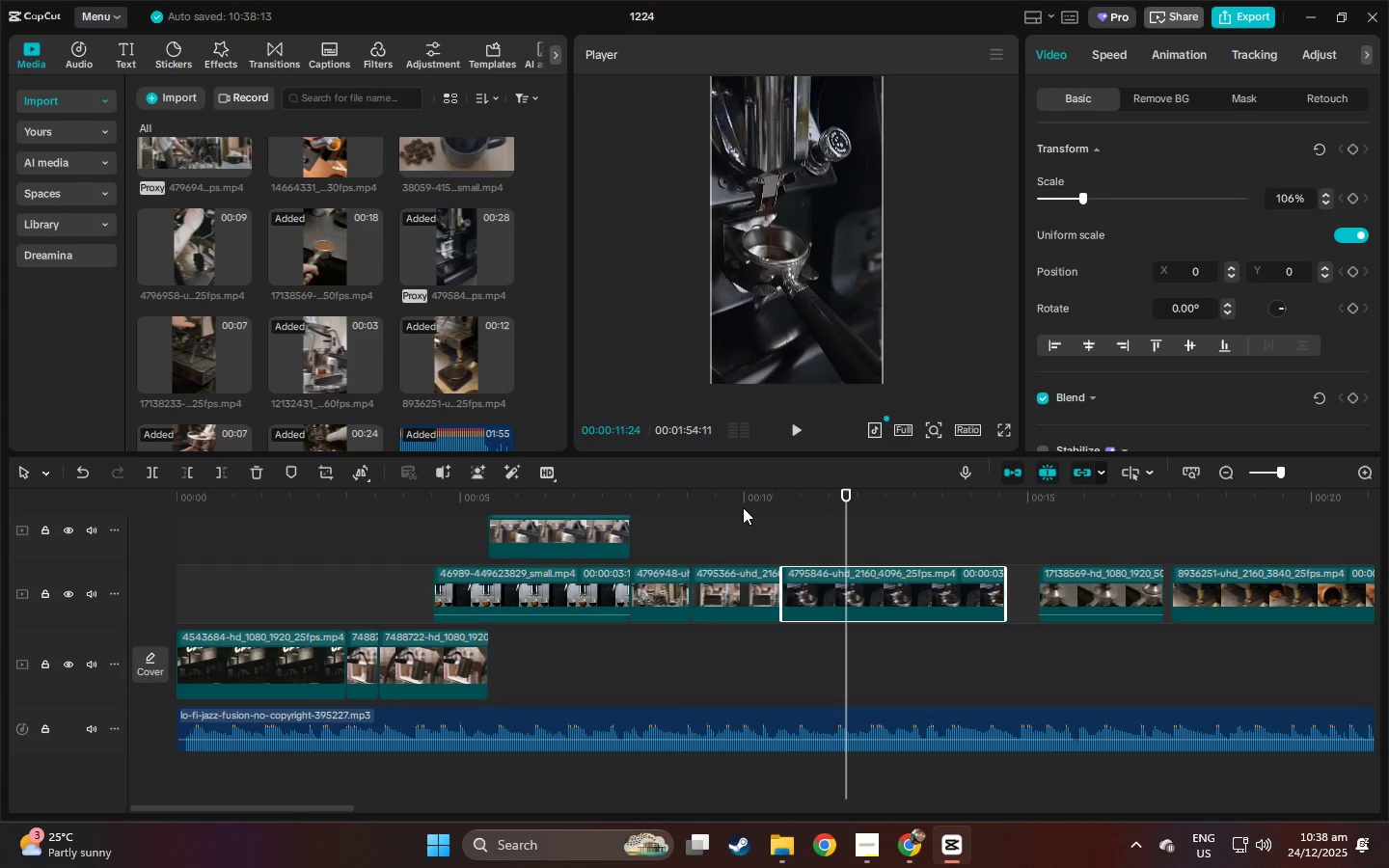 
left_click([742, 504])
 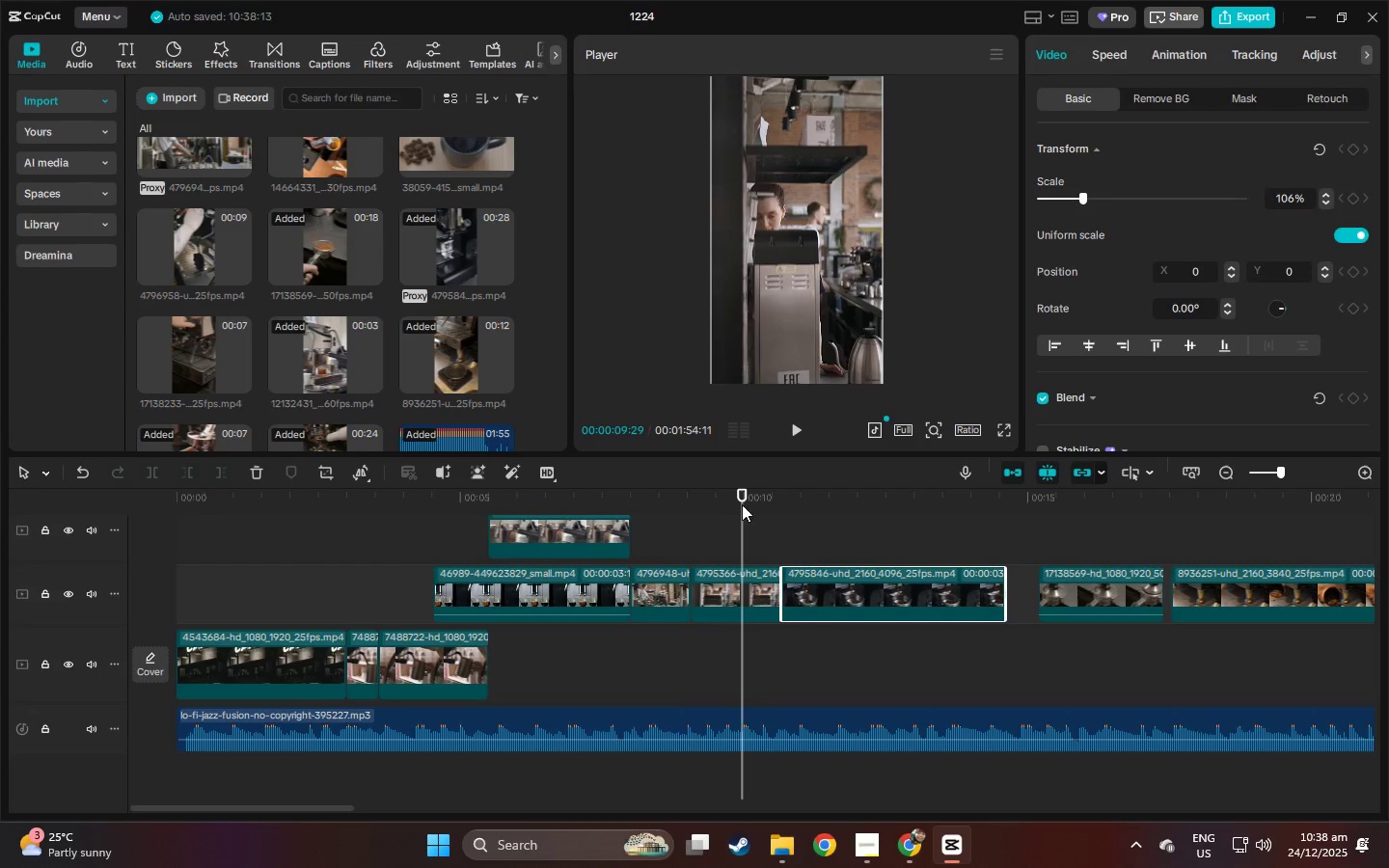 
key(Space)
 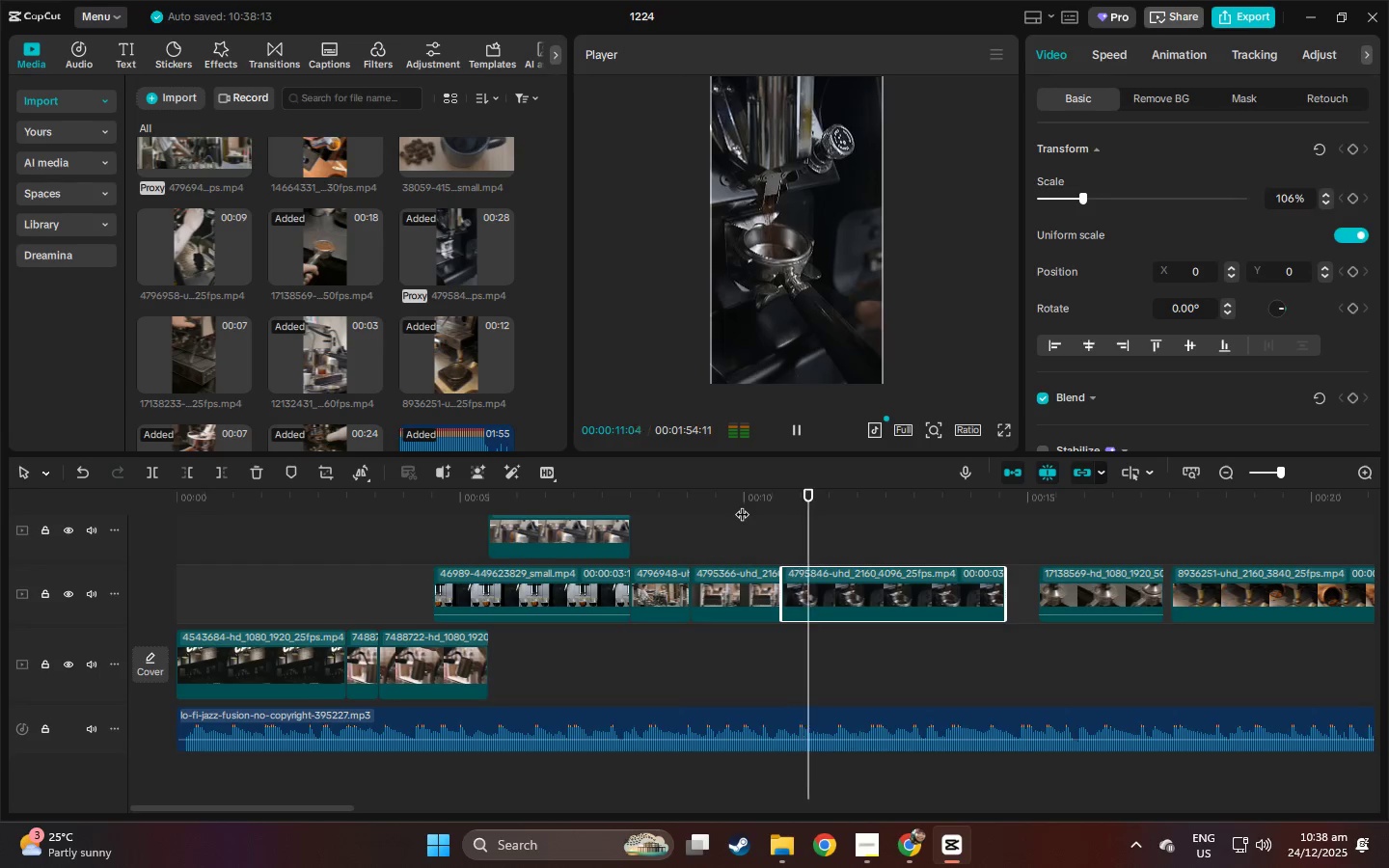 
left_click_drag(start_coordinate=[641, 495], to_coordinate=[633, 495])
 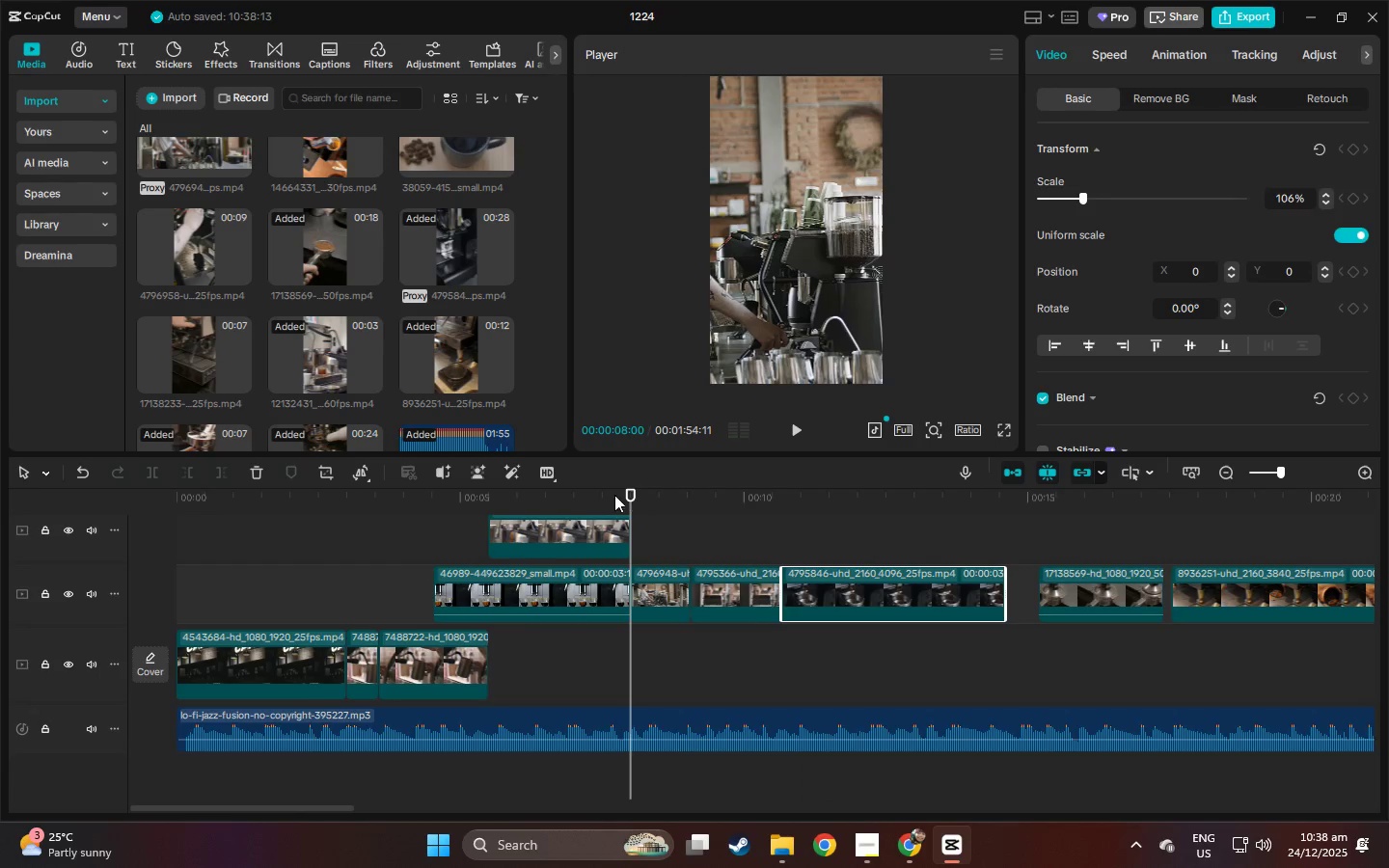 
left_click([609, 495])
 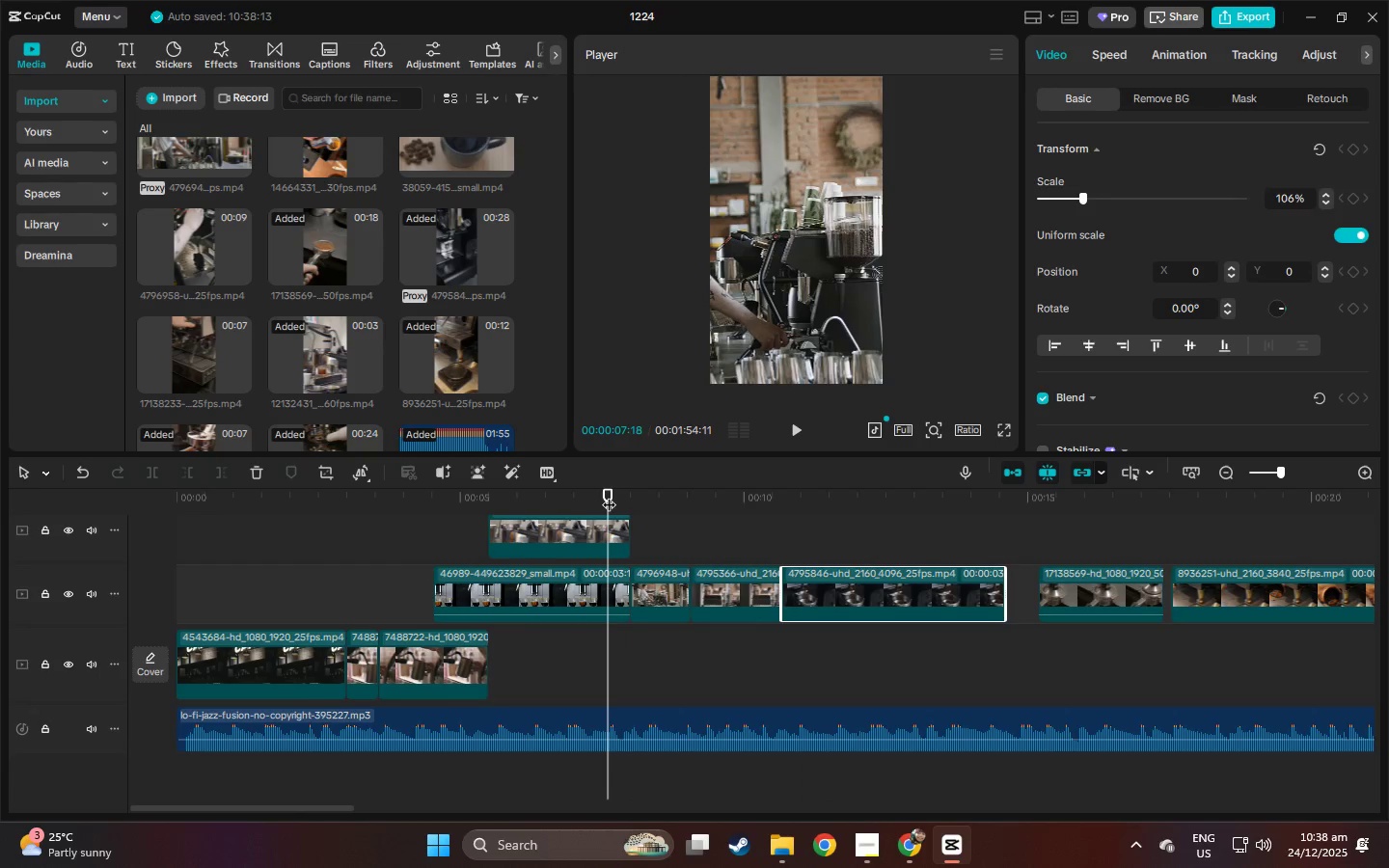 
key(Space)
 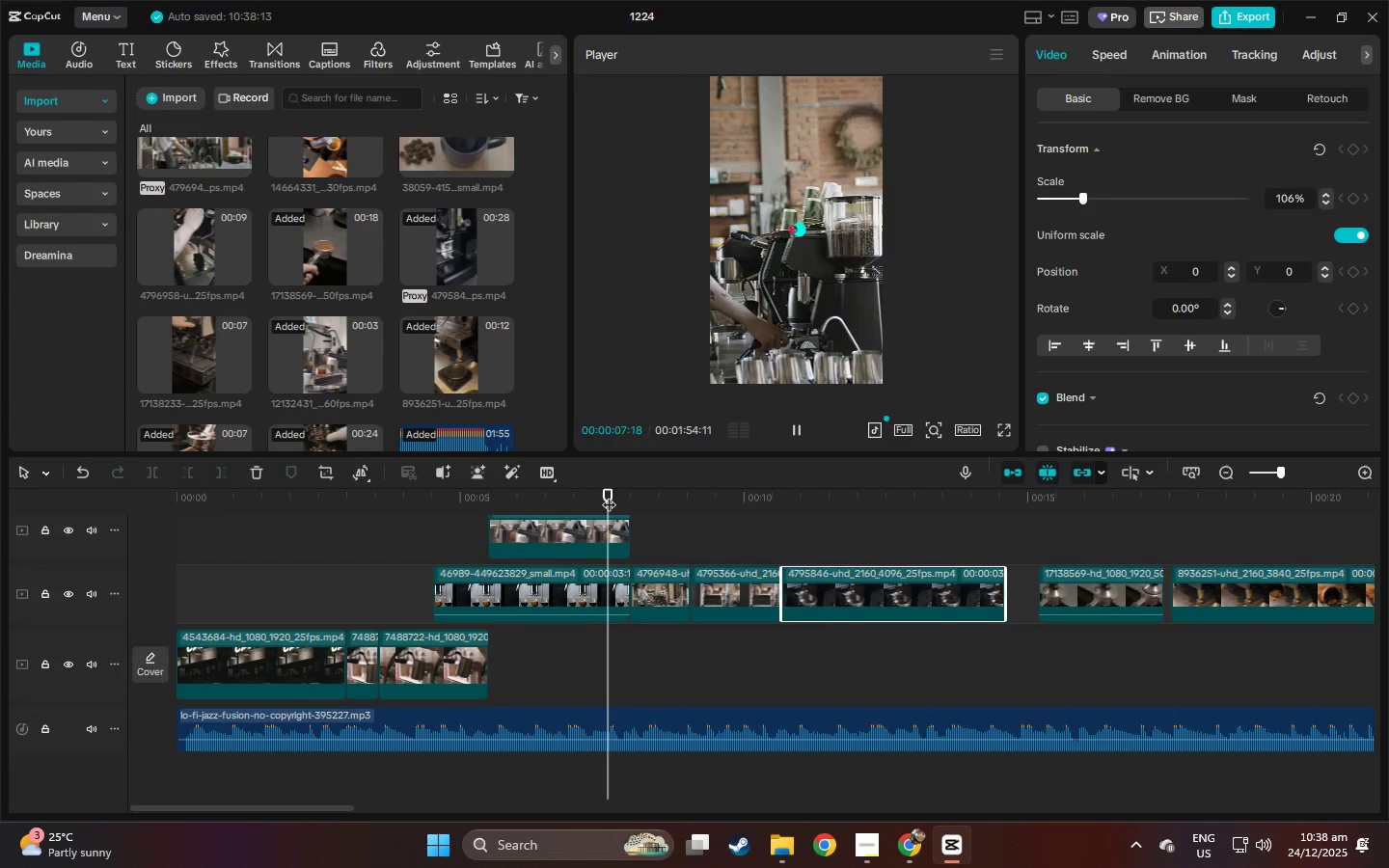 
key(Space)
 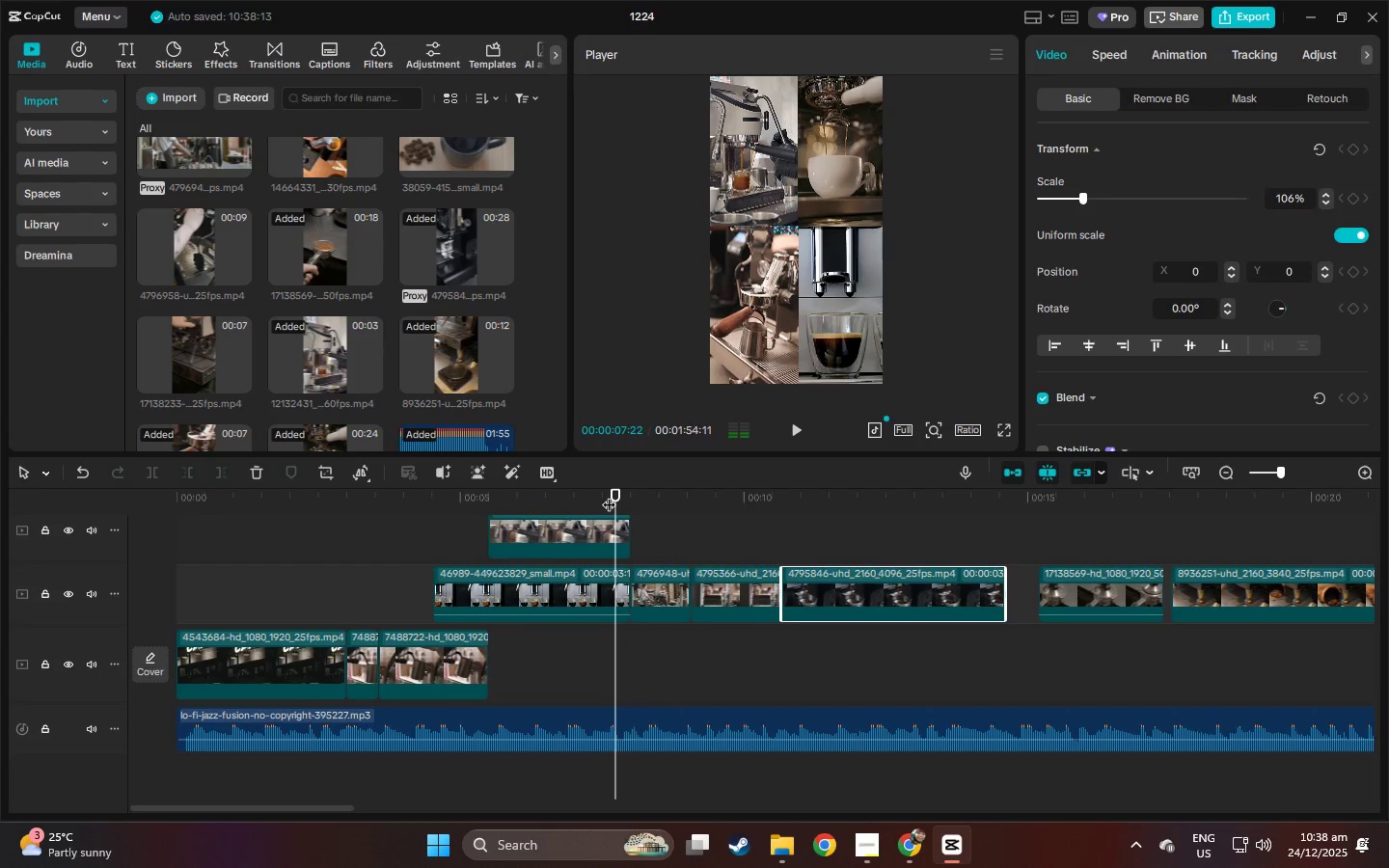 
key(Space)
 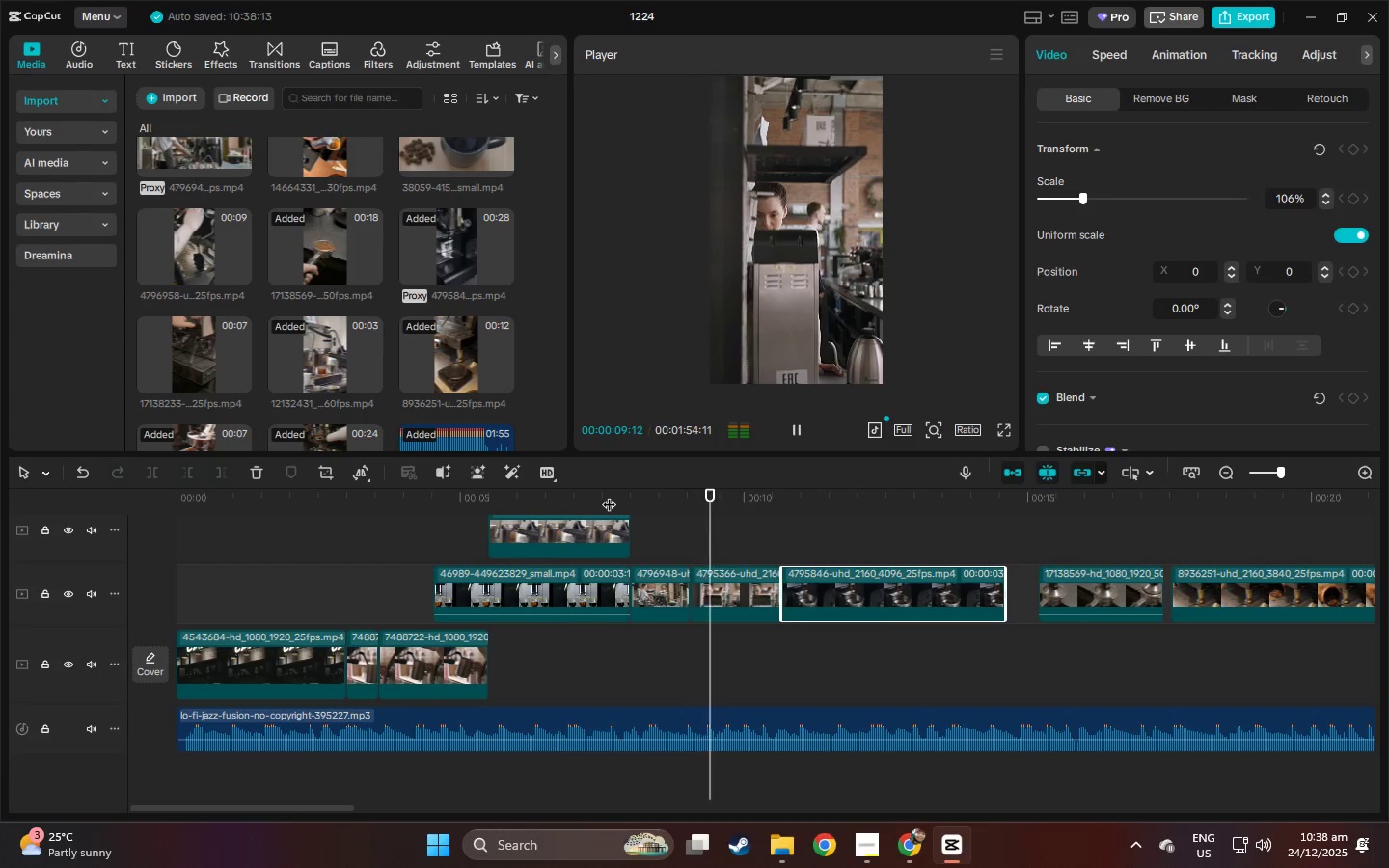 
key(Space)
 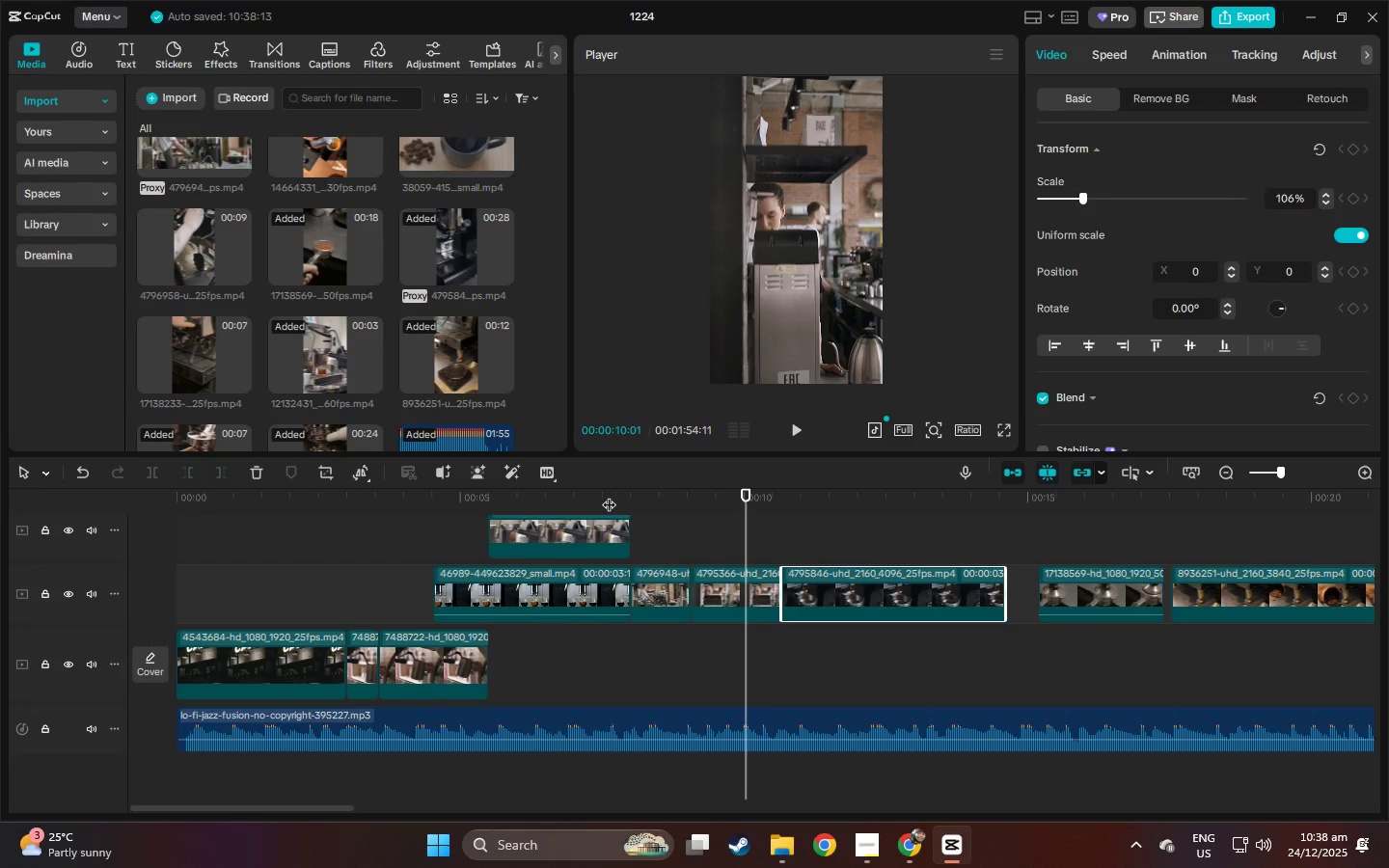 
key(Space)
 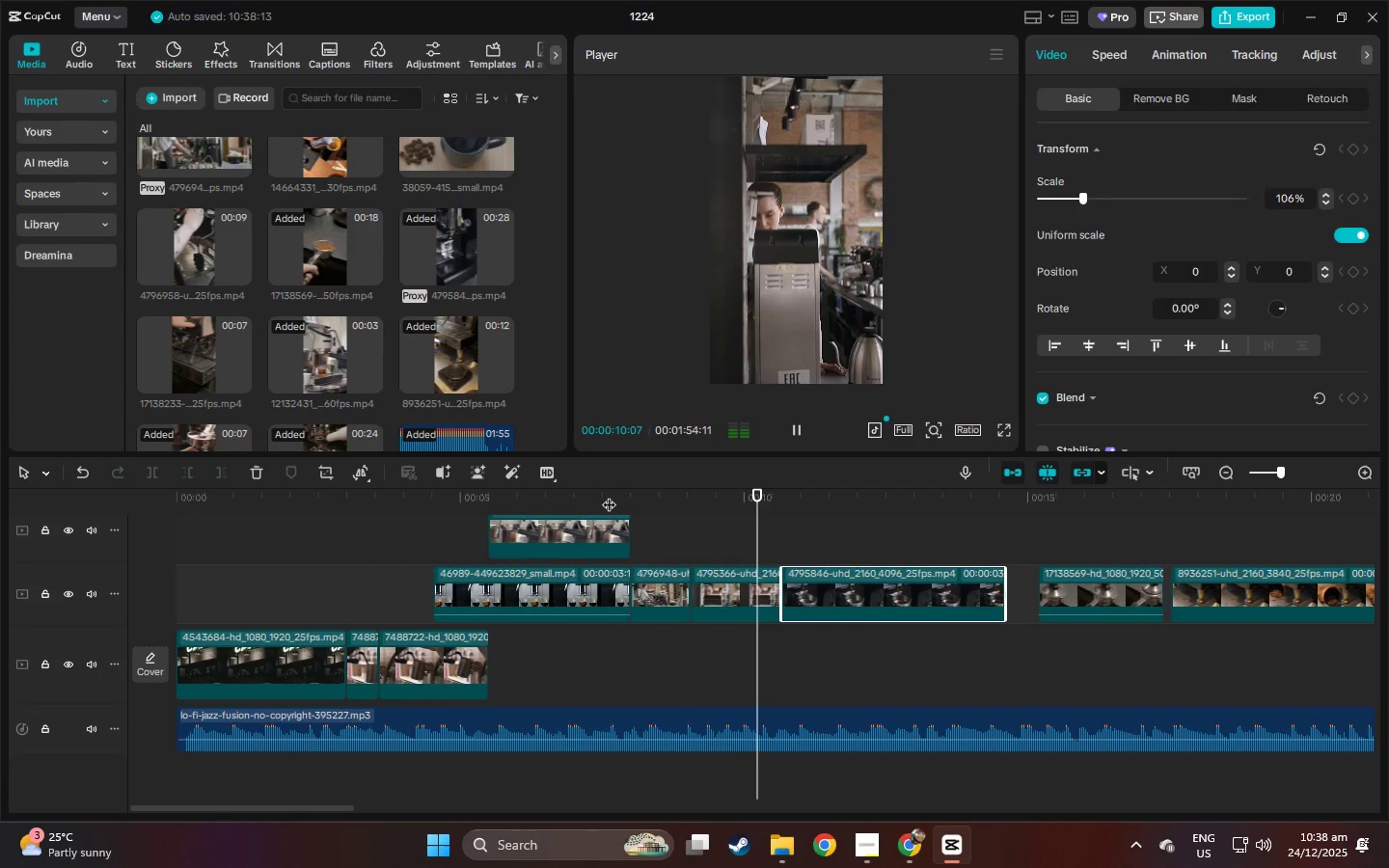 
key(Space)
 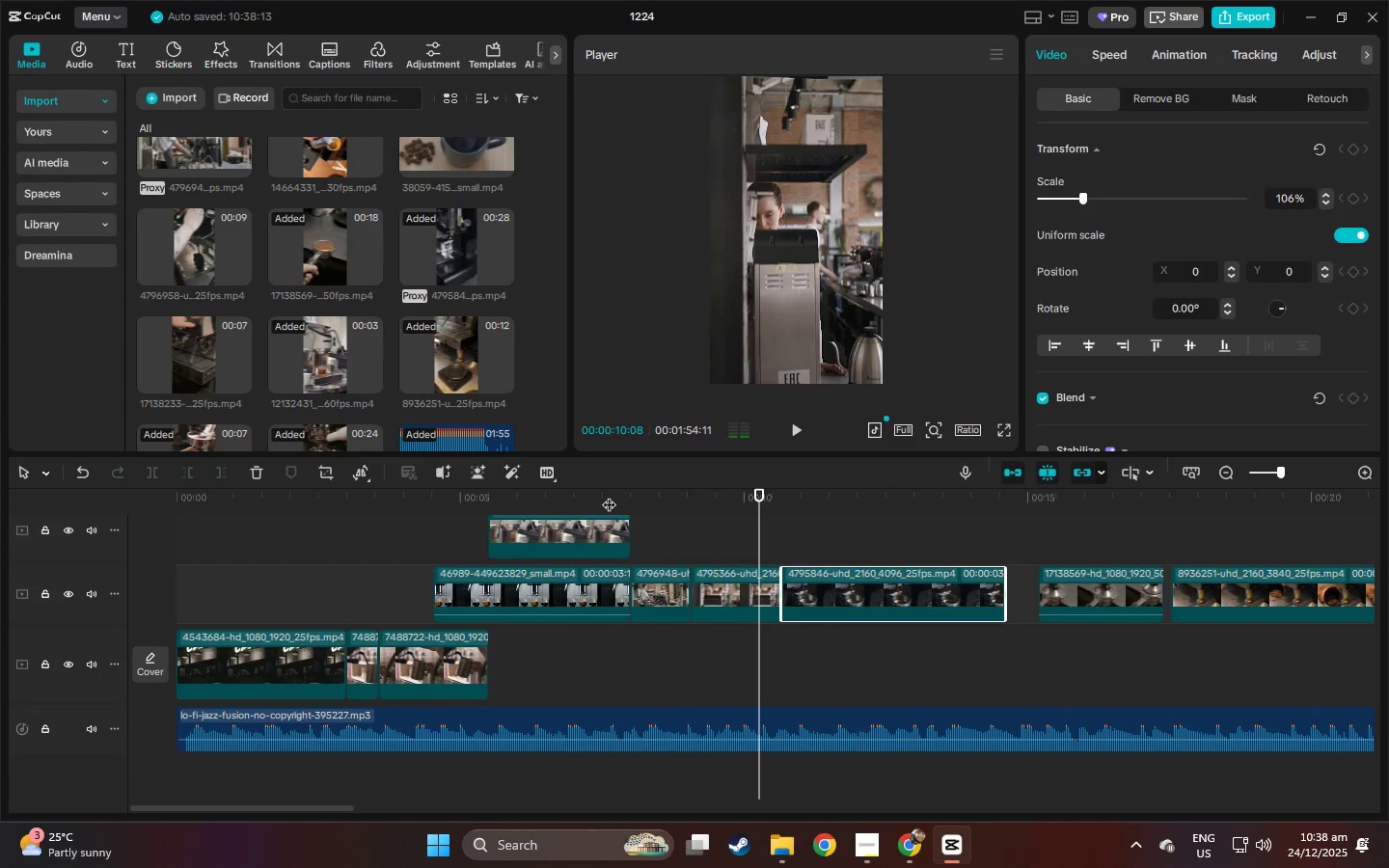 
key(Space)
 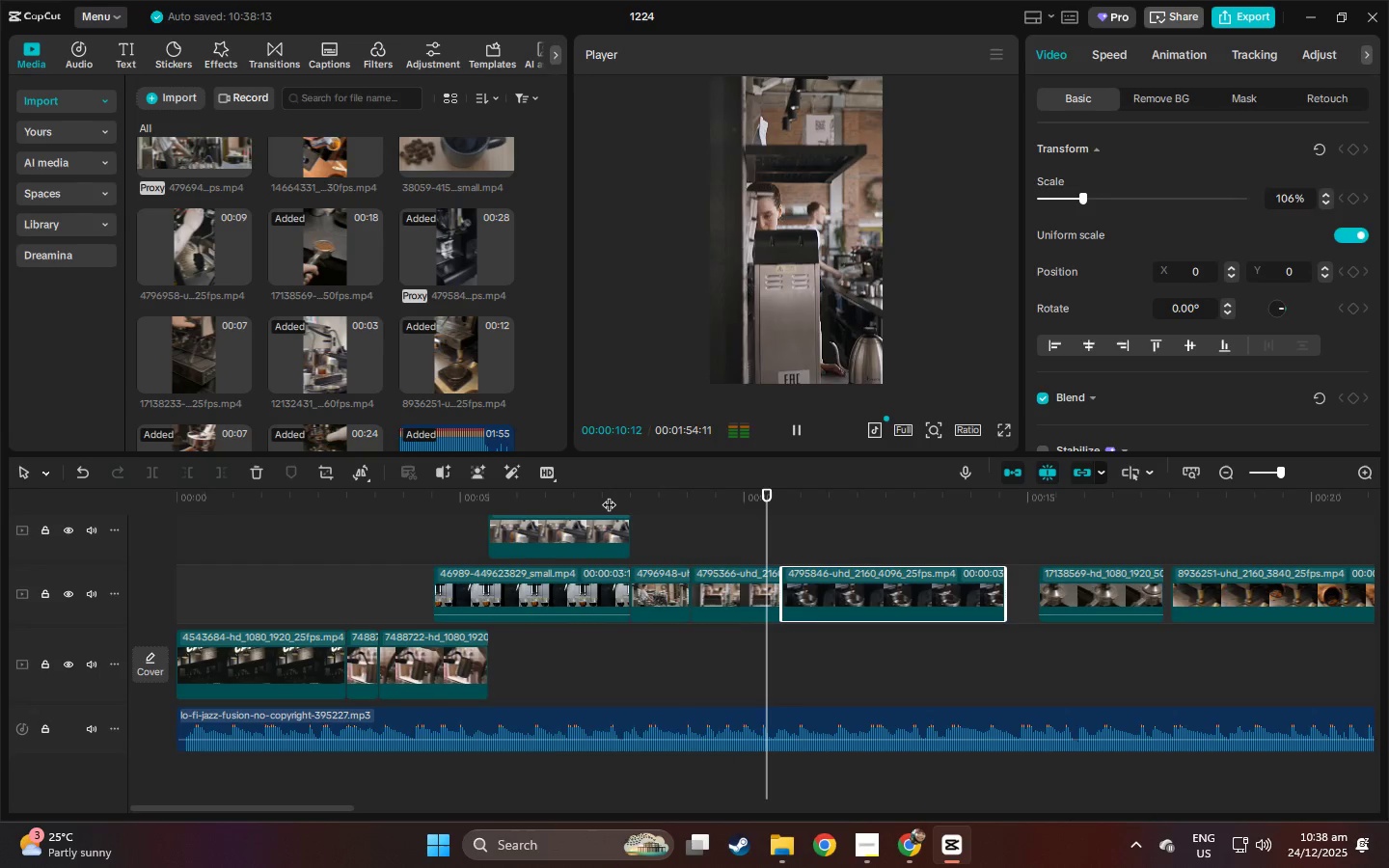 
key(Space)
 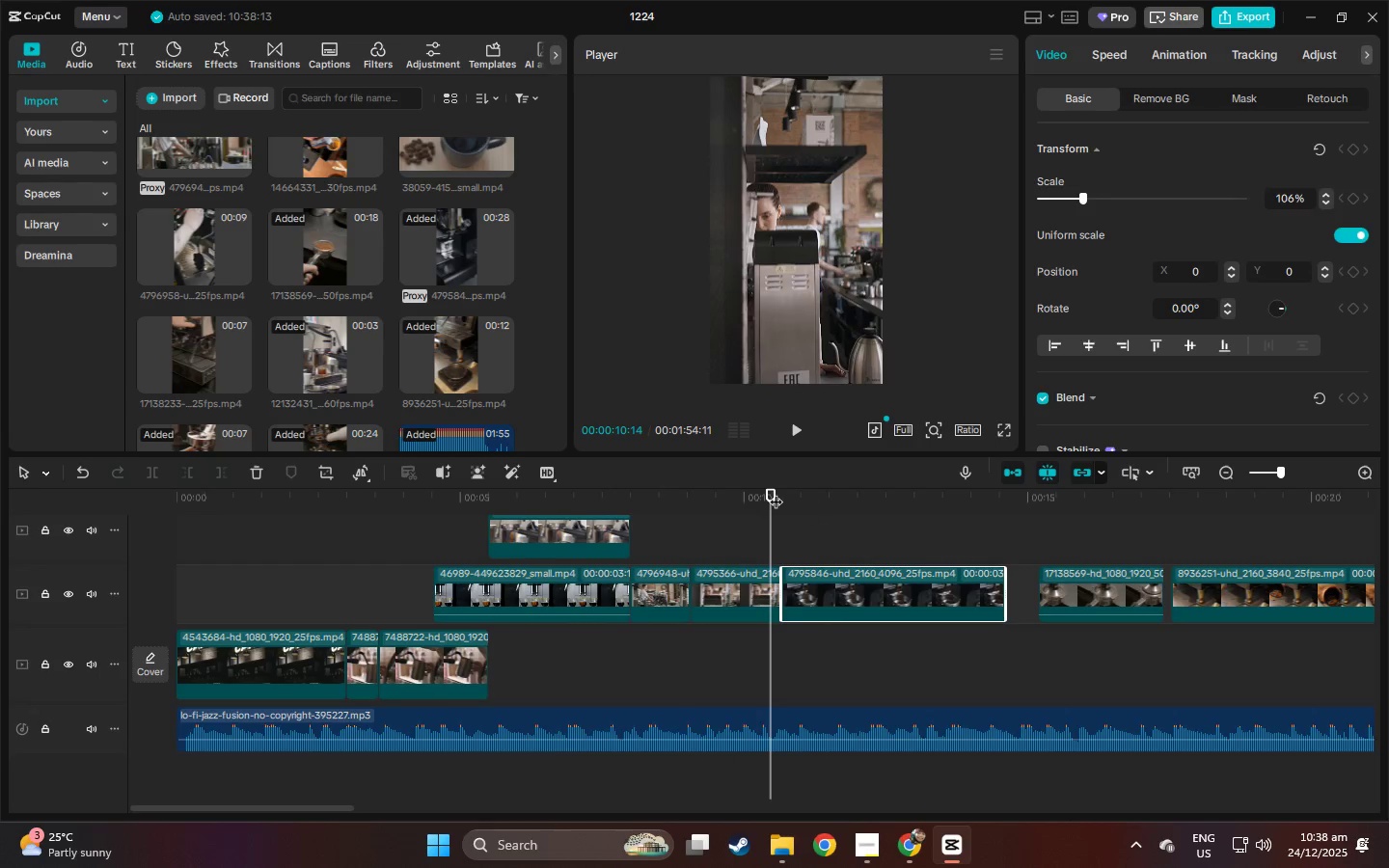 
left_click_drag(start_coordinate=[773, 491], to_coordinate=[749, 491])
 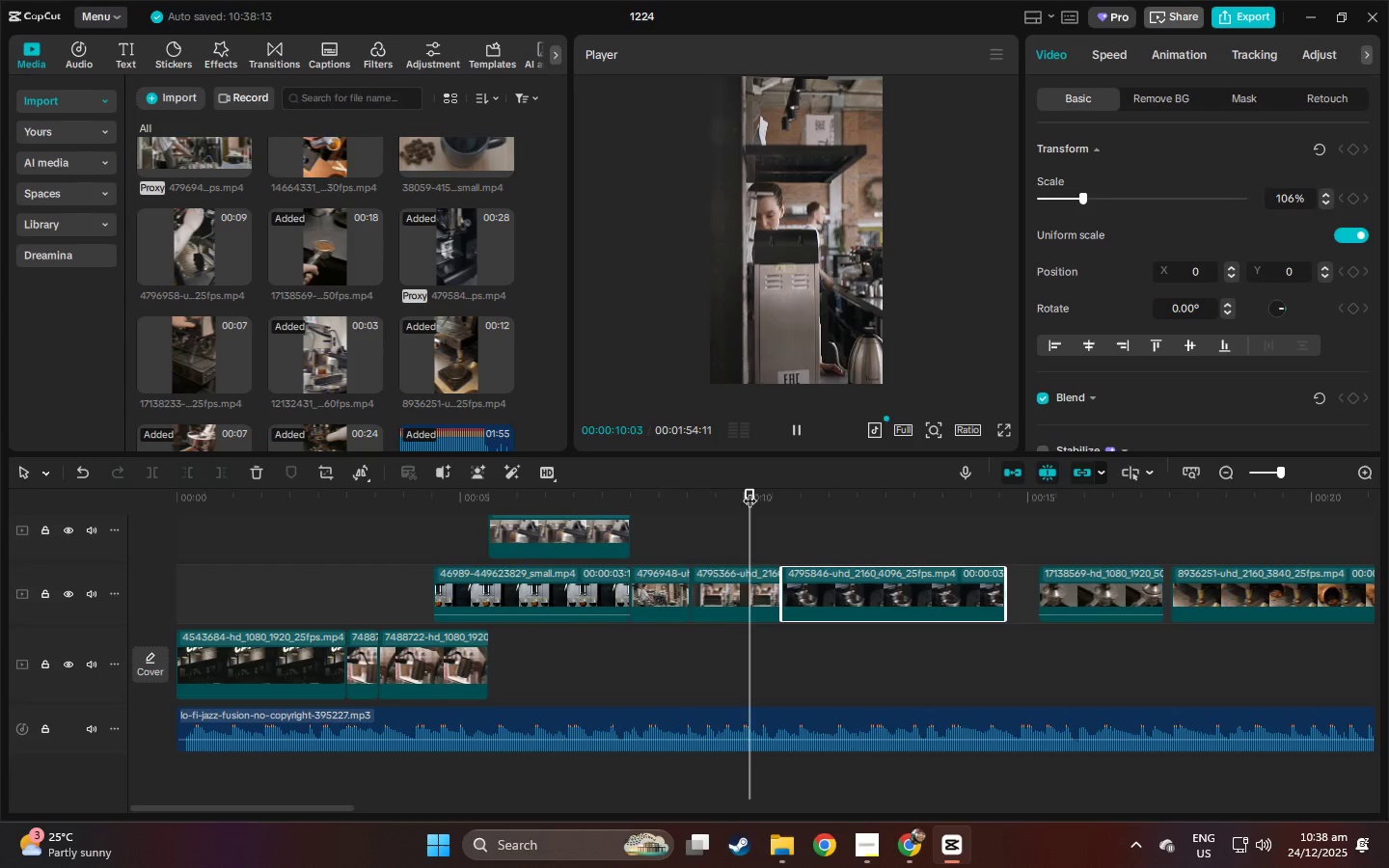 
key(Space)
 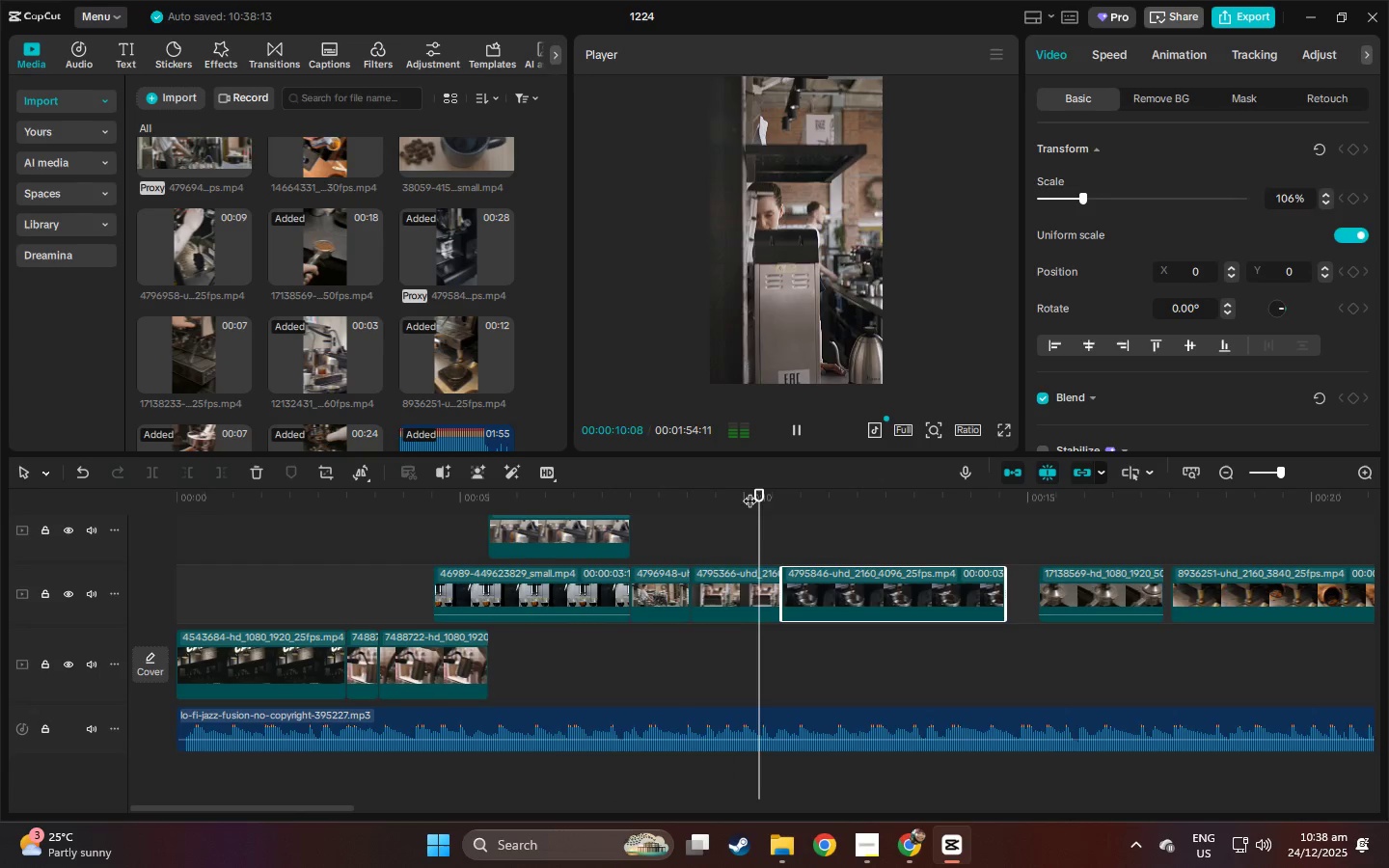 
key(Space)
 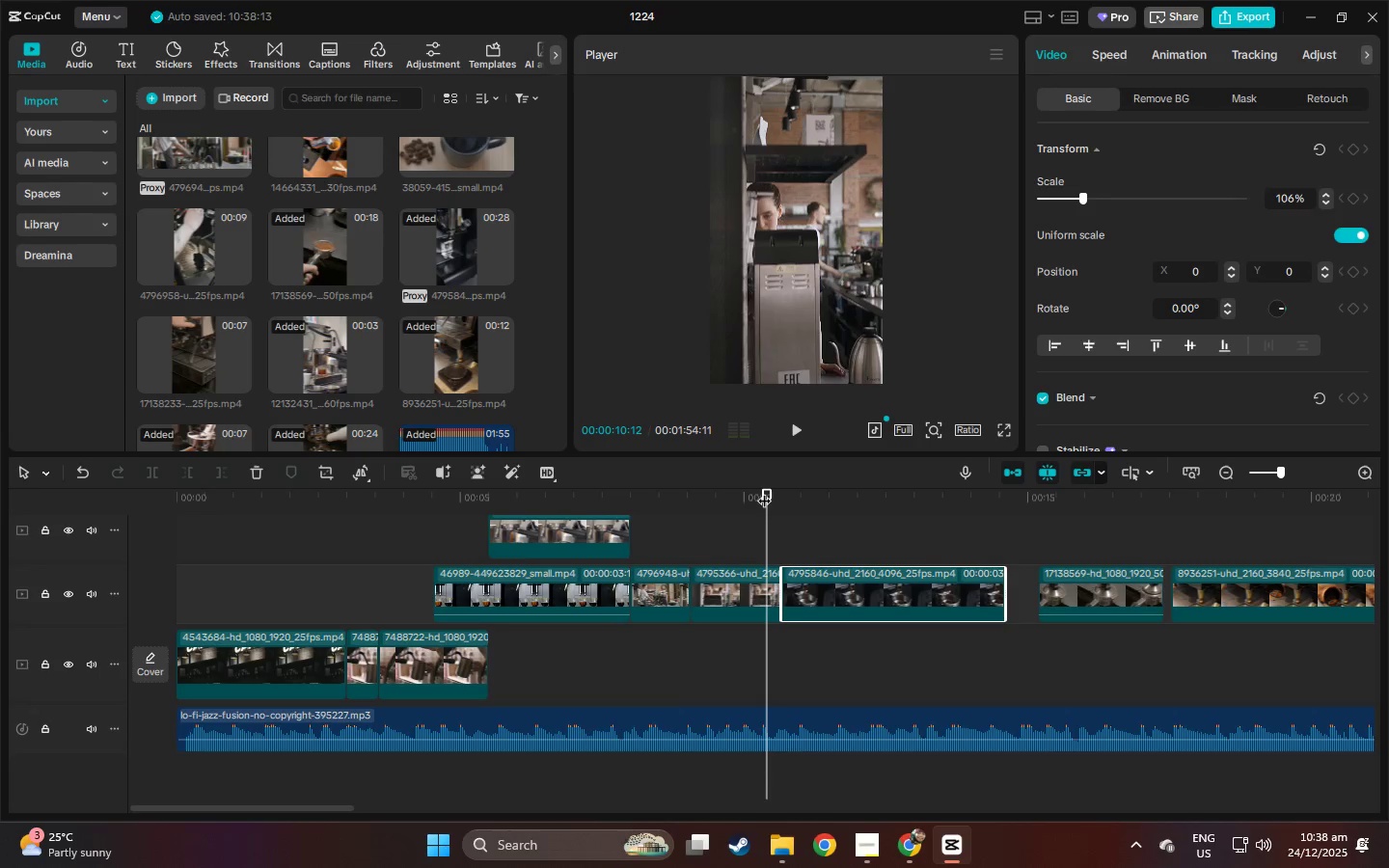 
left_click_drag(start_coordinate=[764, 491], to_coordinate=[735, 491])
 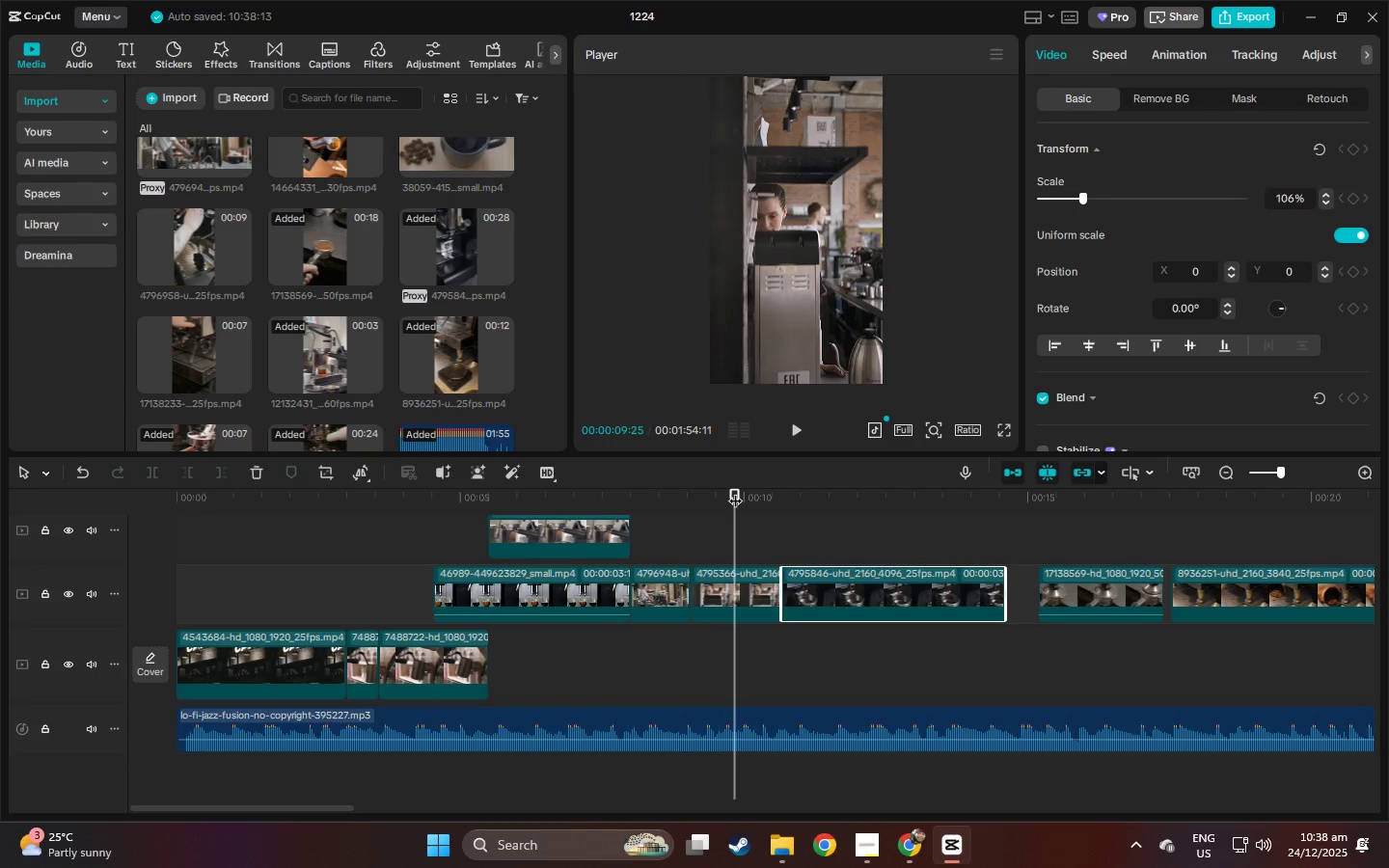 
key(Space)
 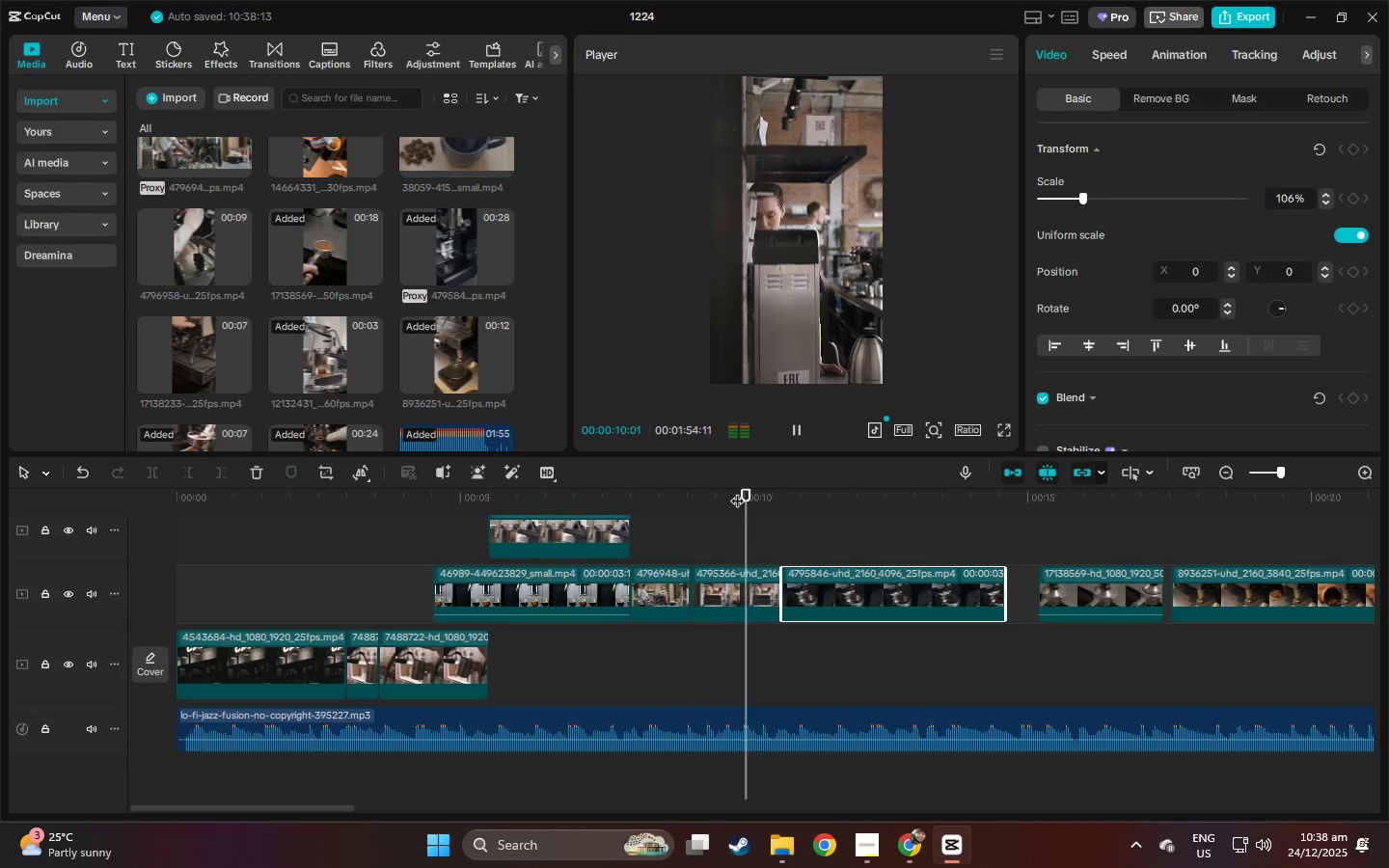 
key(Space)
 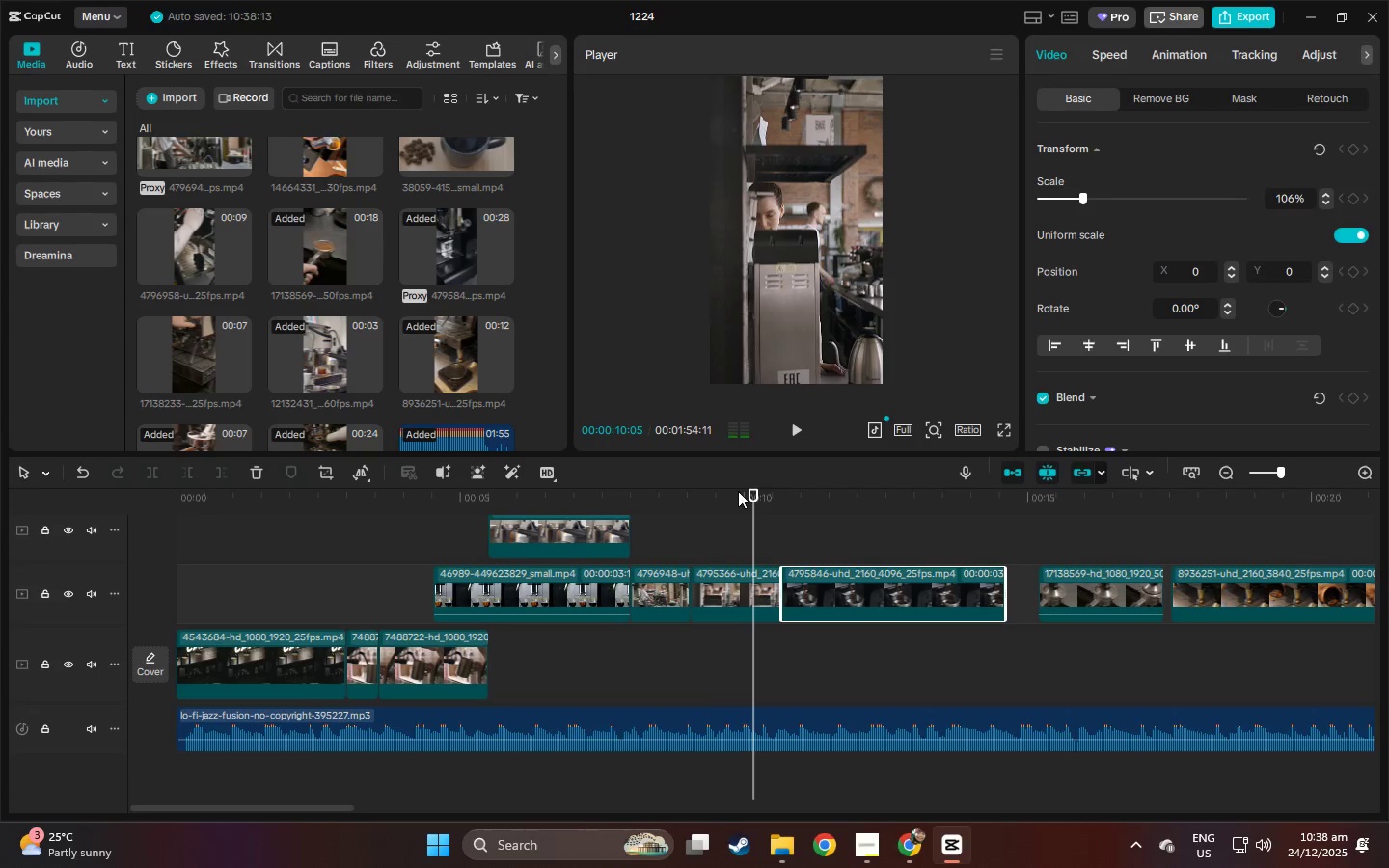 
key(Space)
 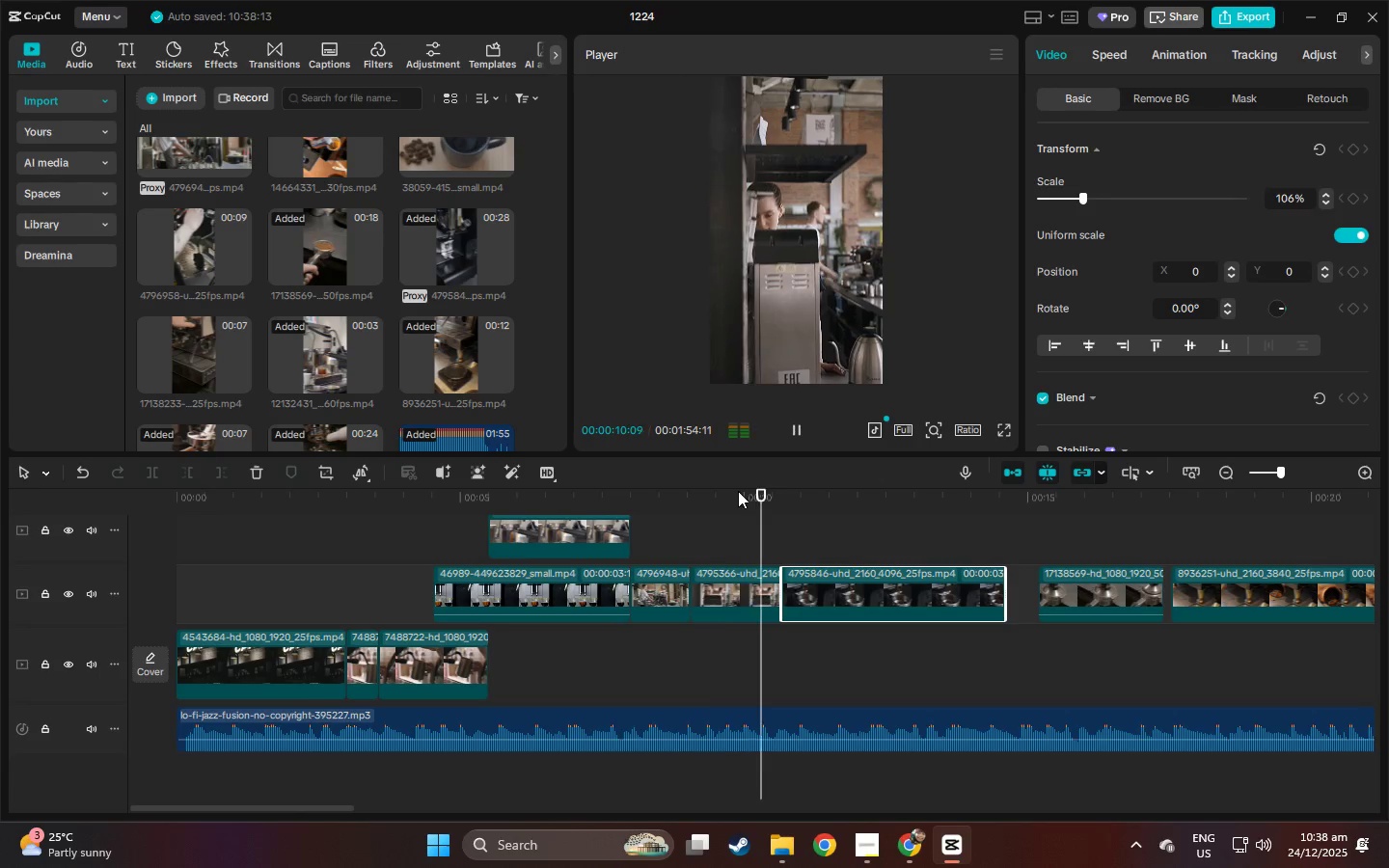 
key(Space)
 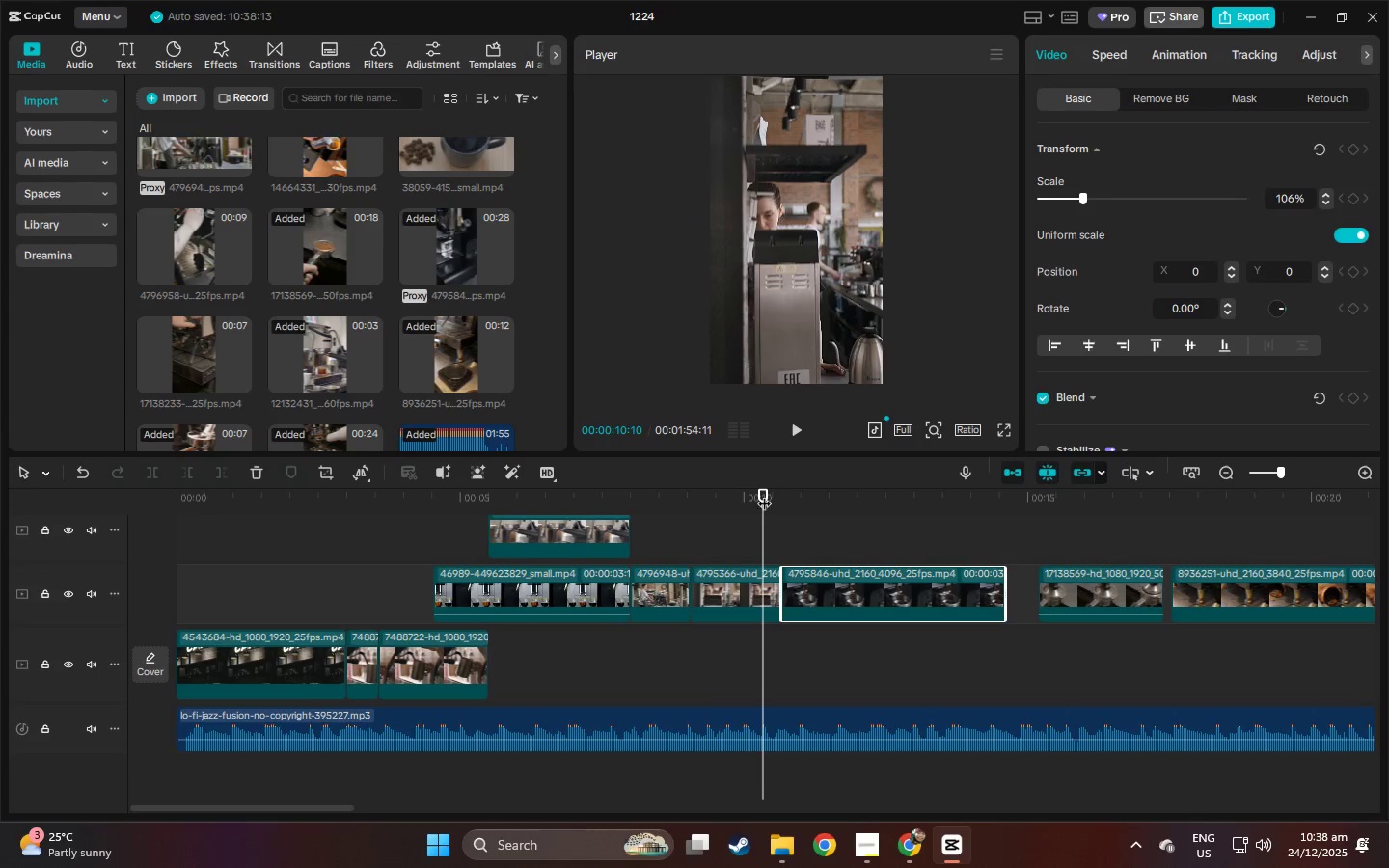 
left_click_drag(start_coordinate=[761, 494], to_coordinate=[743, 494])
 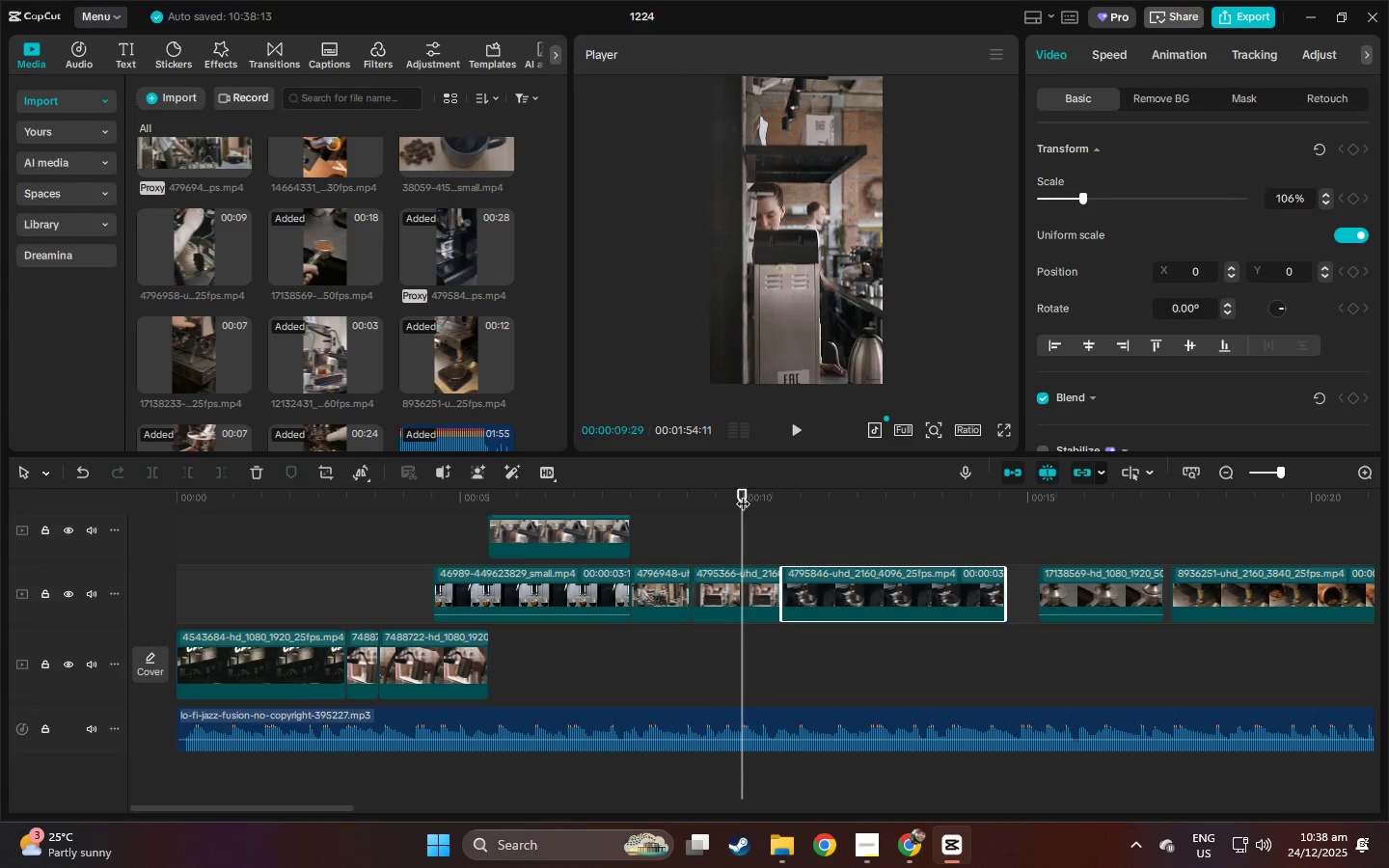 
key(Space)
 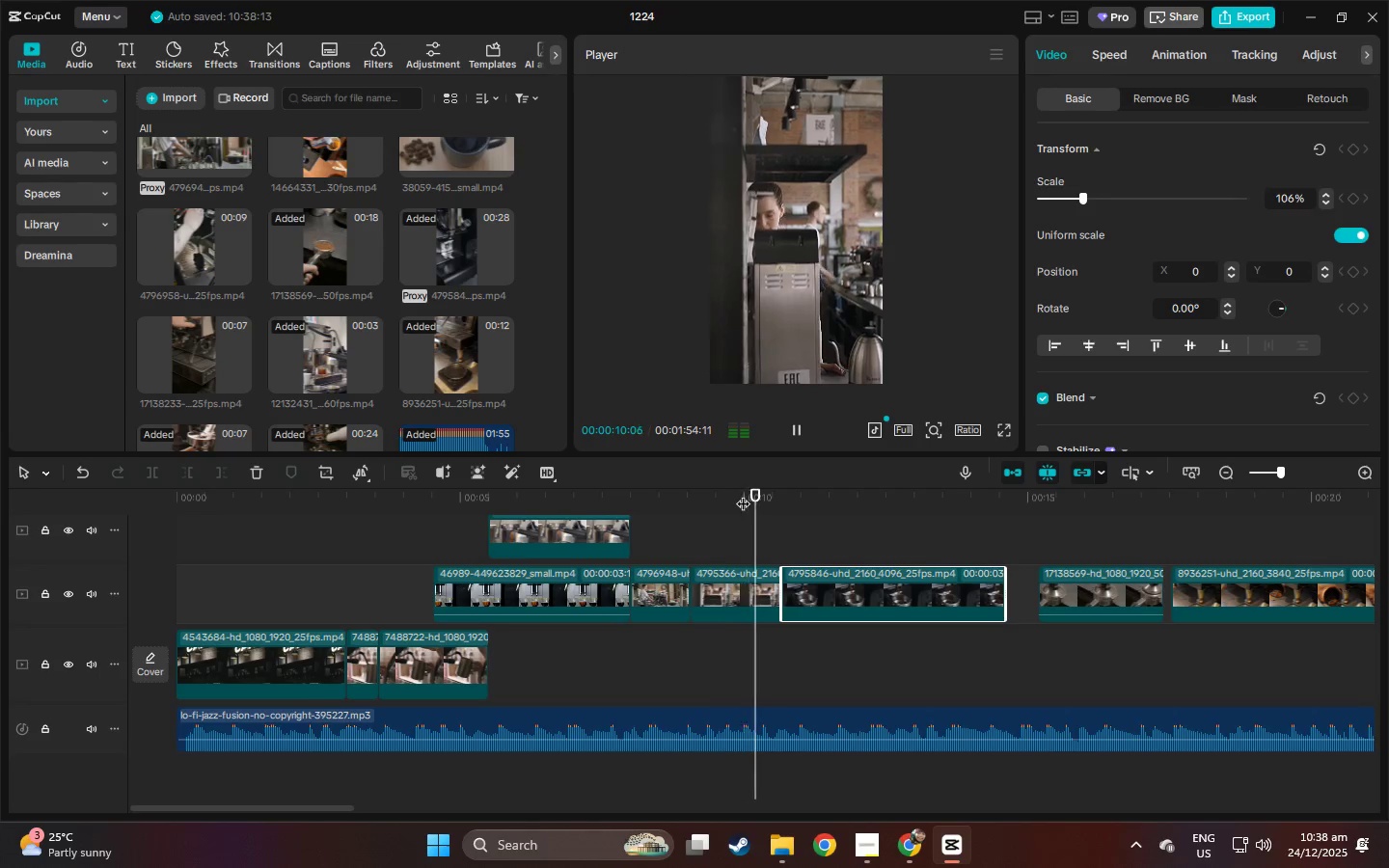 
key(Space)
 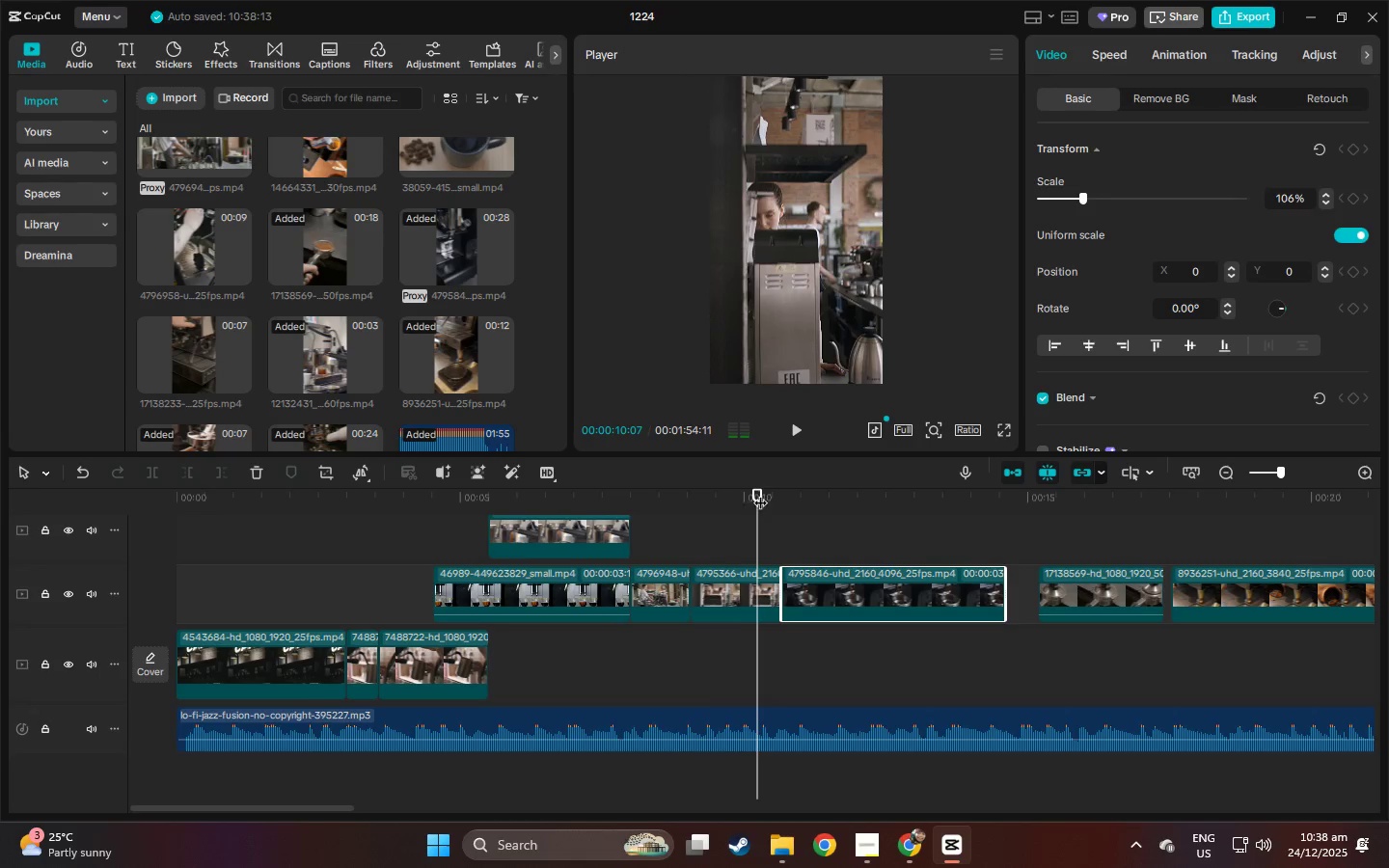 
left_click_drag(start_coordinate=[760, 493], to_coordinate=[720, 495])
 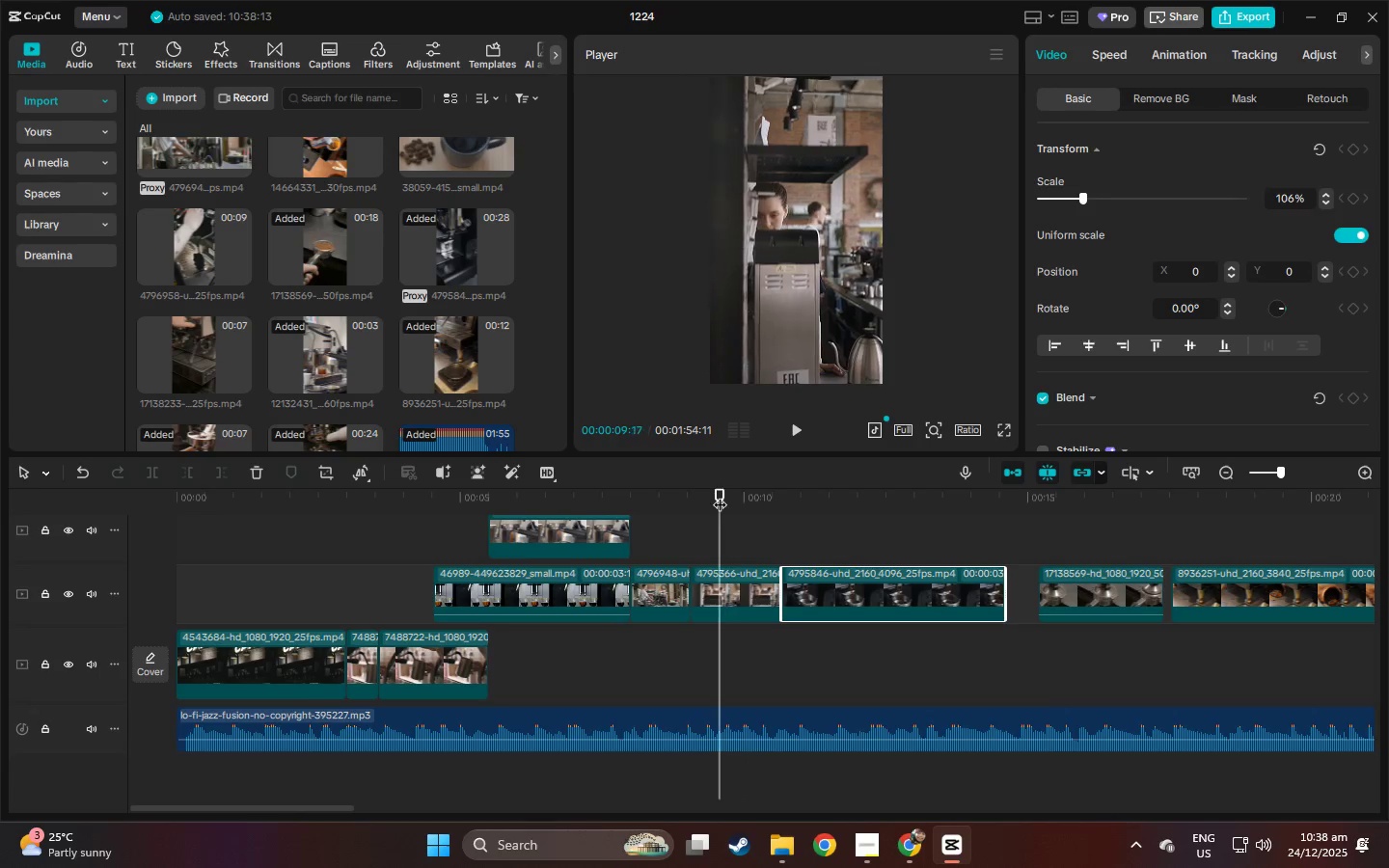 
key(Space)
 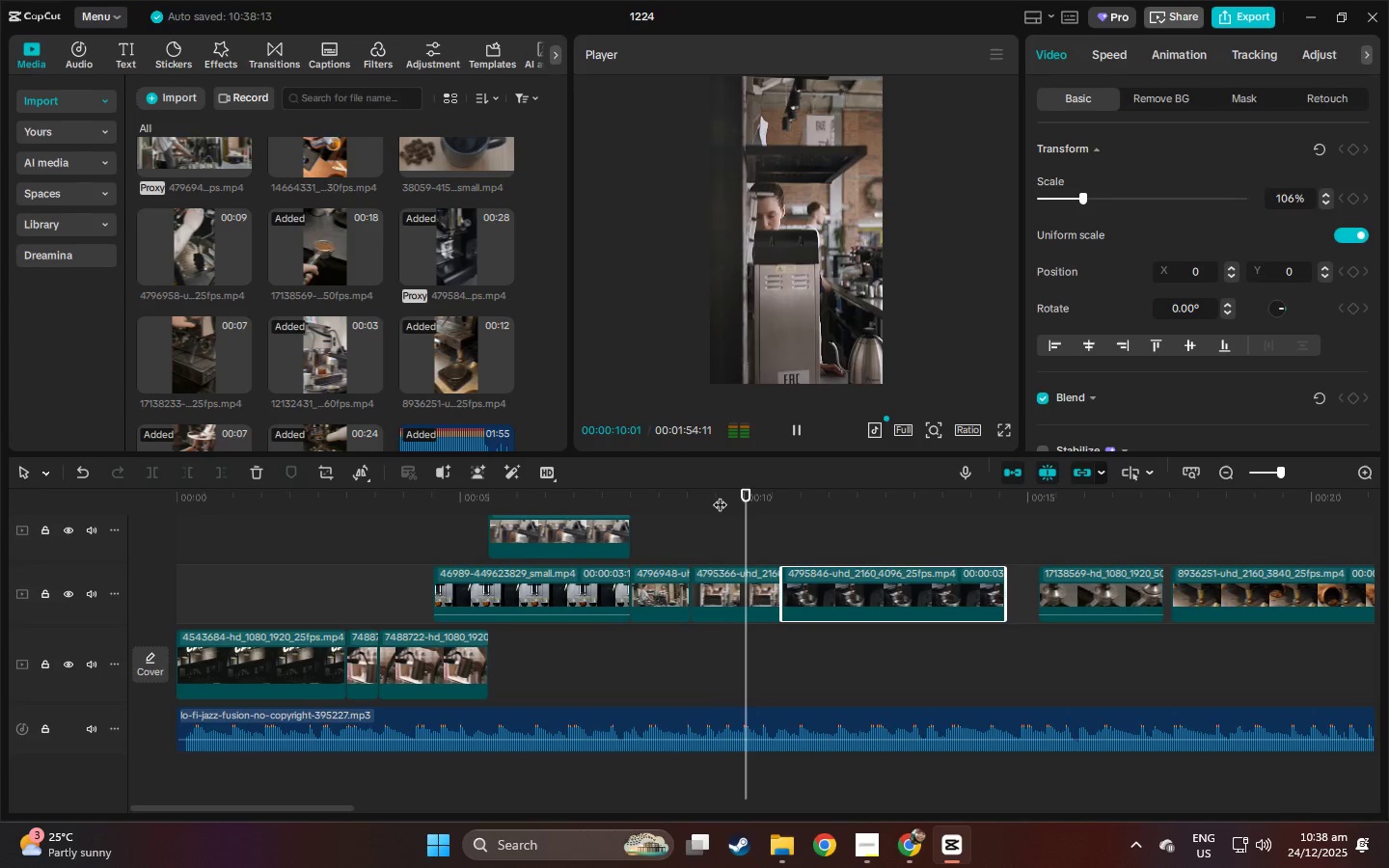 
key(Space)
 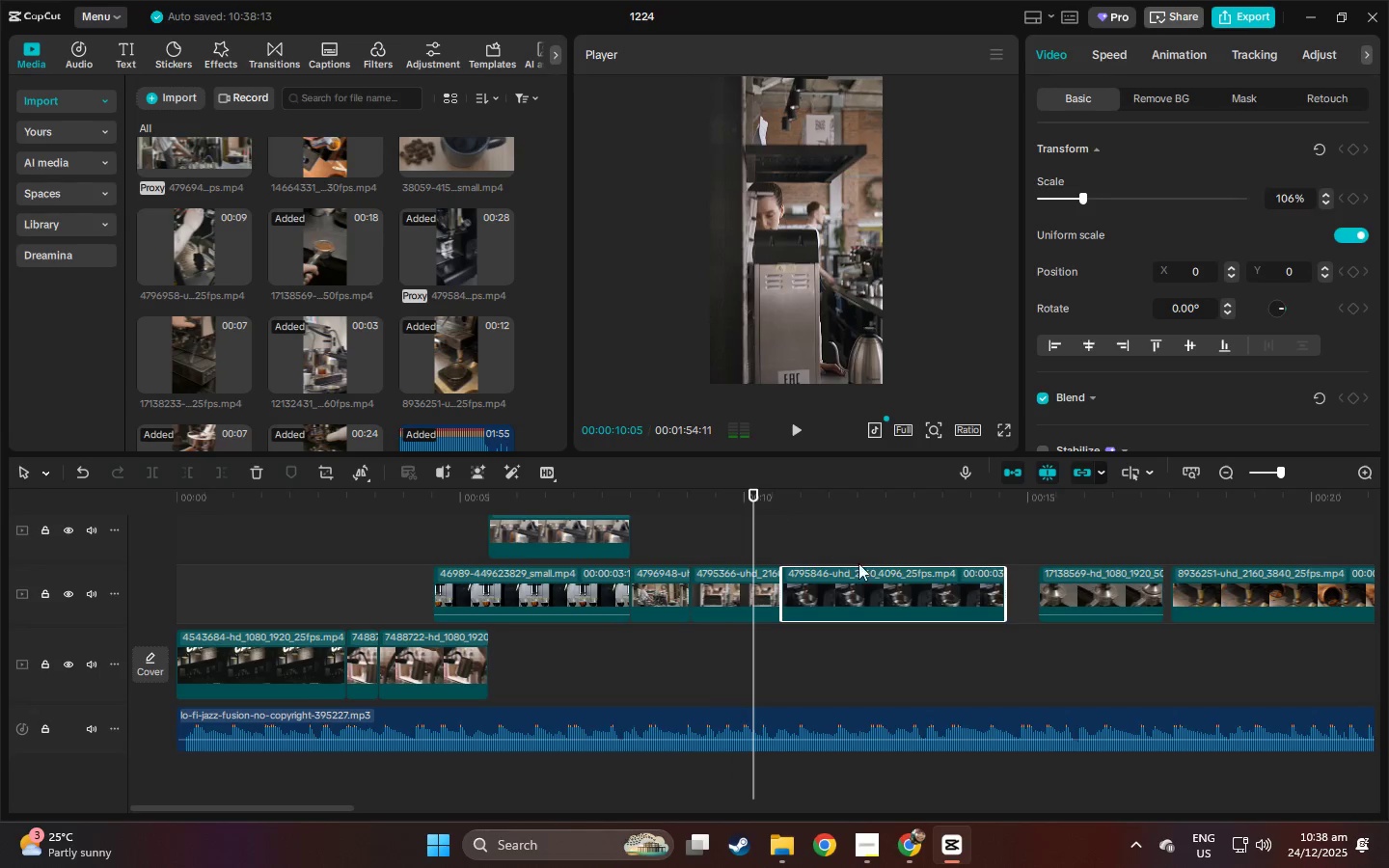 
key(Control+ControlLeft)
 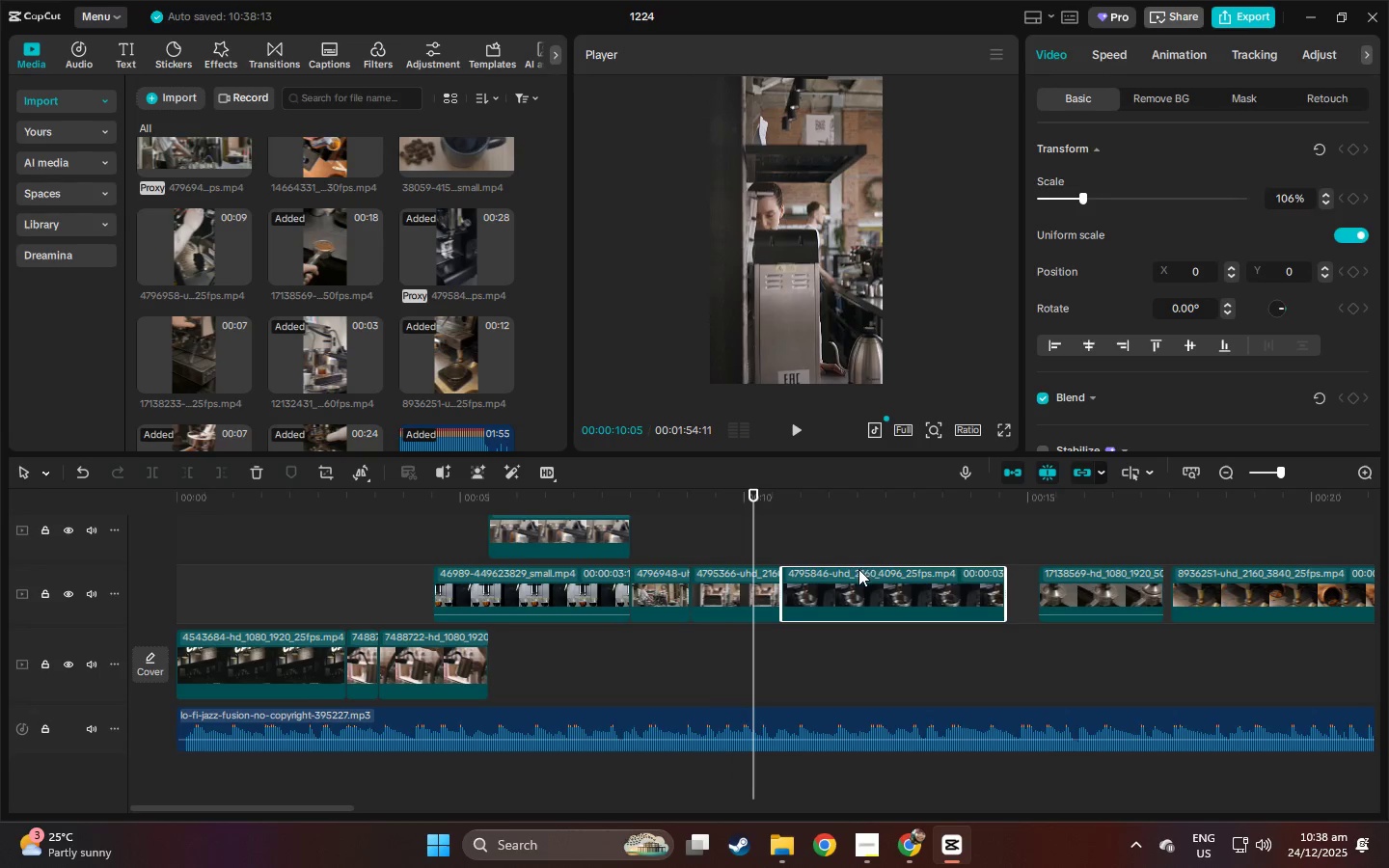 
key(Control+B)
 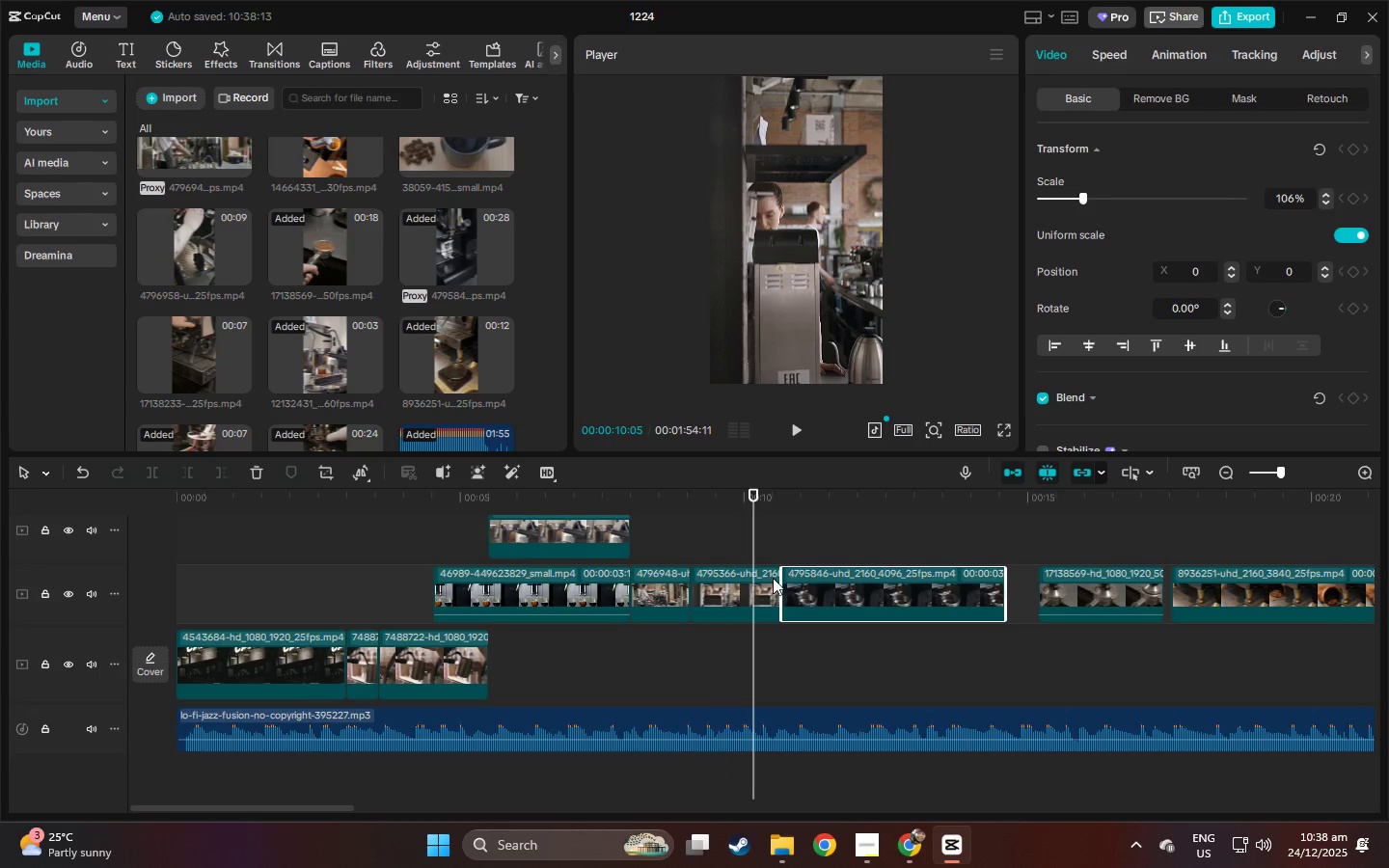 
left_click([773, 578])
 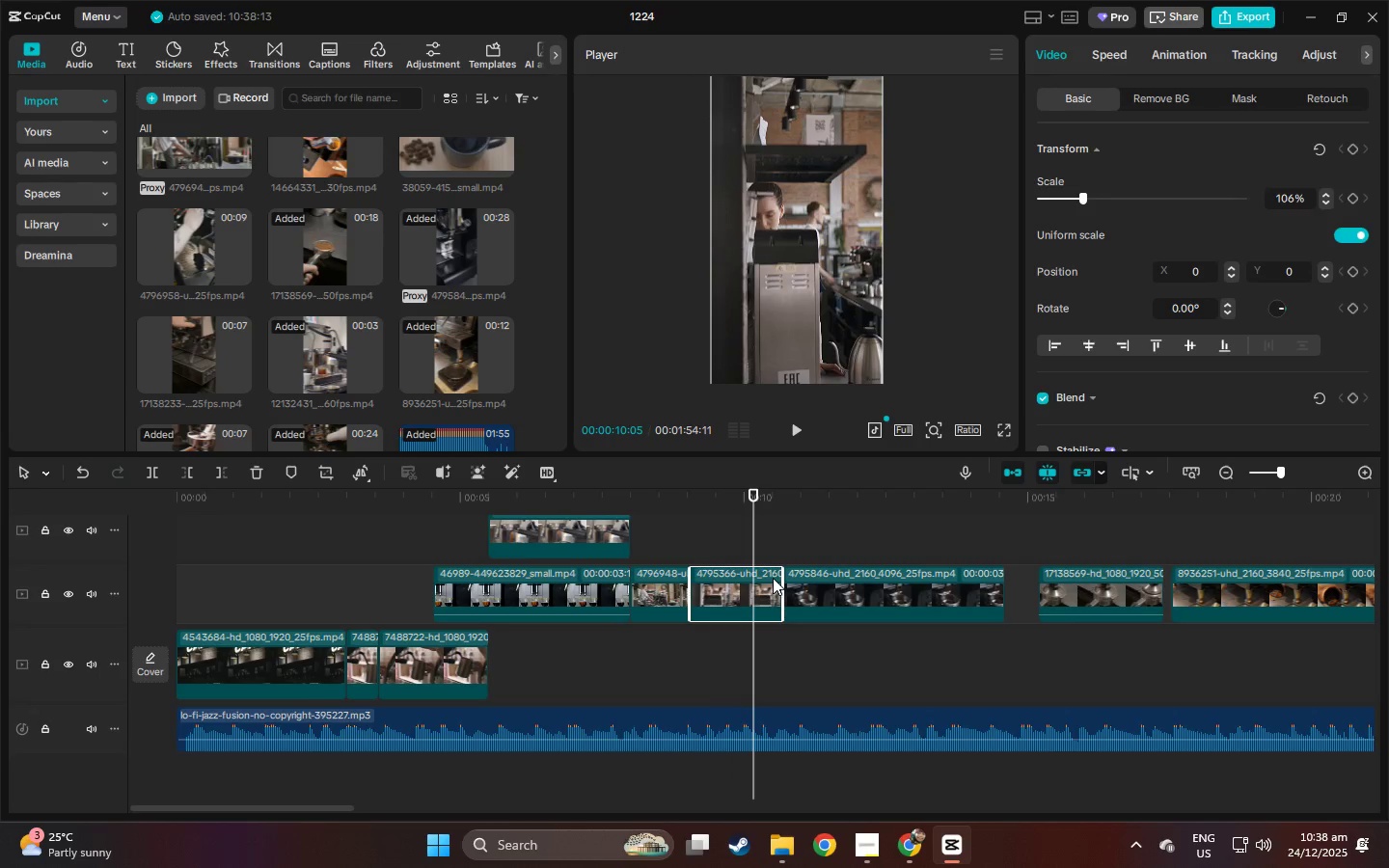 
key(Control+ControlLeft)
 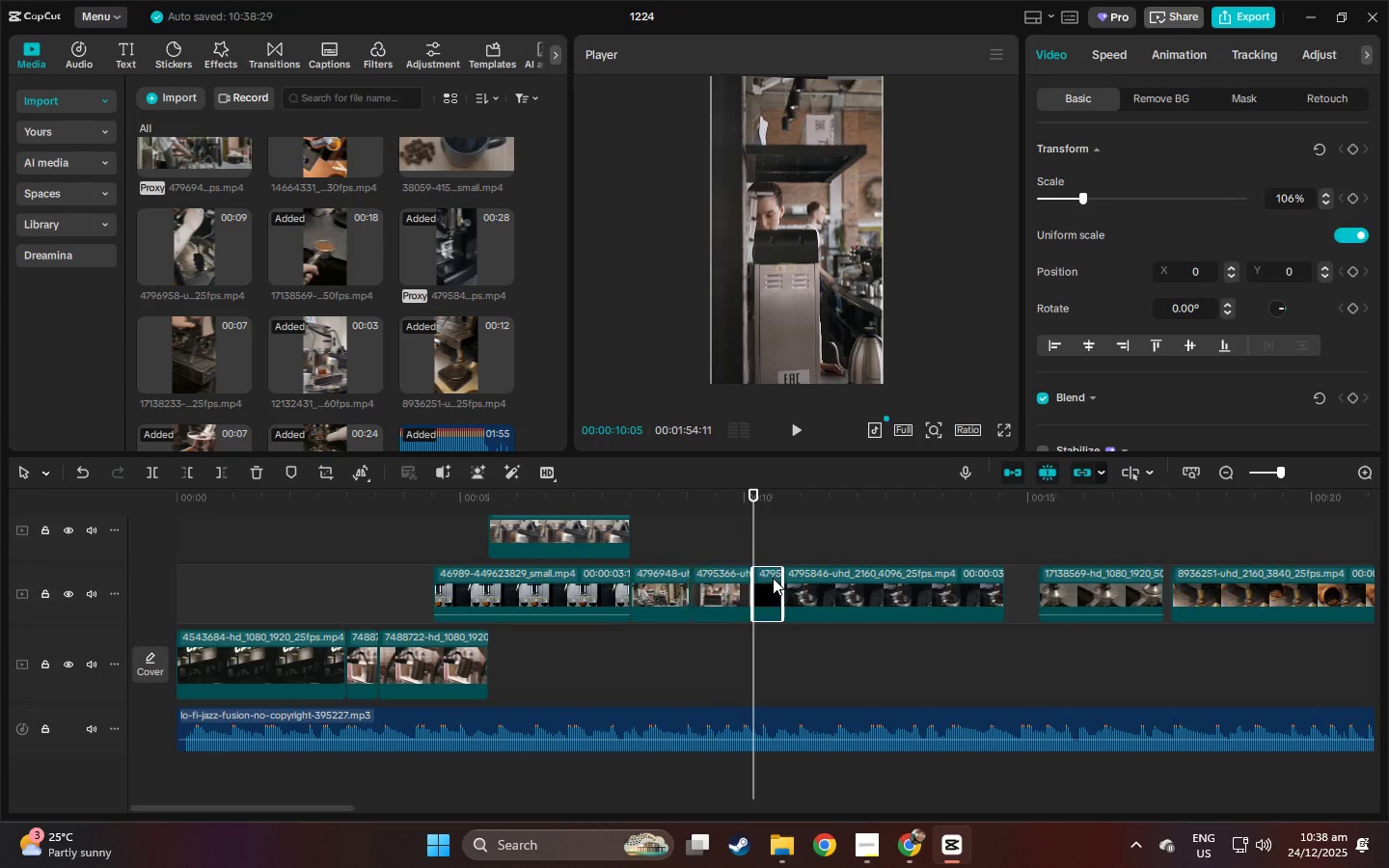 
key(Control+B)
 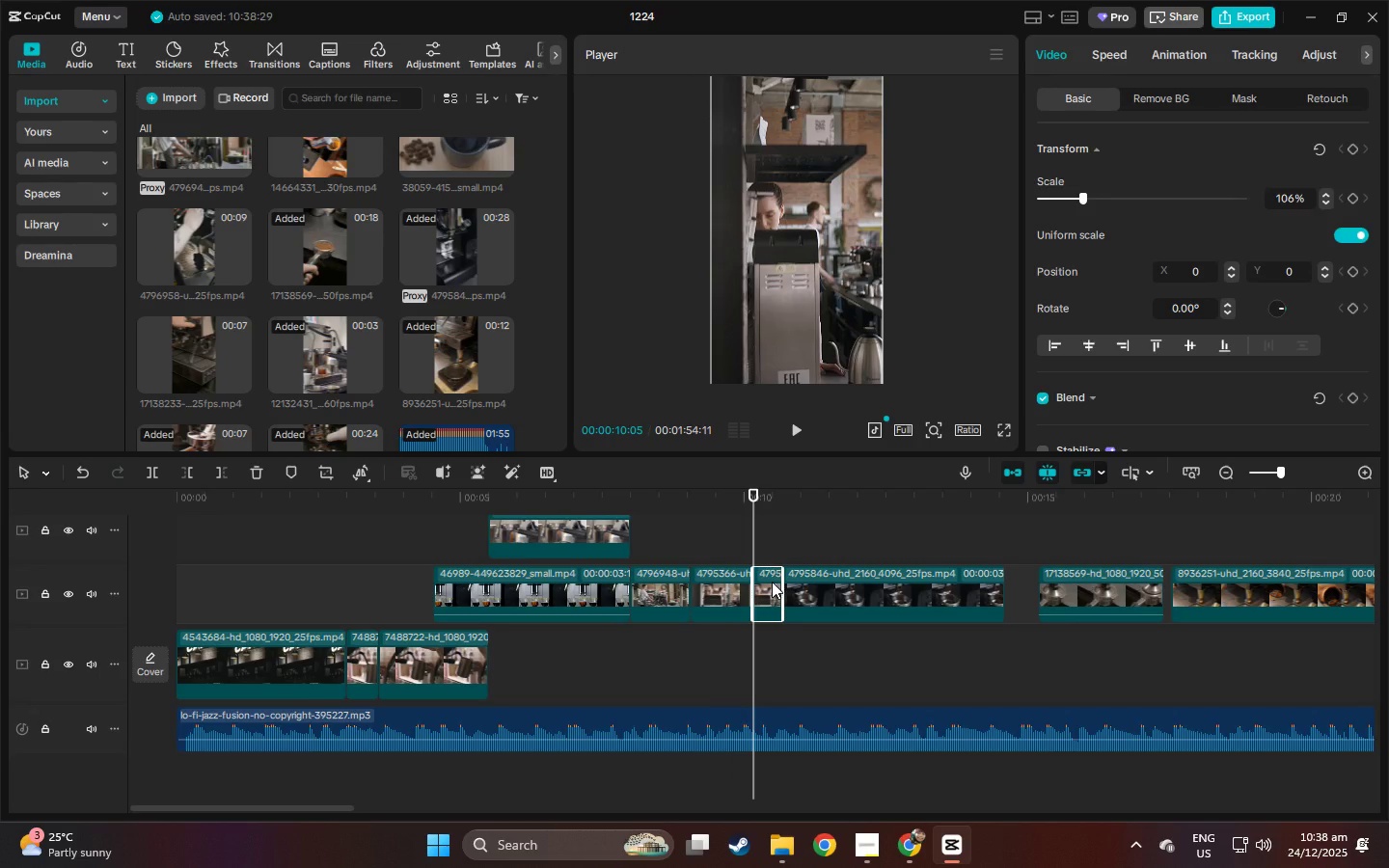 
left_click([772, 582])
 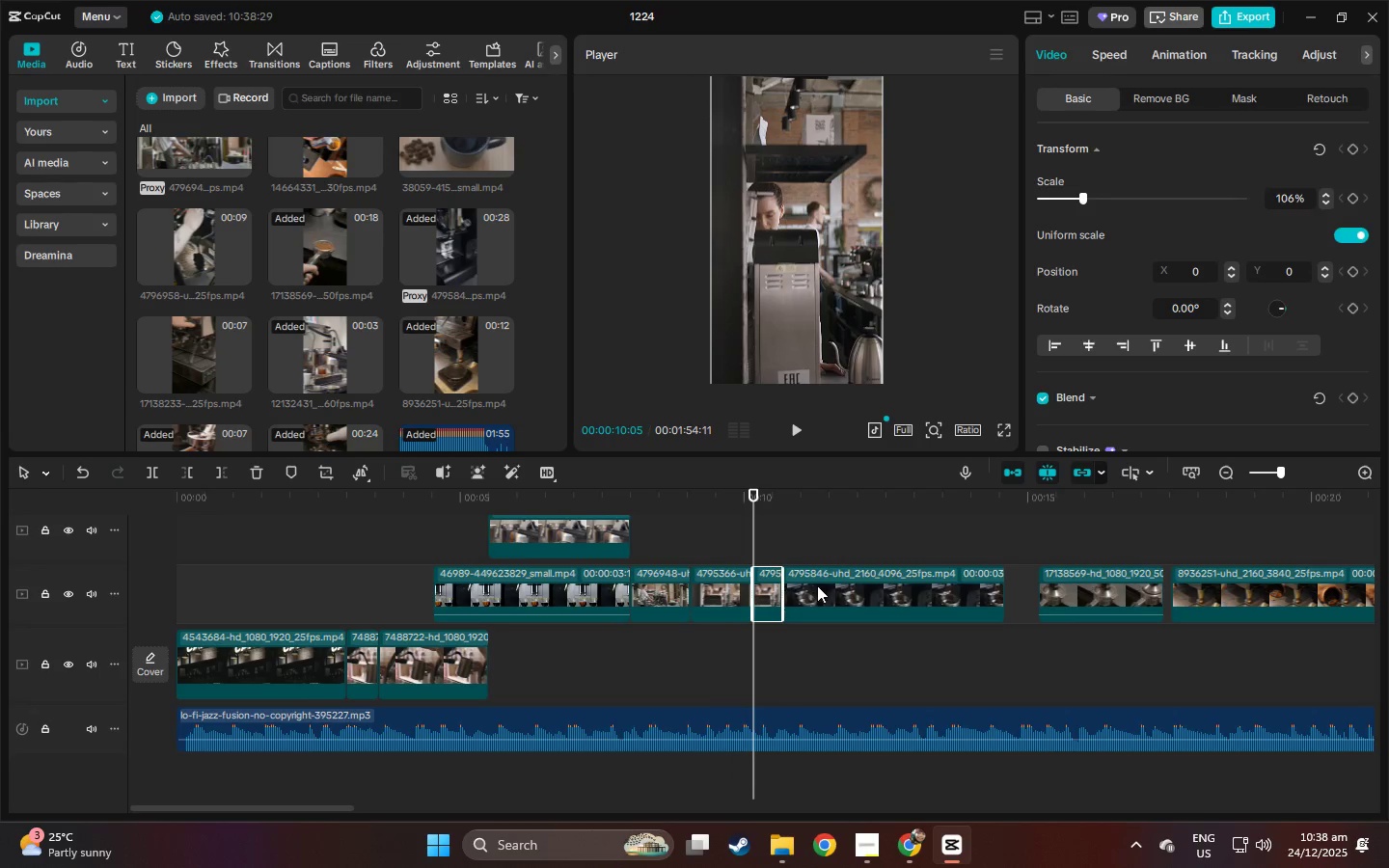 
key(Delete)
 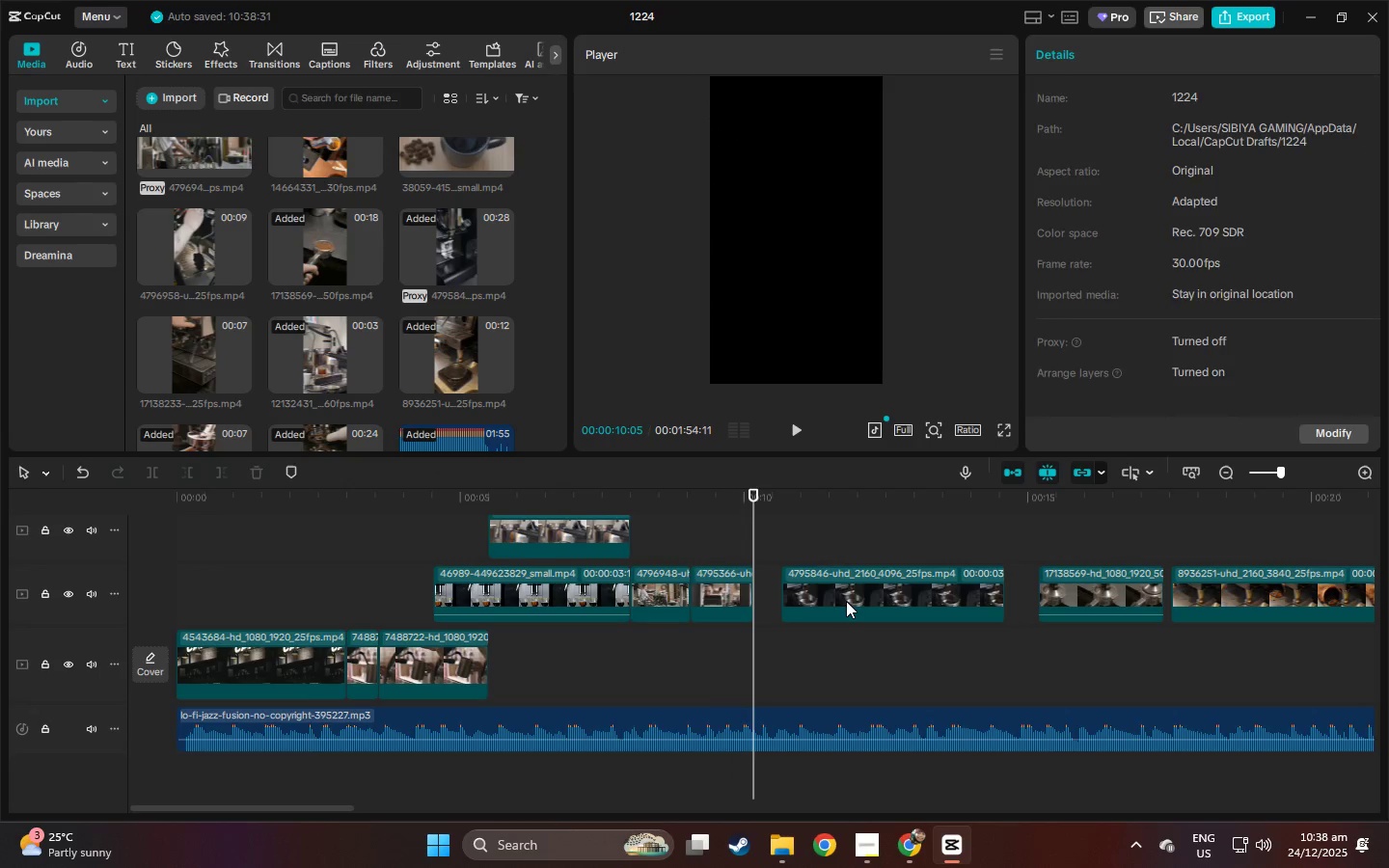 
left_click_drag(start_coordinate=[845, 601], to_coordinate=[815, 604])
 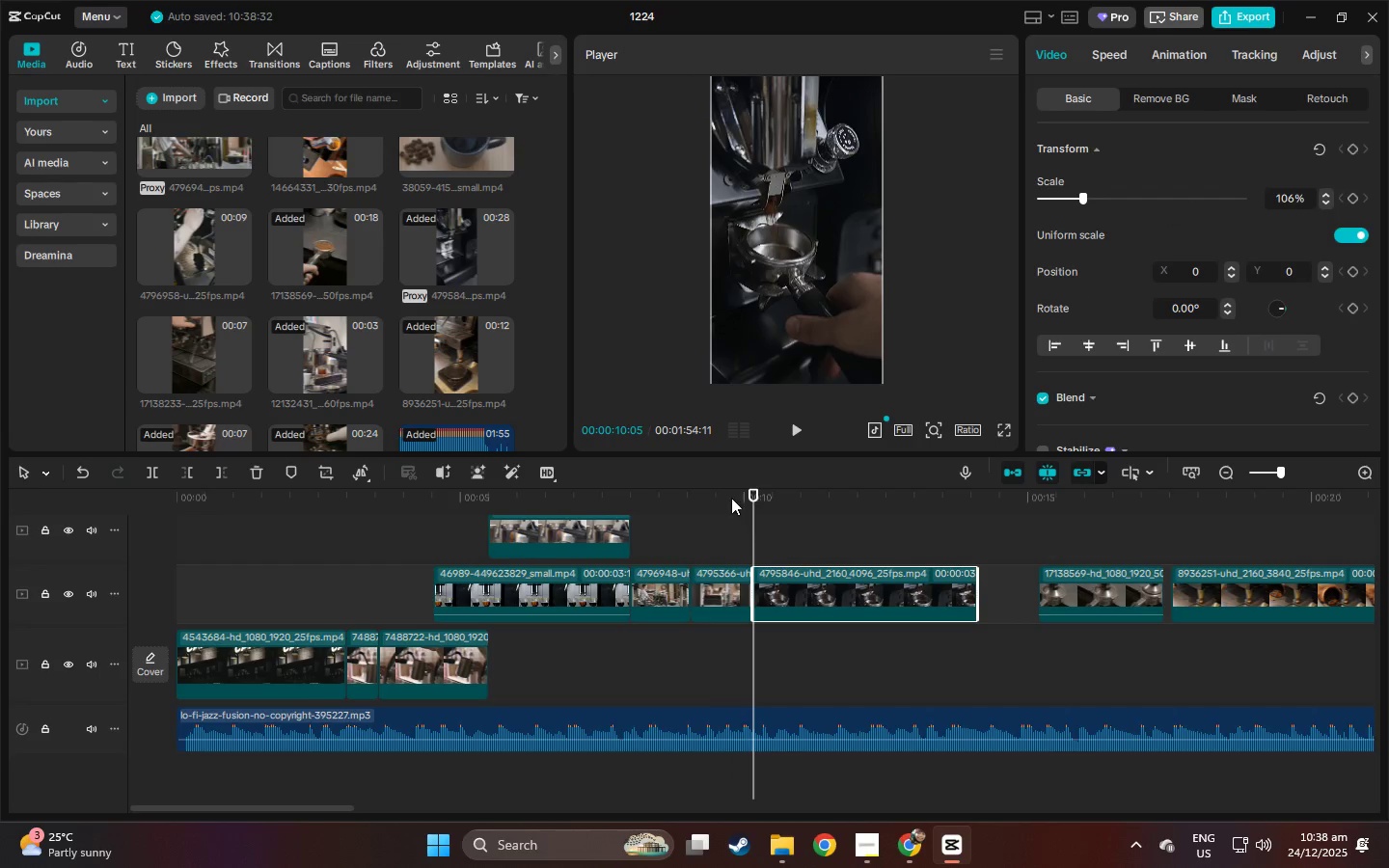 
left_click([731, 494])
 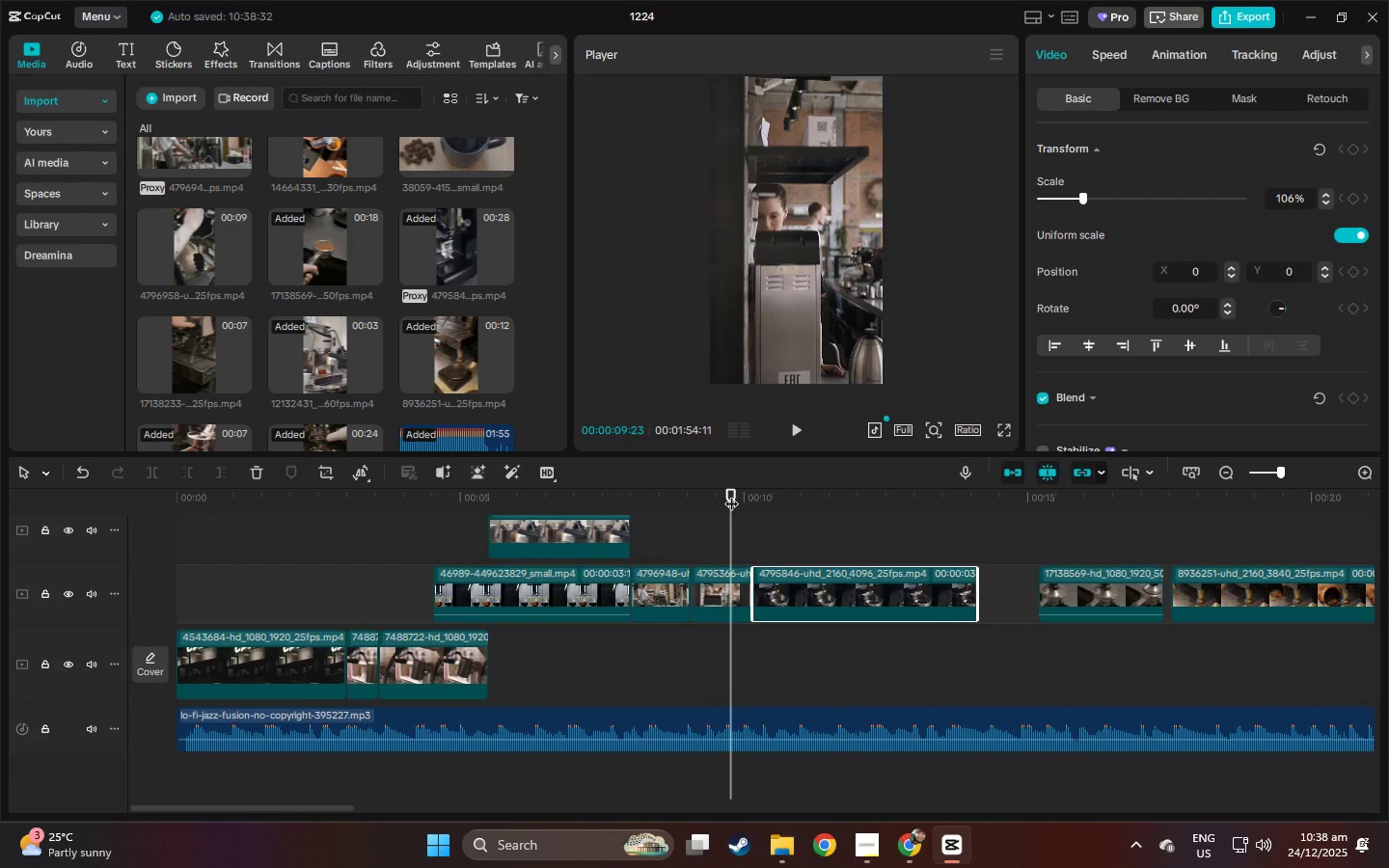 
key(Space)
 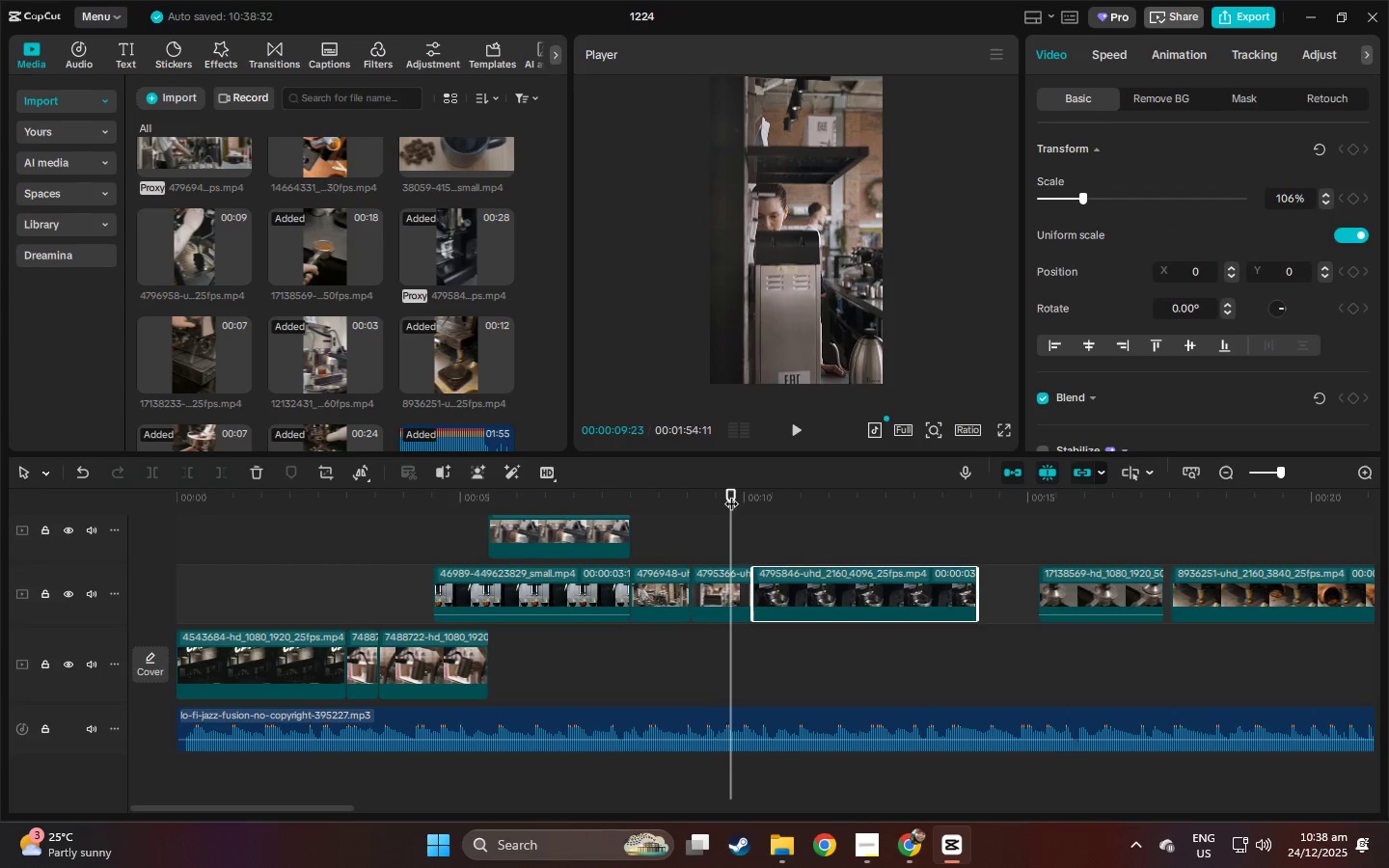 
key(Space)
 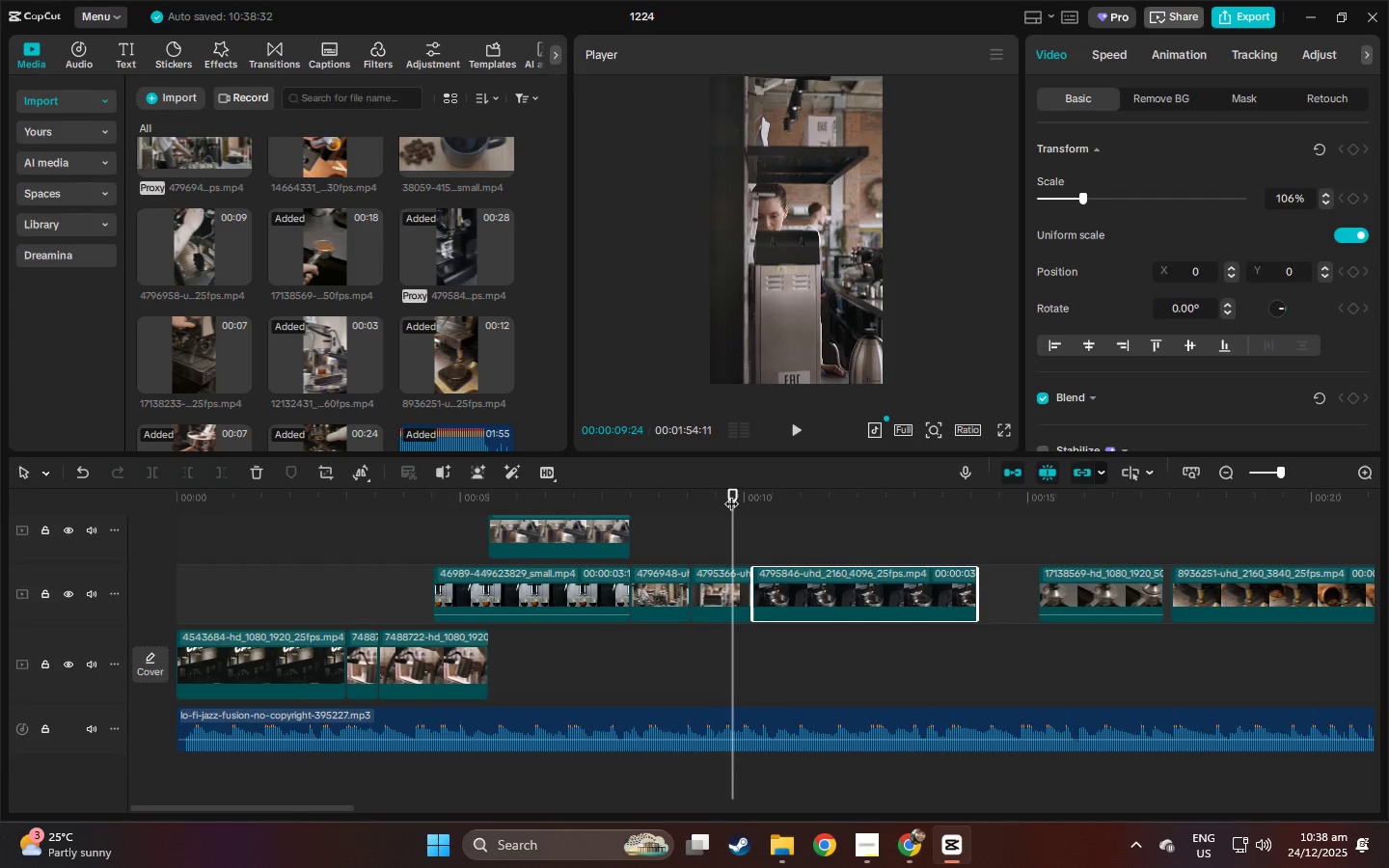 
key(Space)
 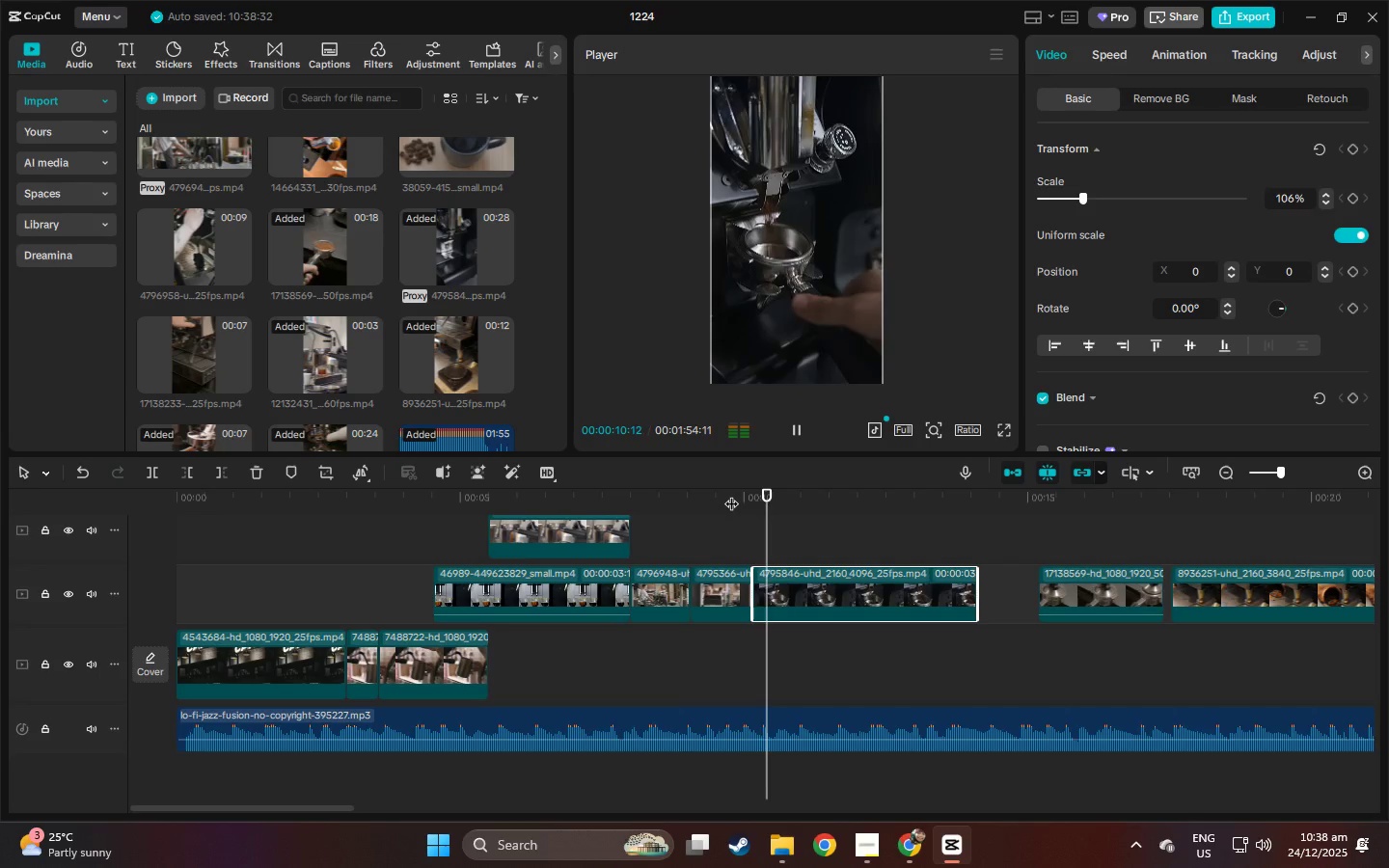 
key(Space)
 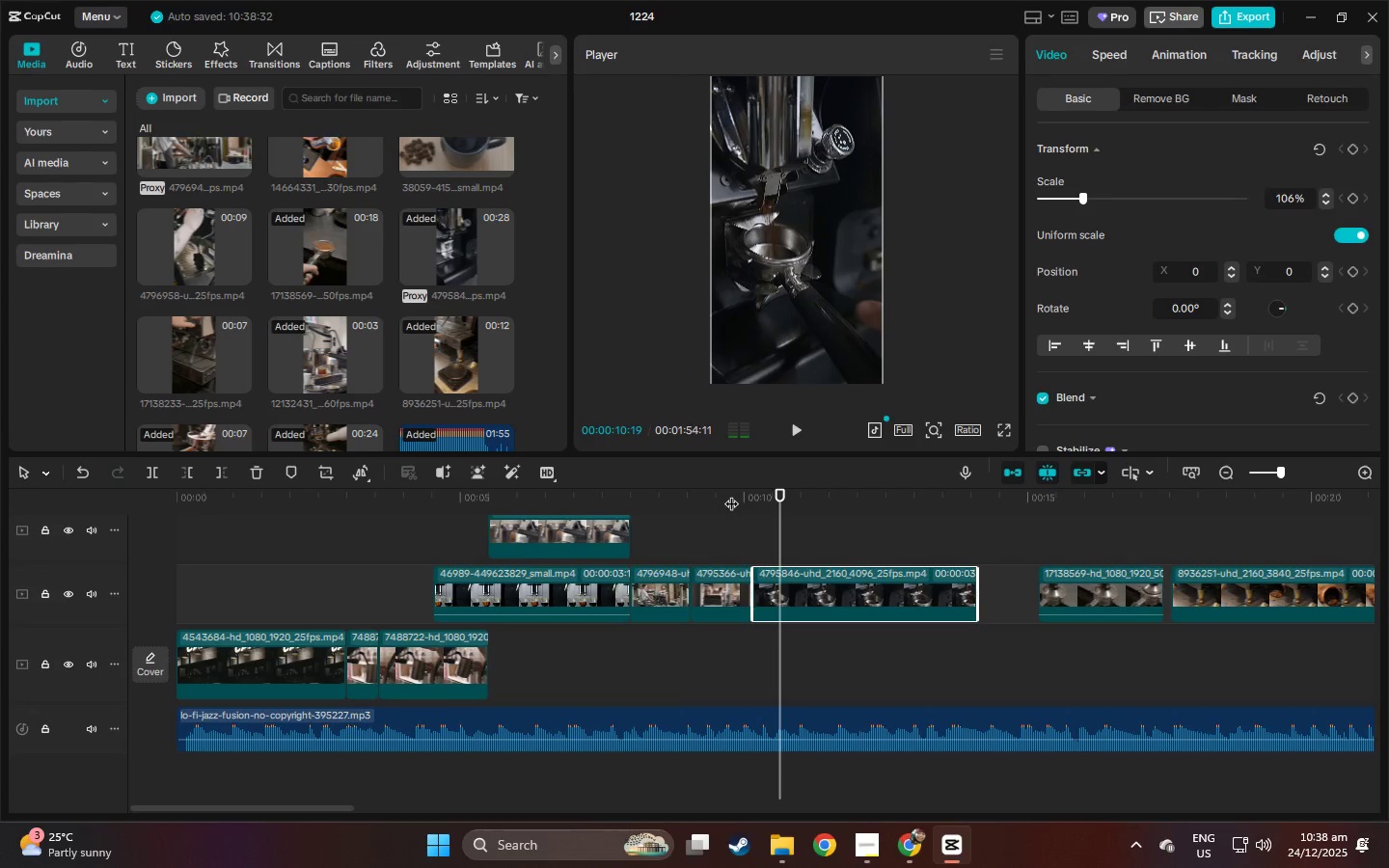 
key(Space)
 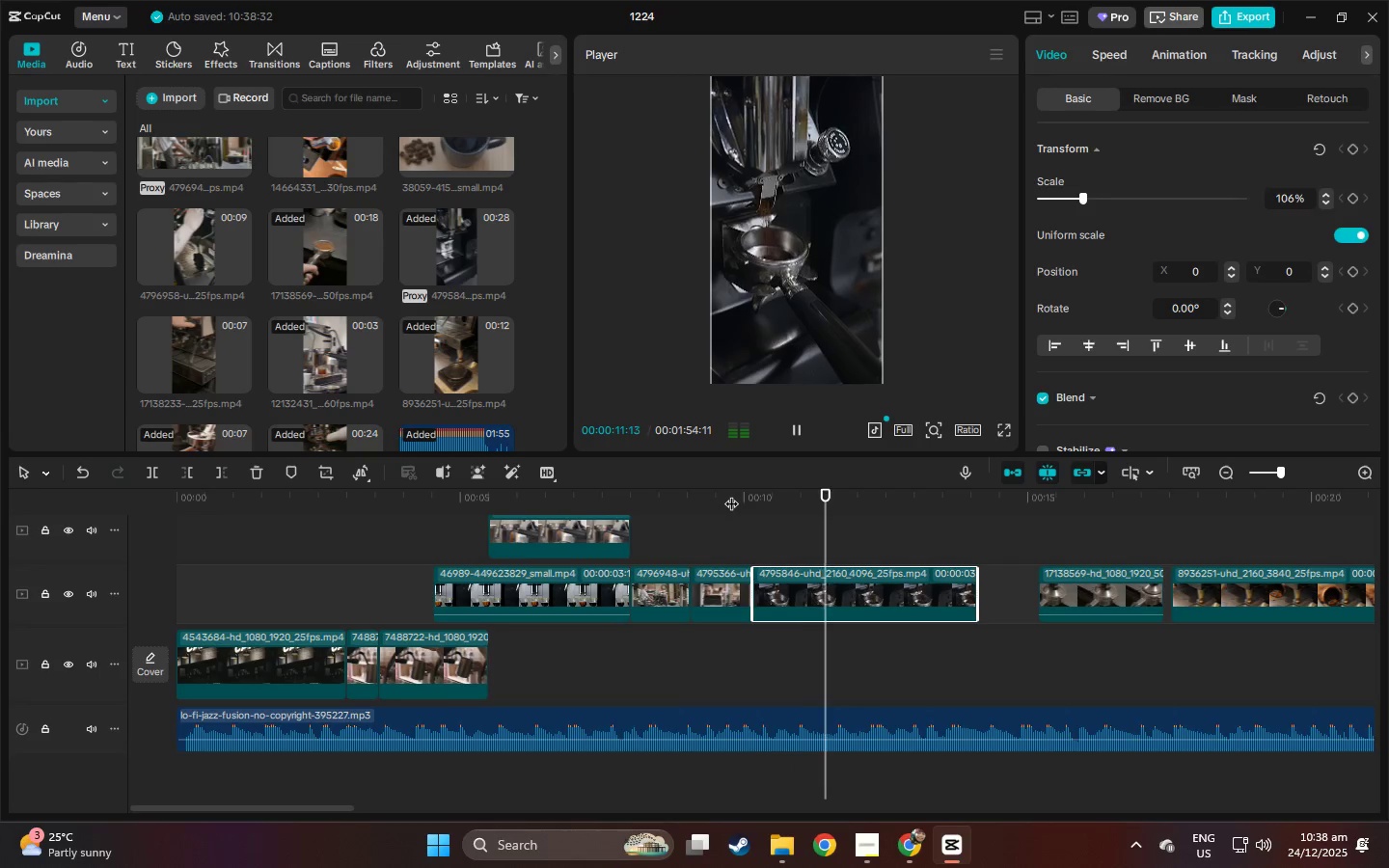 
key(Space)
 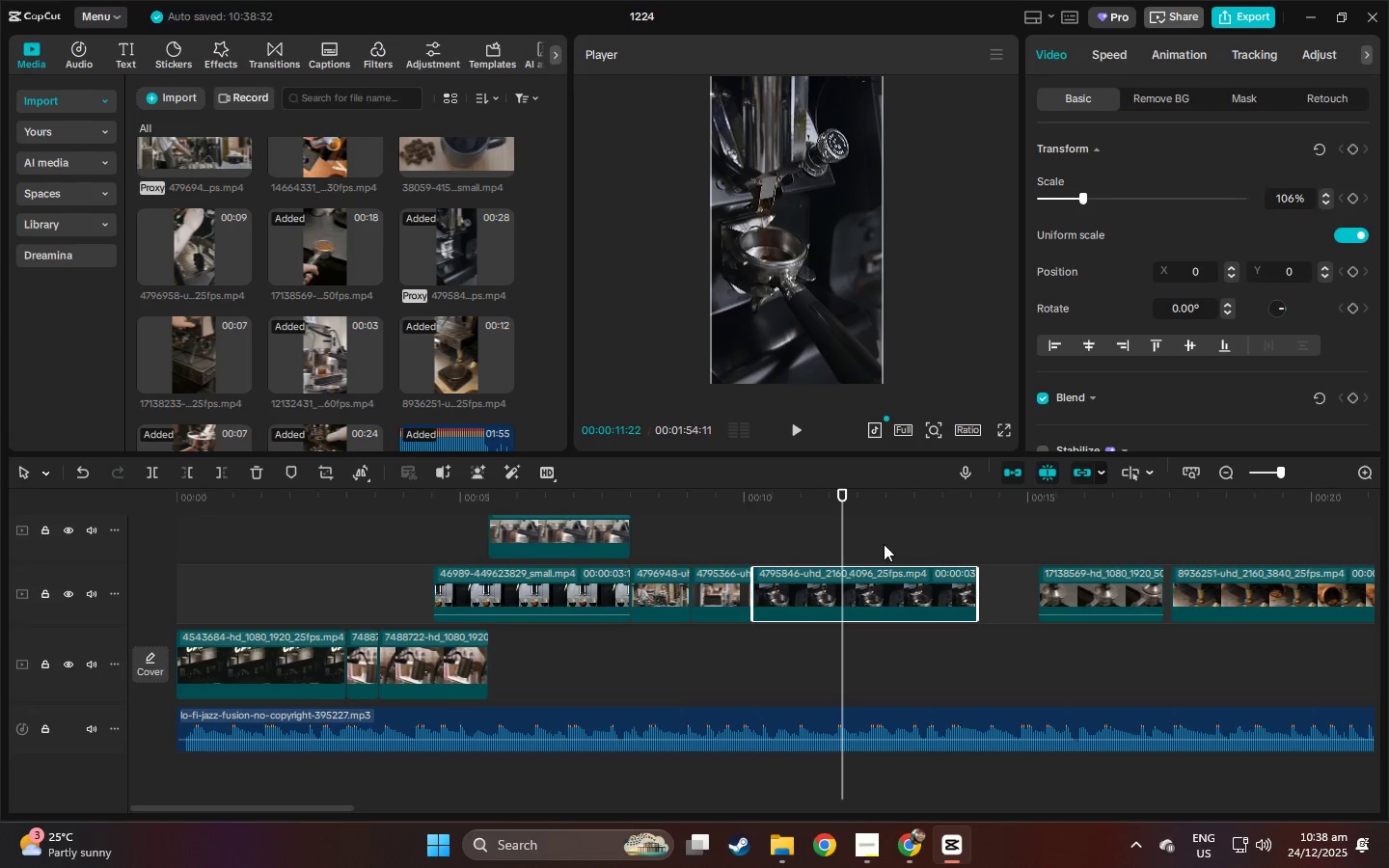 
scroll: coordinate [1005, 613], scroll_direction: up, amount: 4.0
 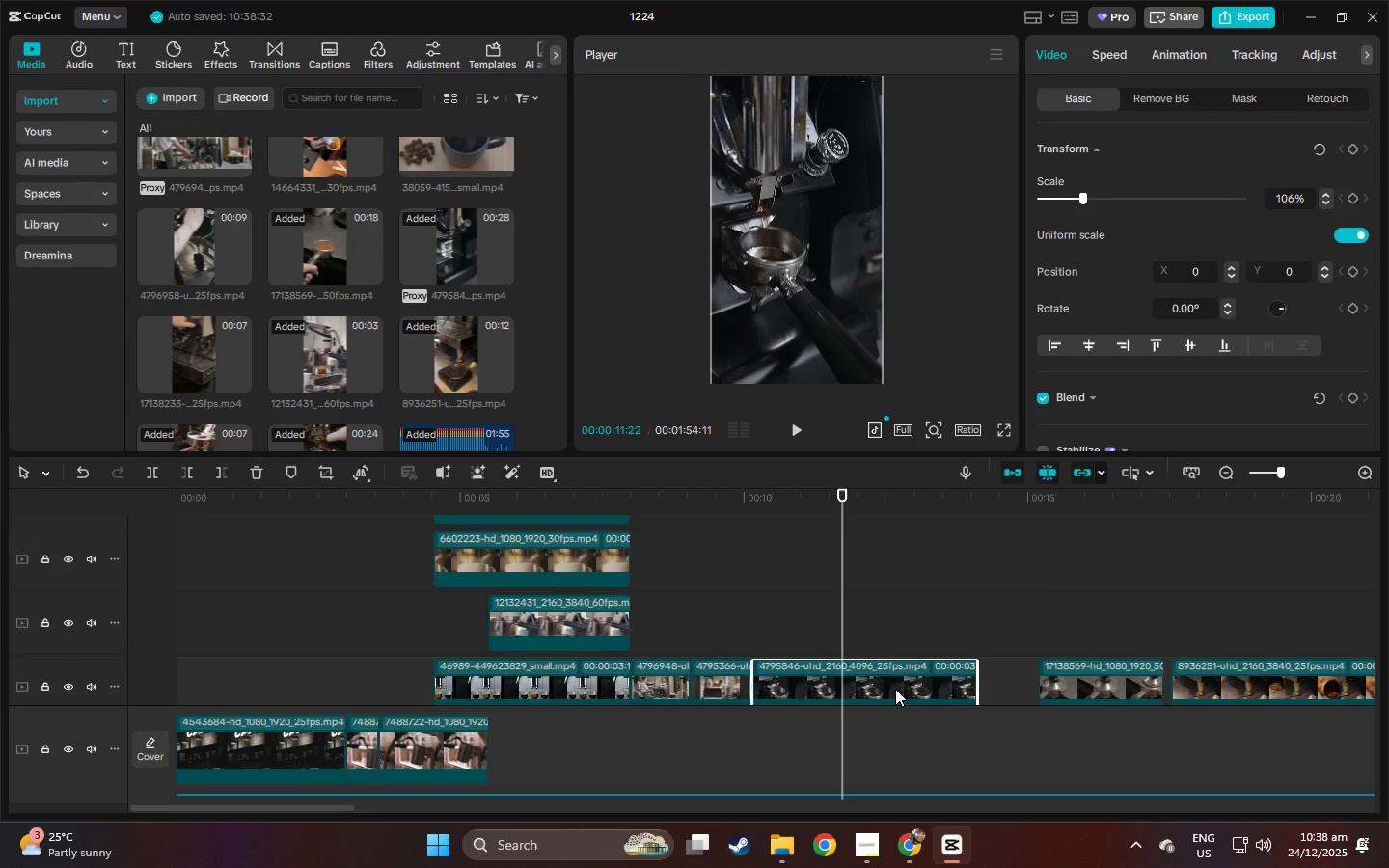 
left_click([895, 689])
 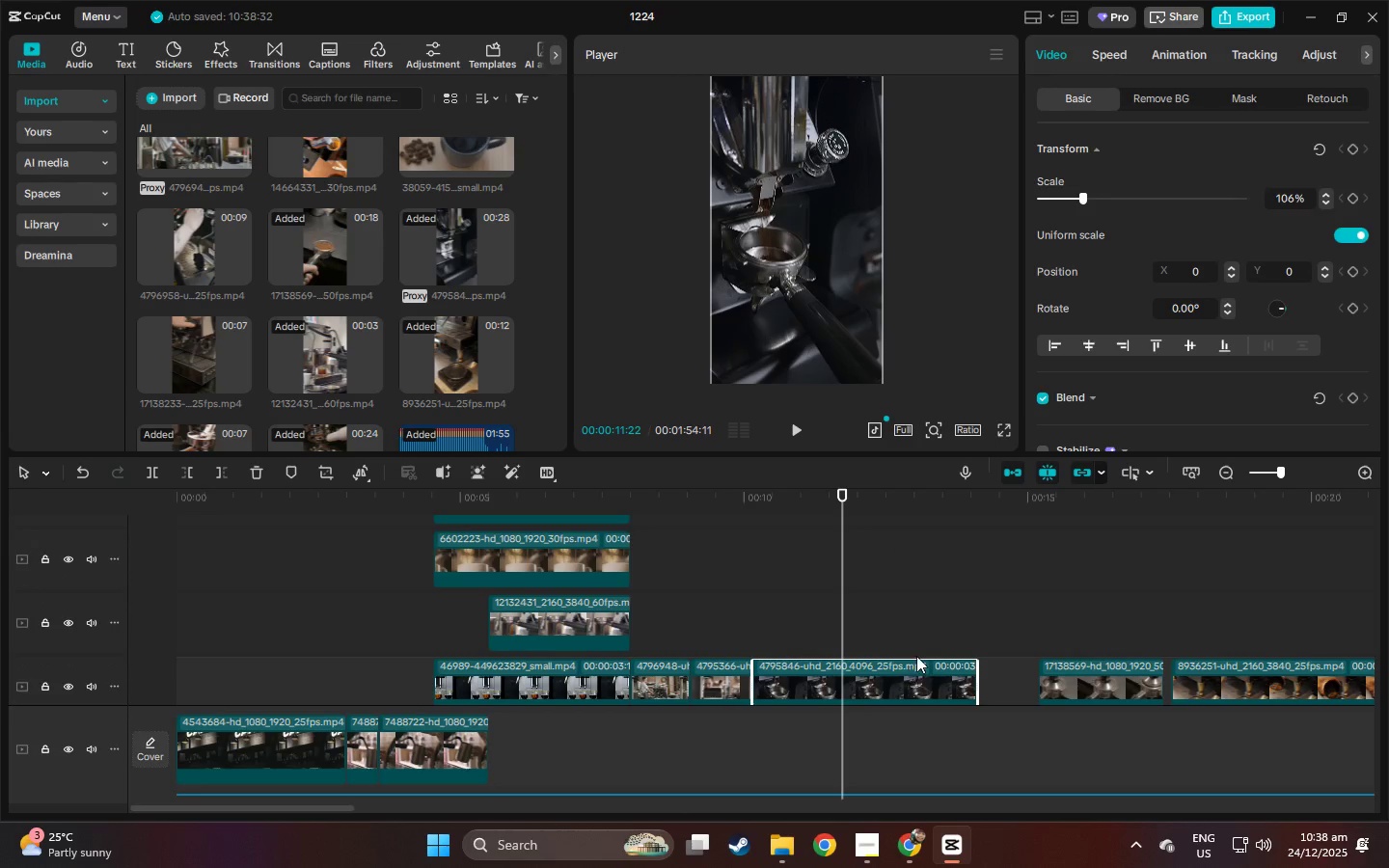 
scroll: coordinate [916, 656], scroll_direction: down, amount: 1.0
 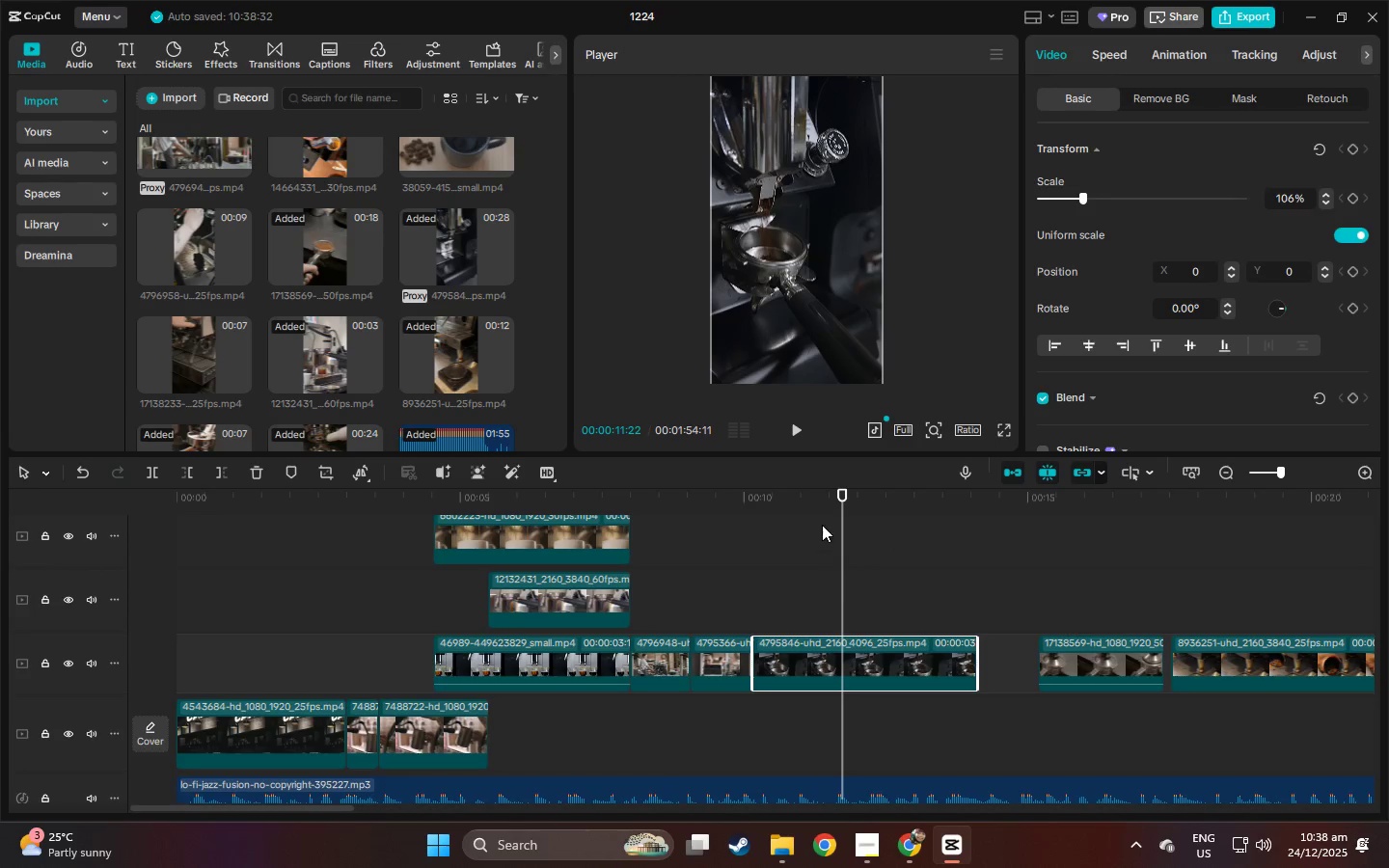 
left_click_drag(start_coordinate=[809, 497], to_coordinate=[814, 496])
 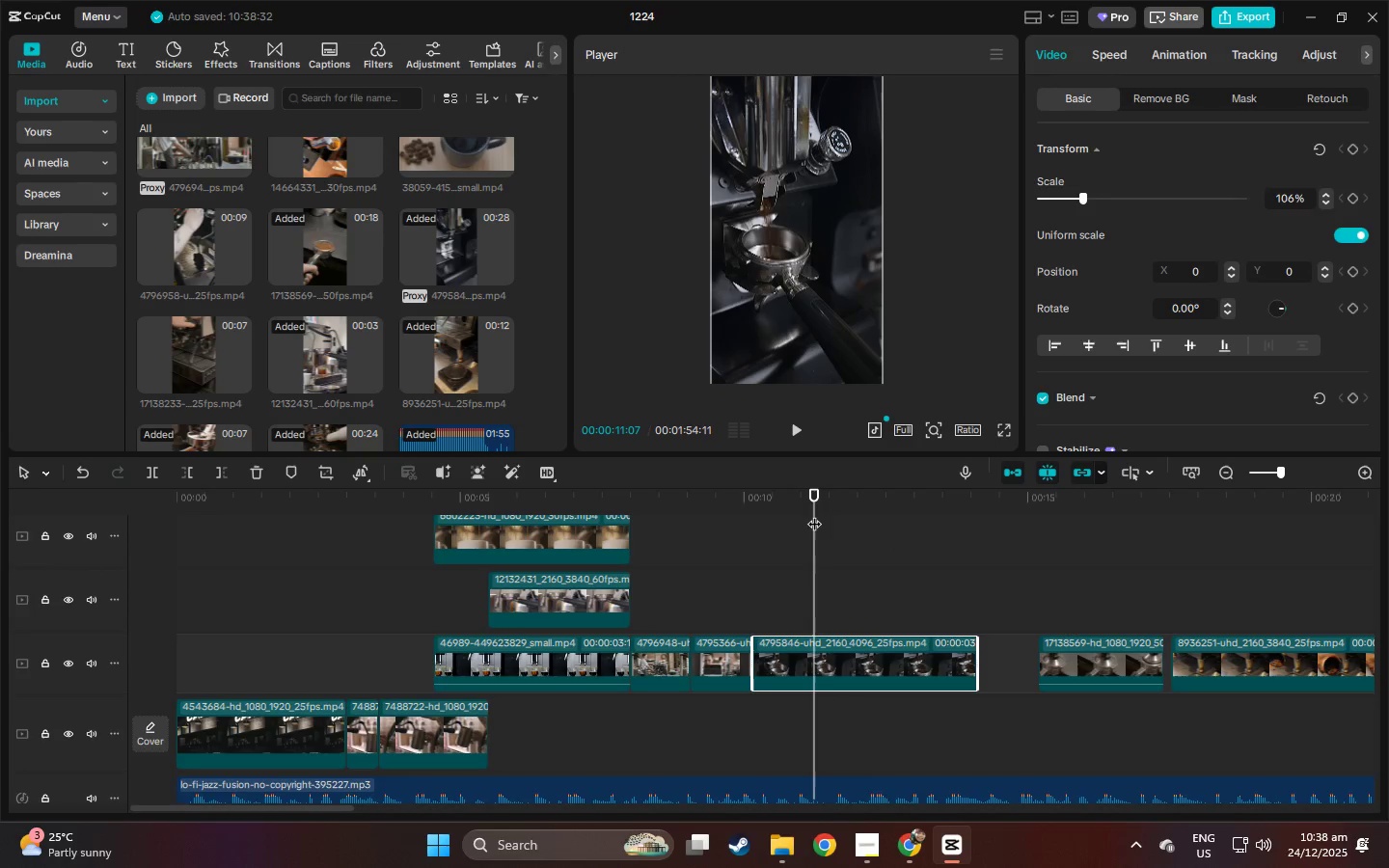 
key(Control+B)
 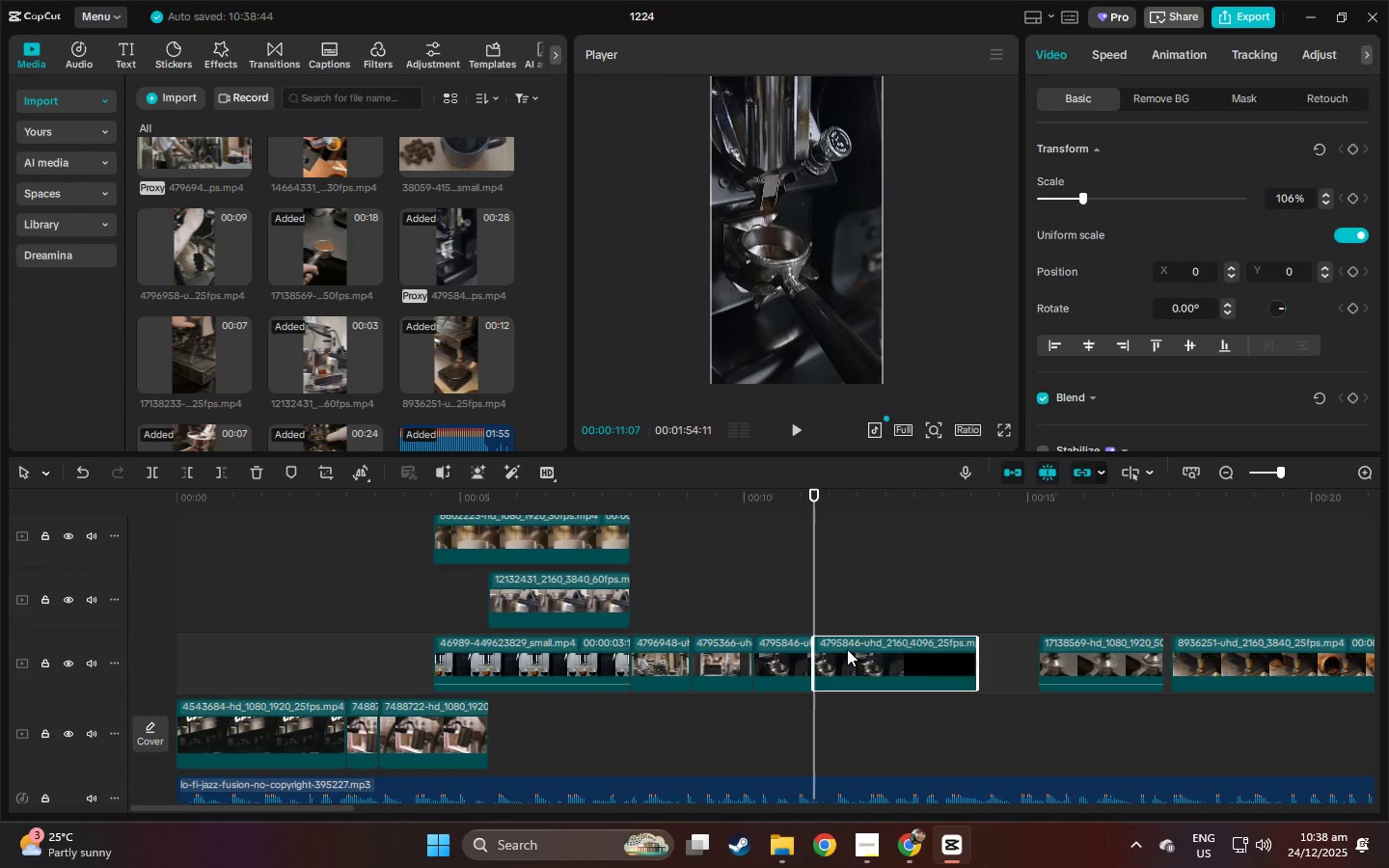 
left_click([848, 649])
 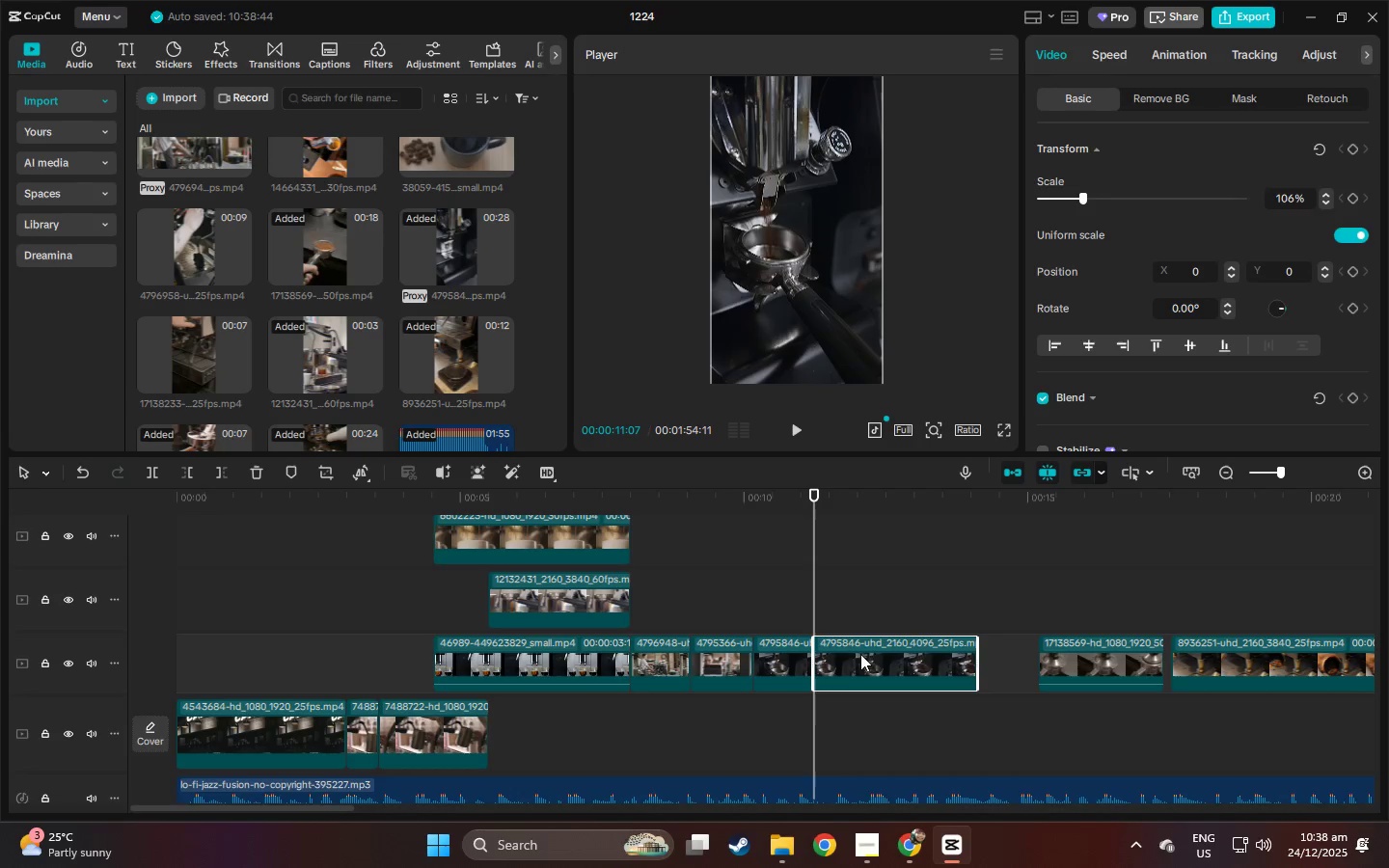 
key(Control+Z)
 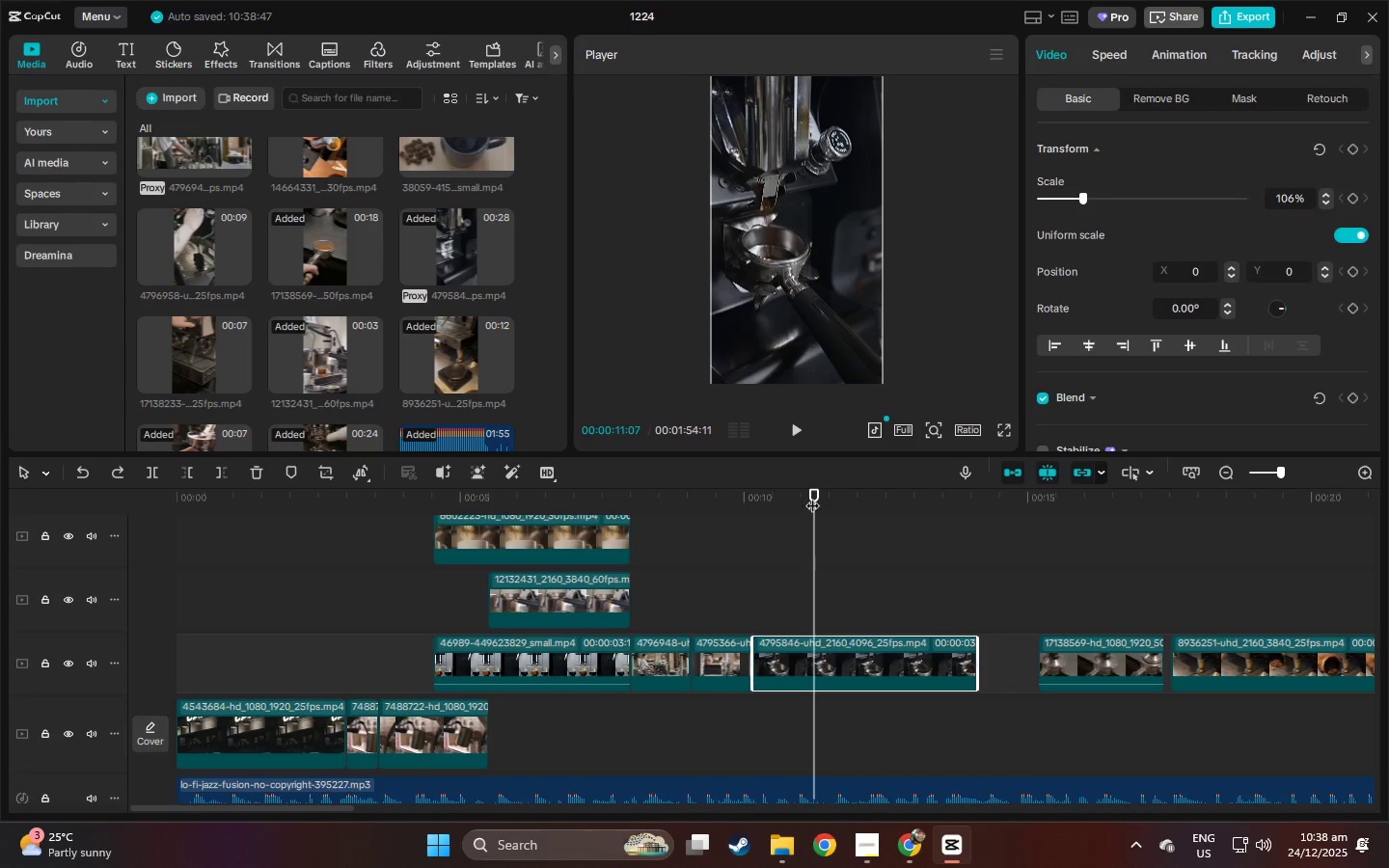 
left_click_drag(start_coordinate=[814, 490], to_coordinate=[772, 489])
 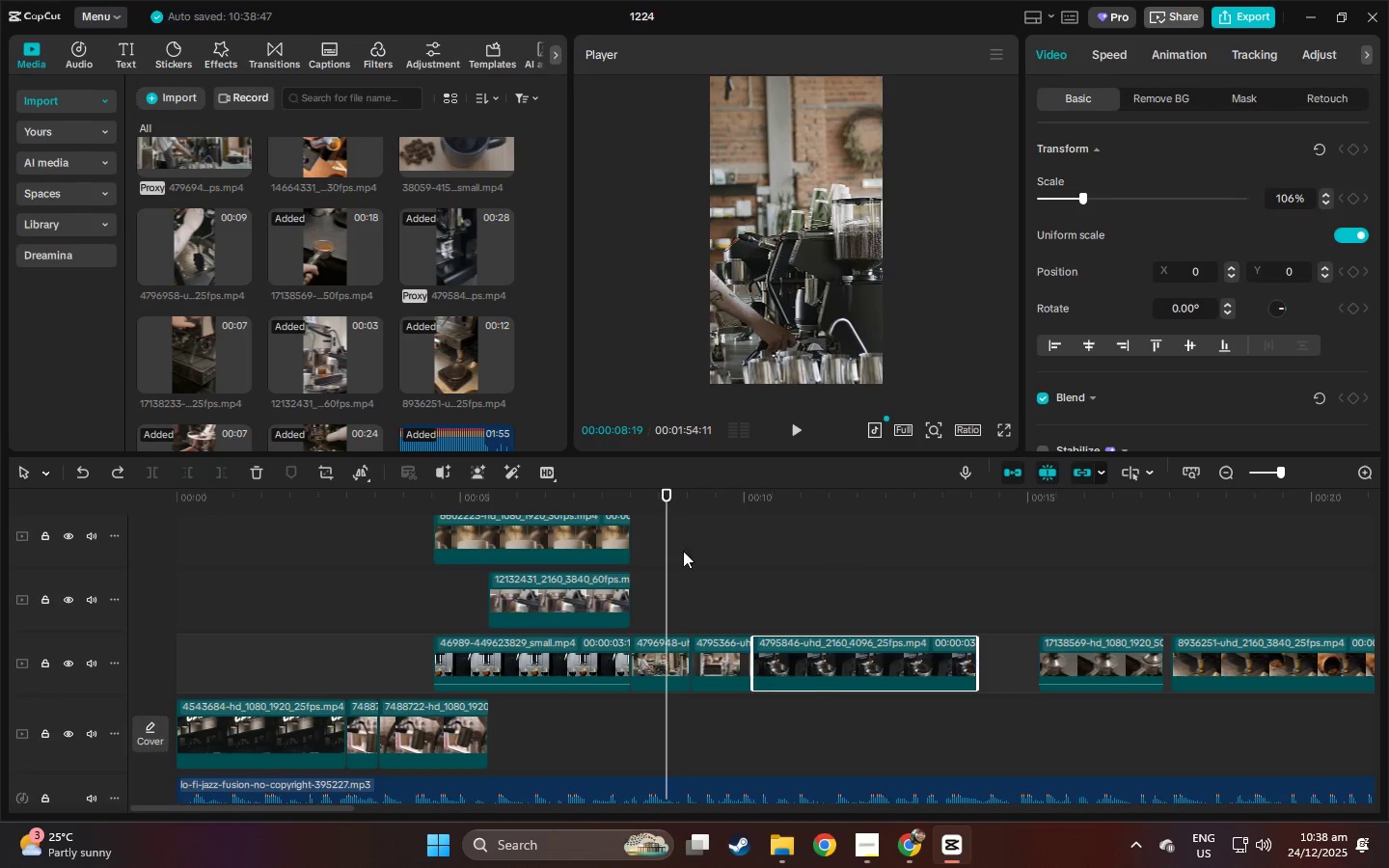 
double_click([681, 641])
 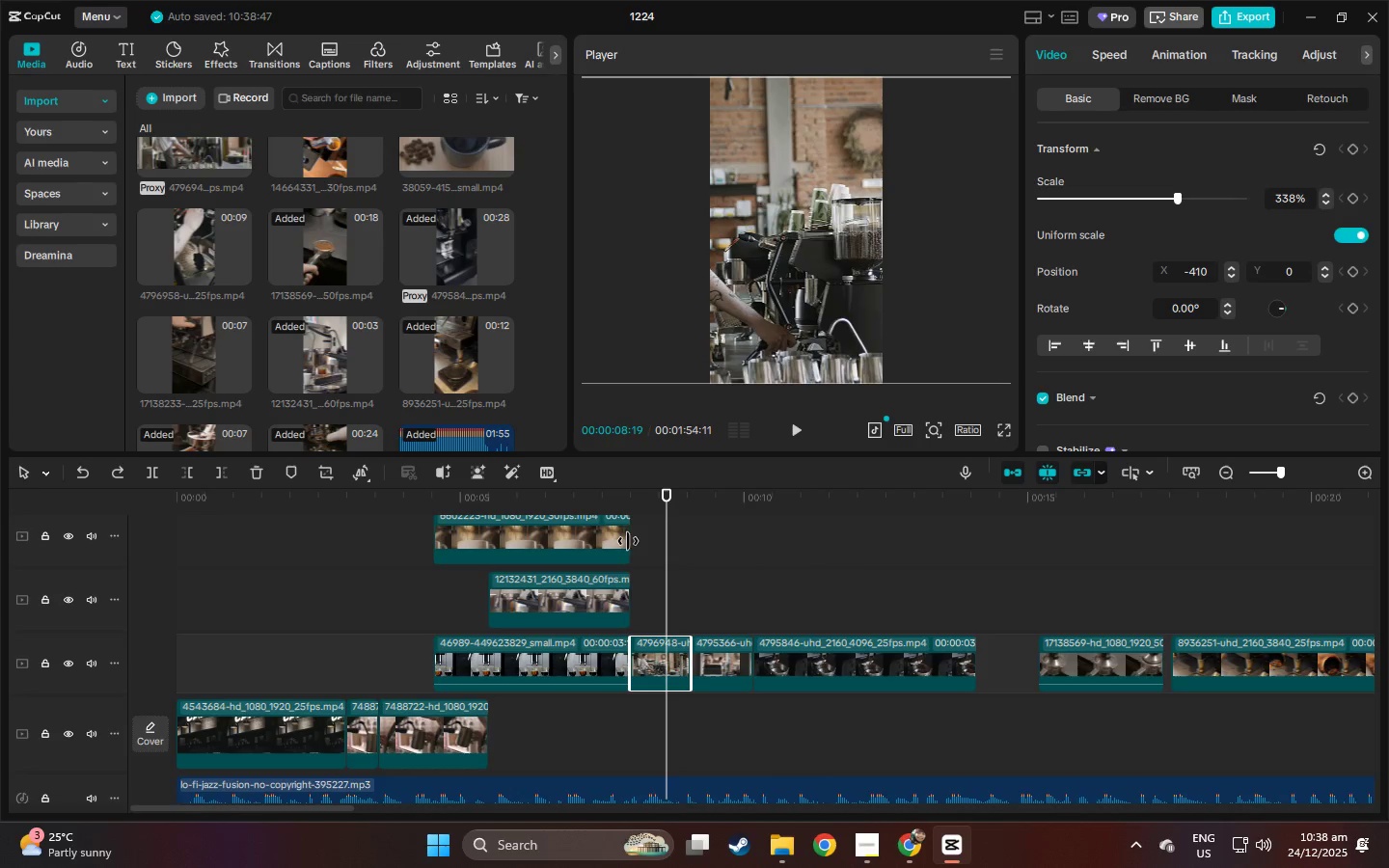 
left_click([613, 503])
 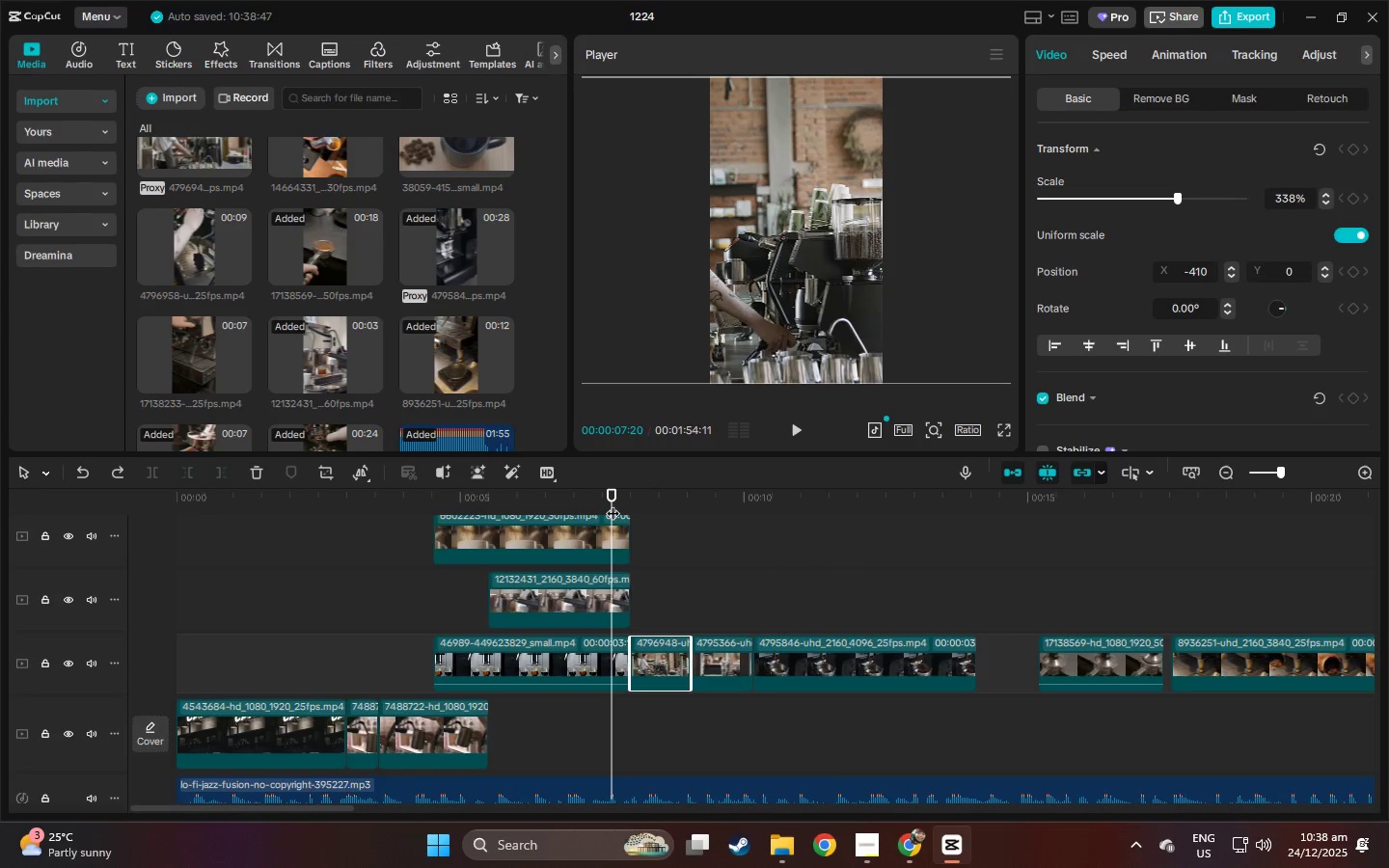 
key(Space)
 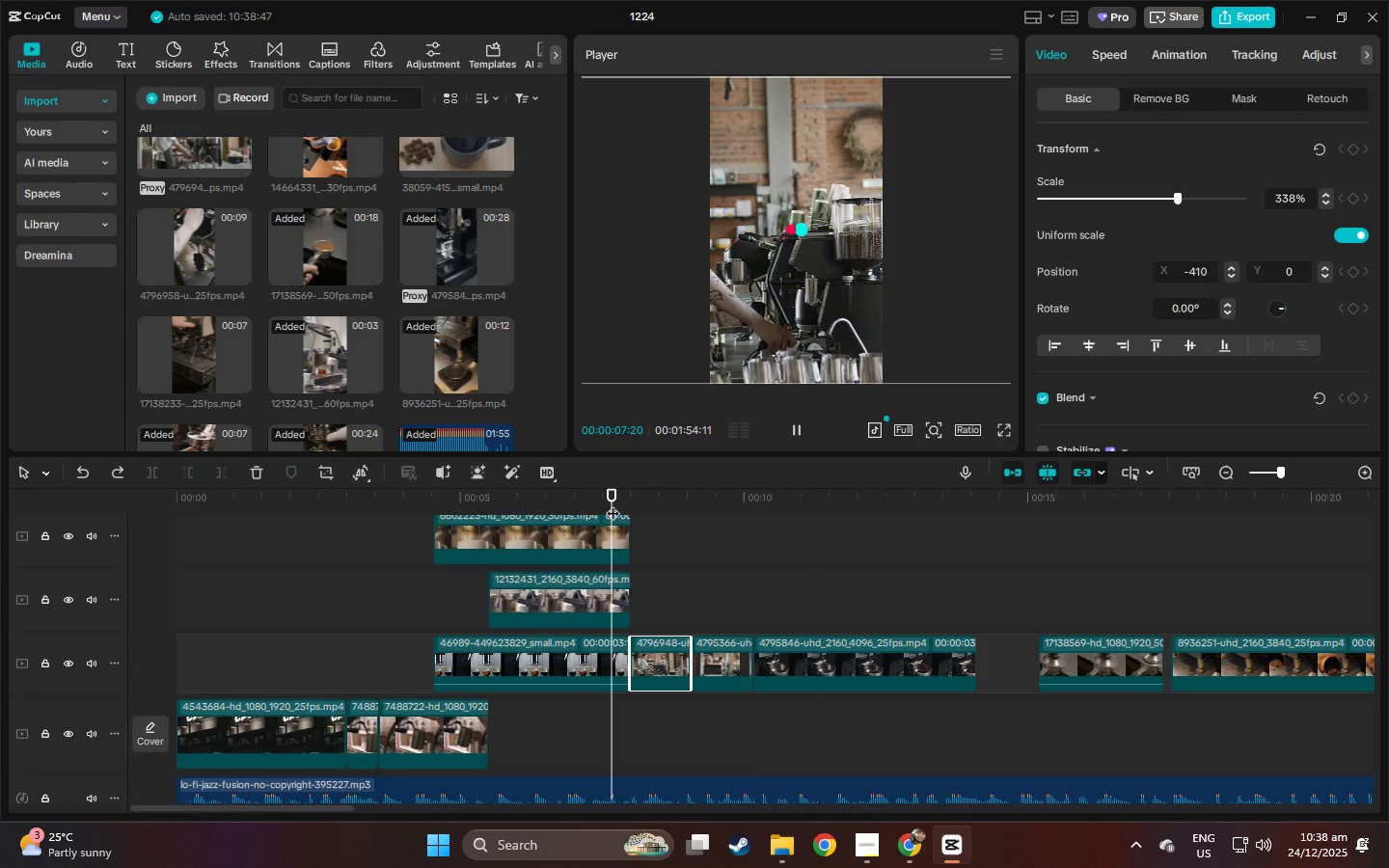 
key(Space)
 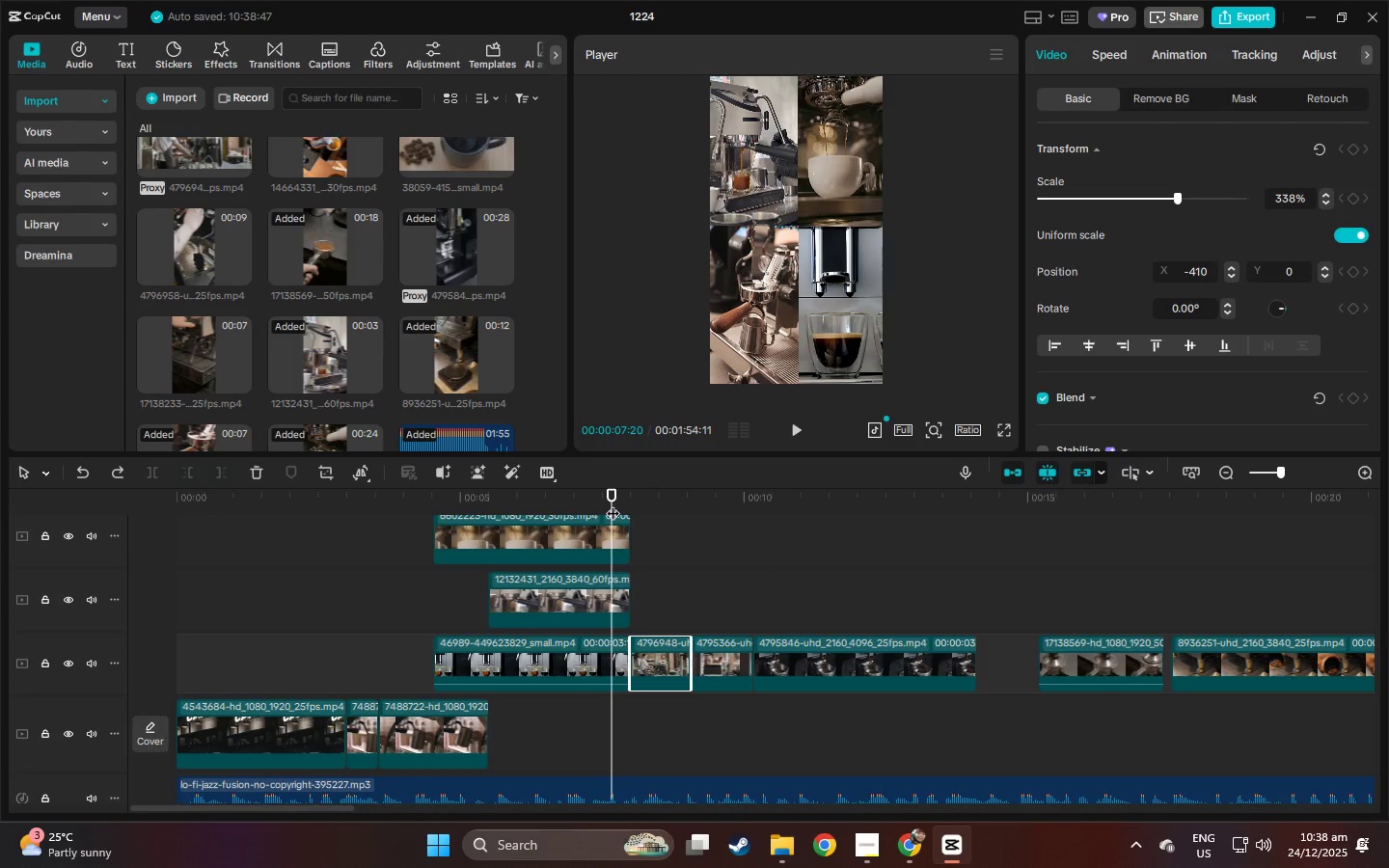 
key(Space)
 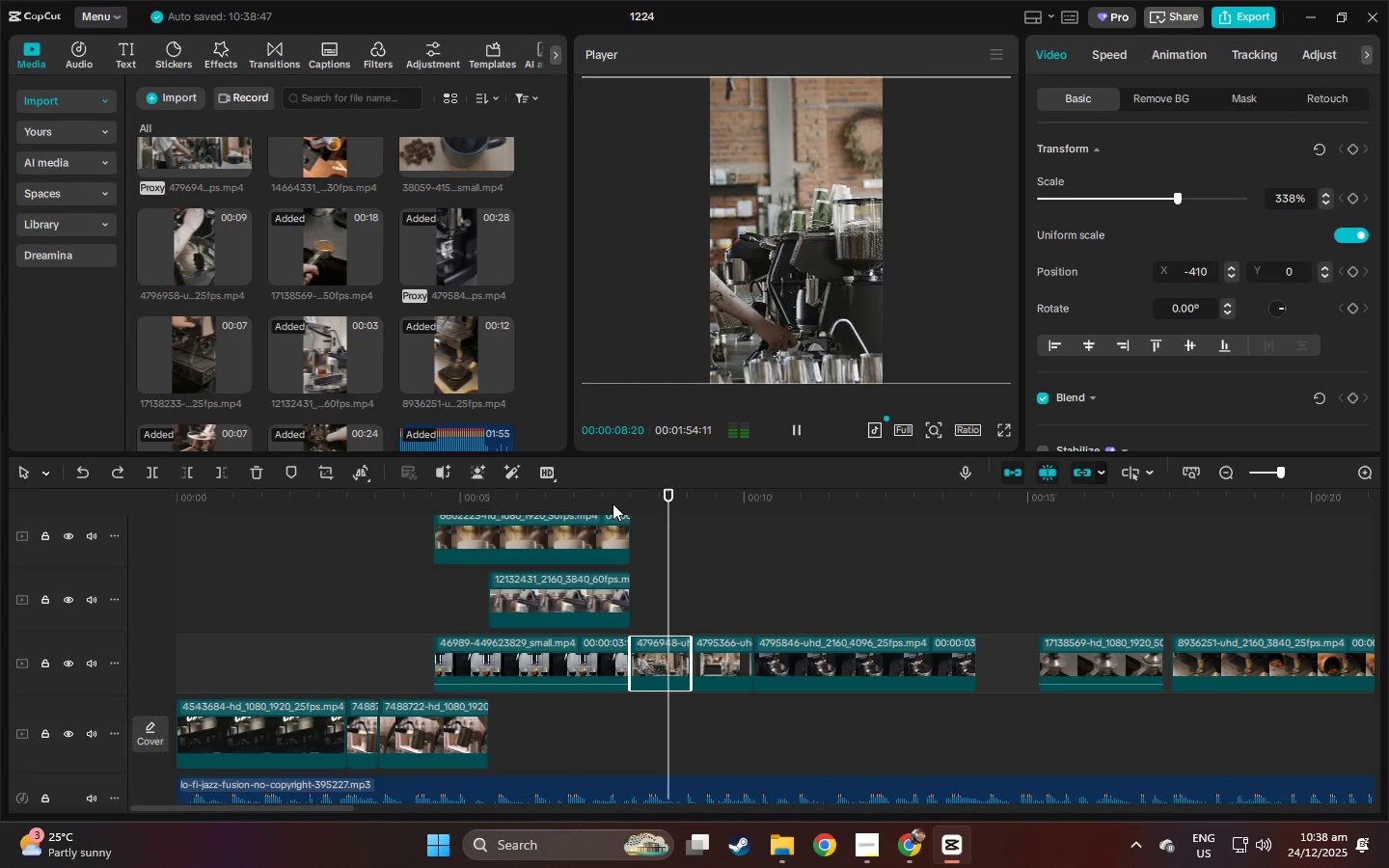 
key(Space)
 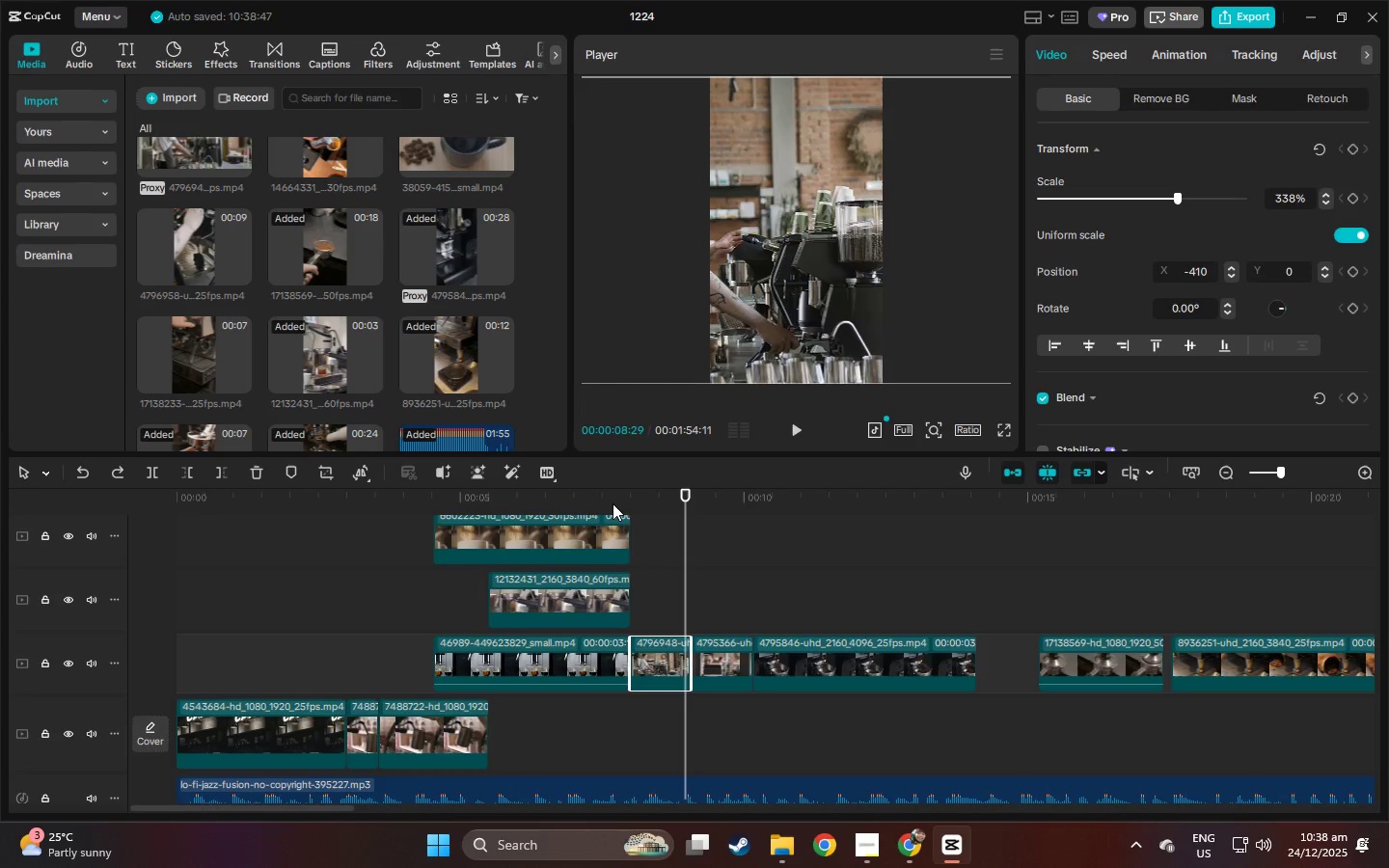 
key(Space)
 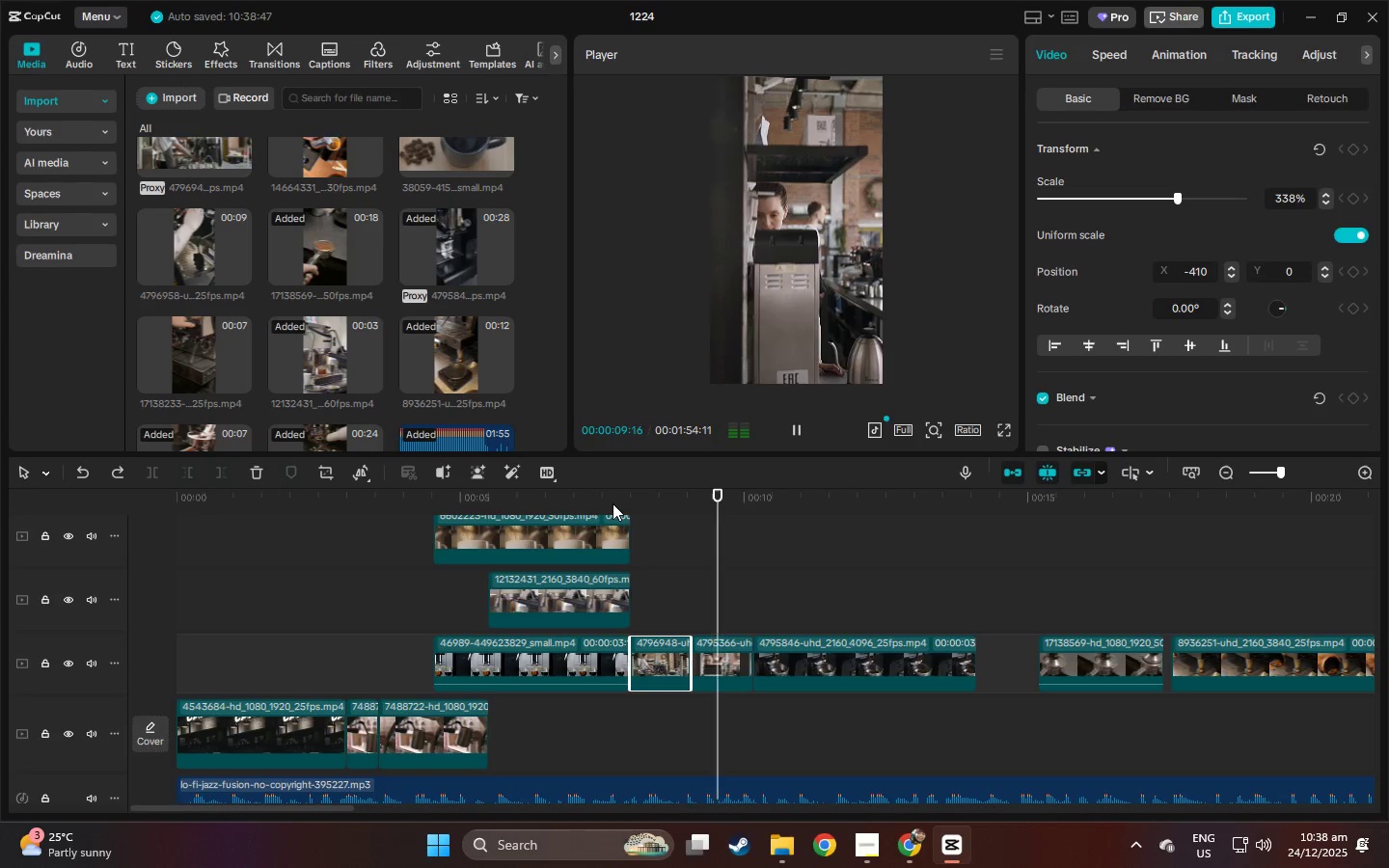 
key(Space)
 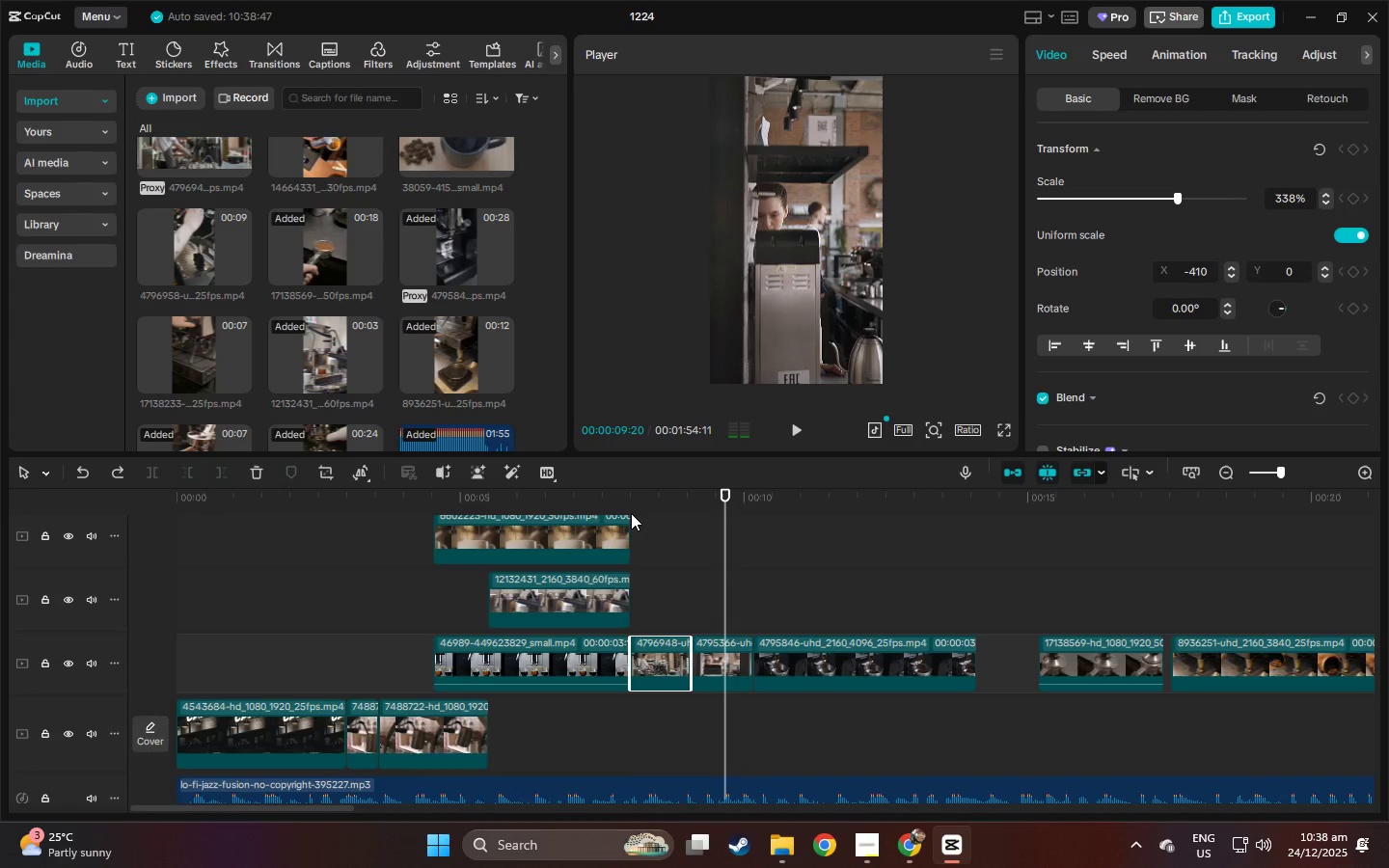 
left_click([635, 506])
 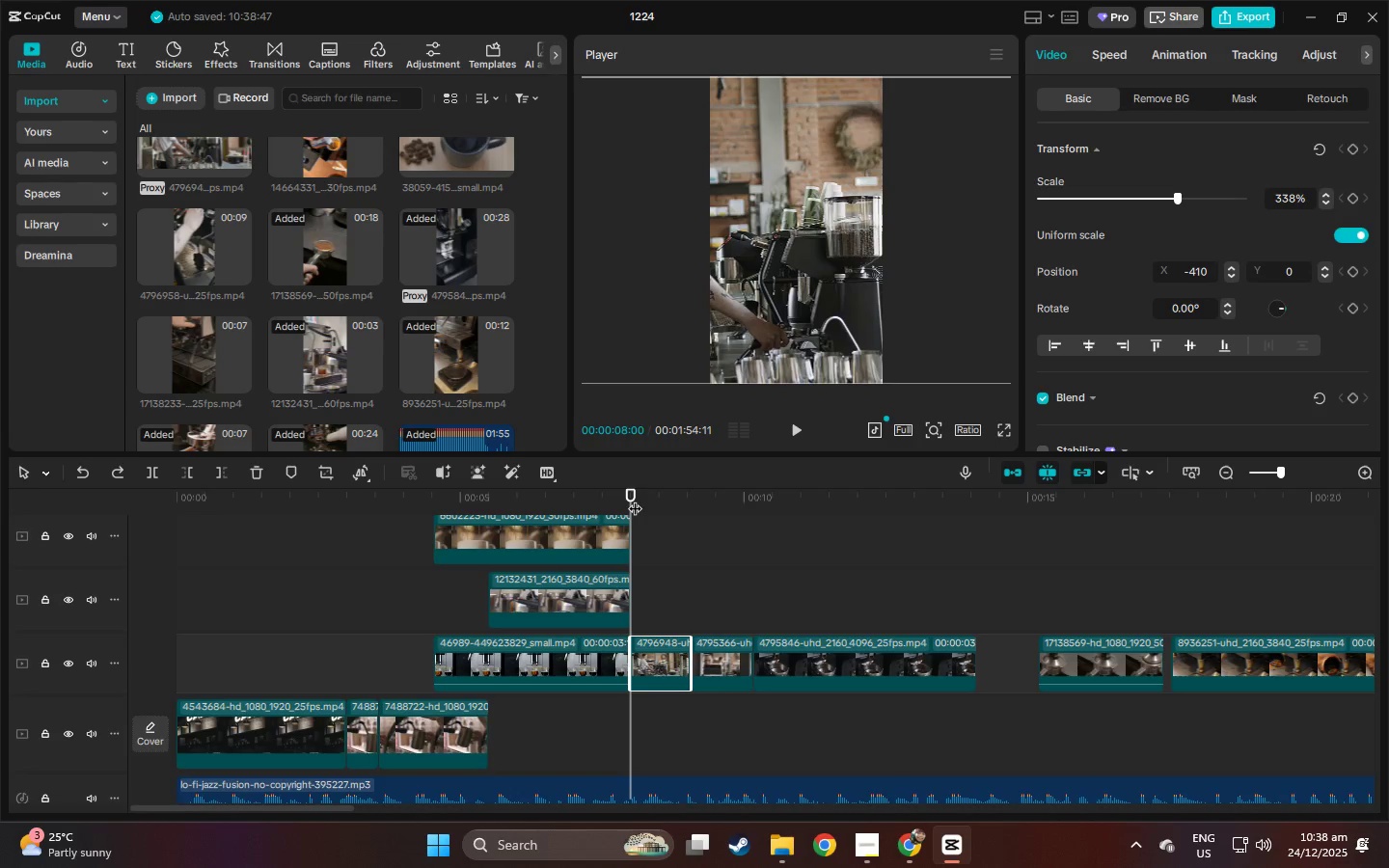 
left_click_drag(start_coordinate=[635, 499], to_coordinate=[640, 497])
 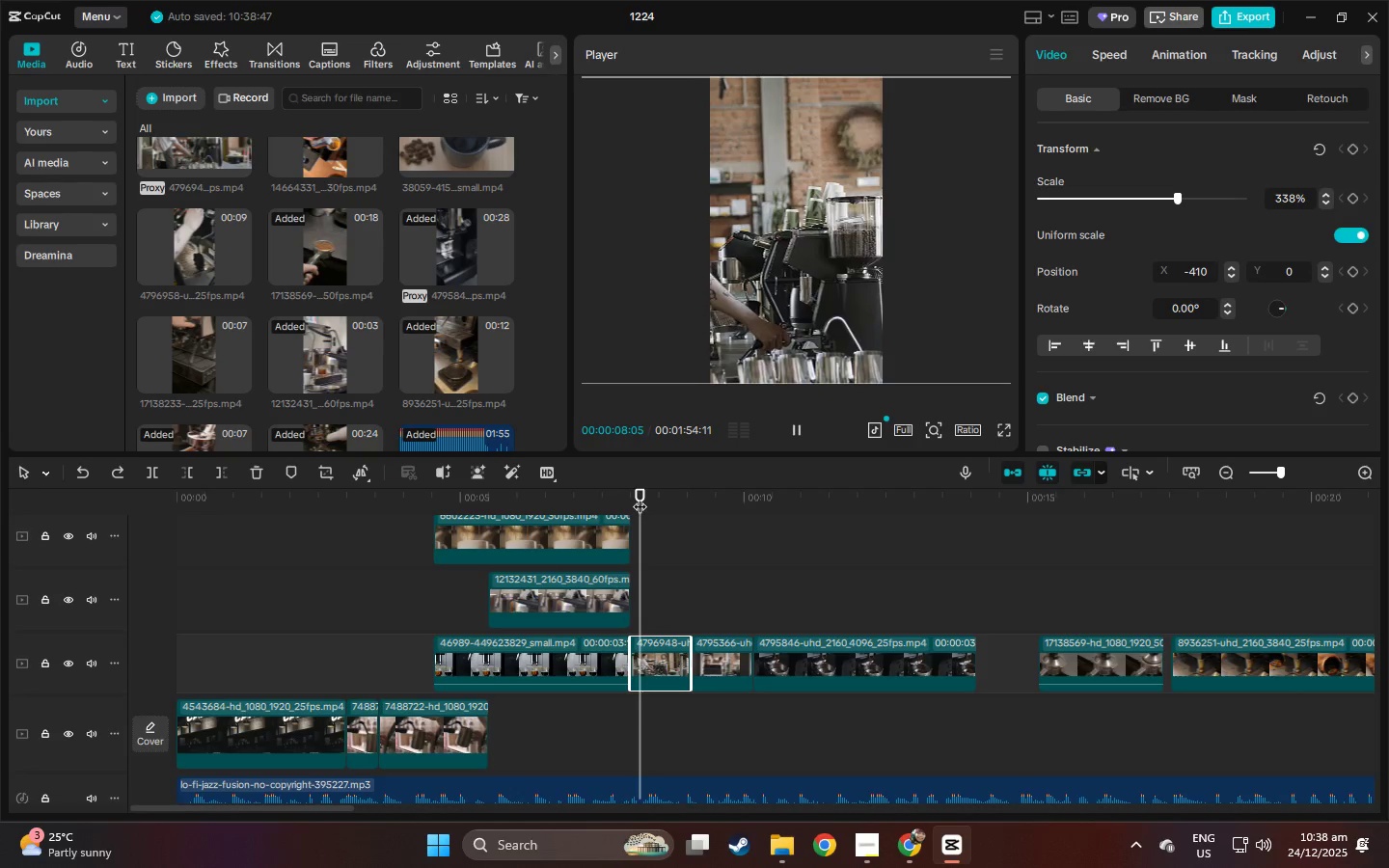 
key(Space)
 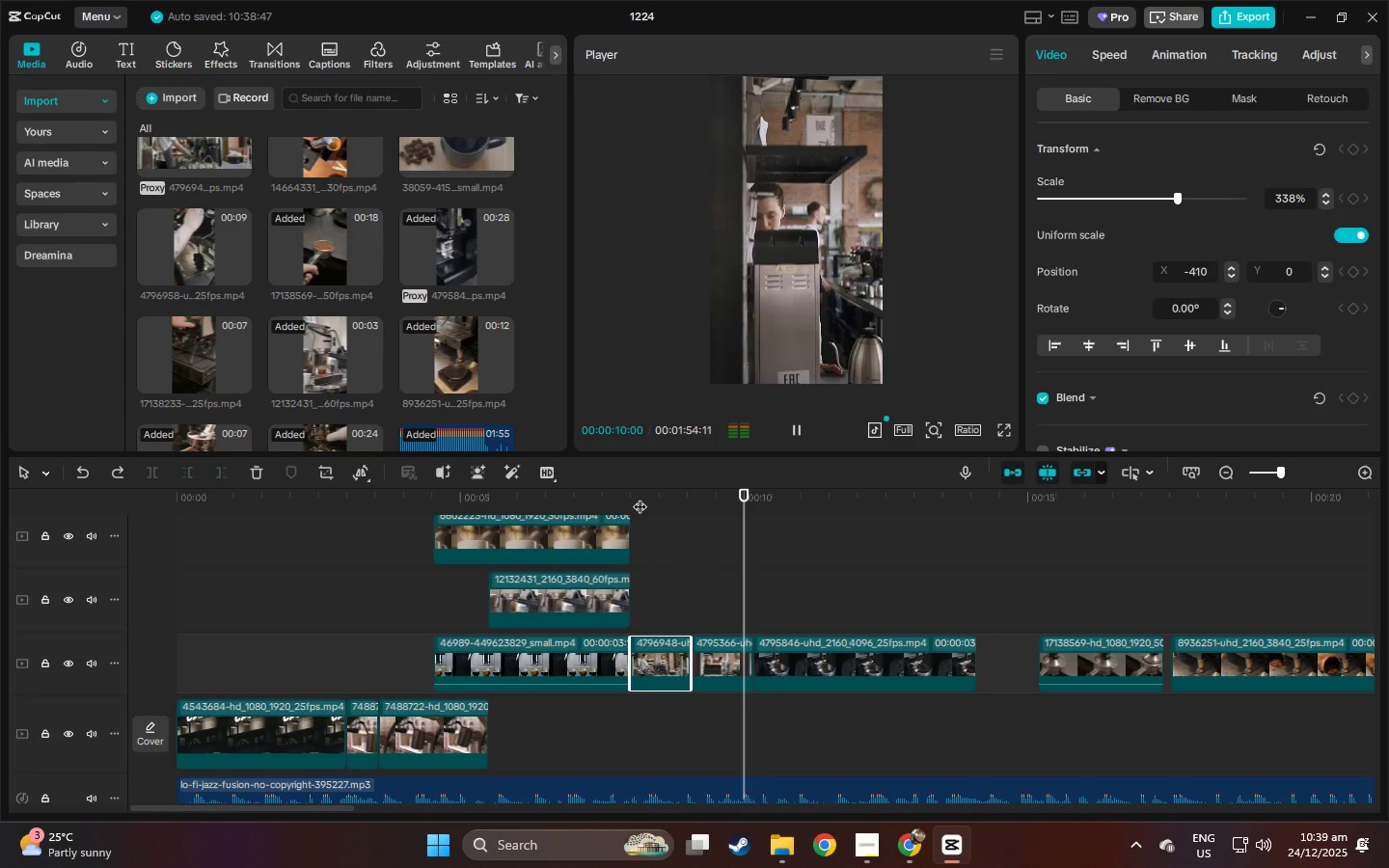 
key(Space)
 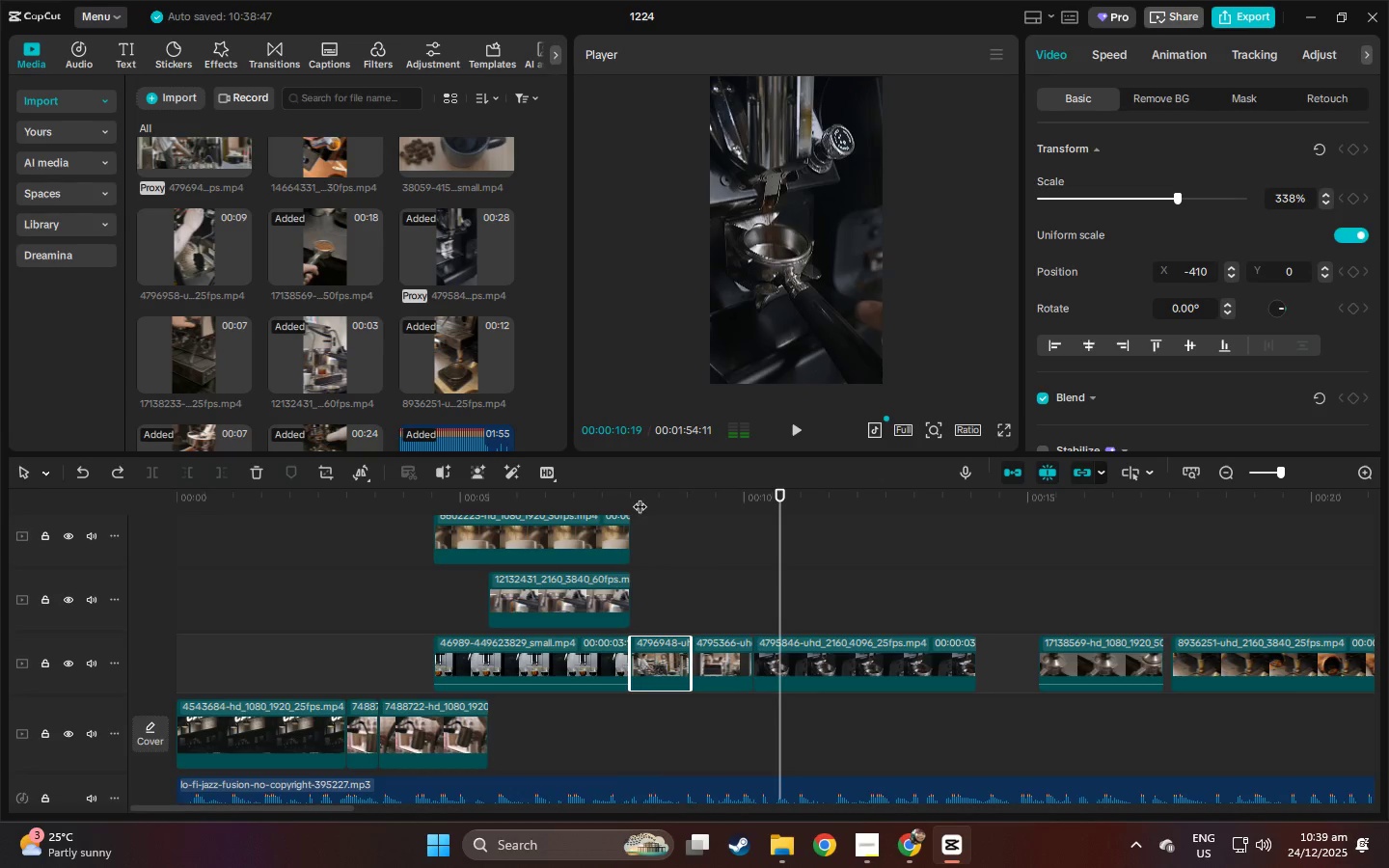 
key(Space)
 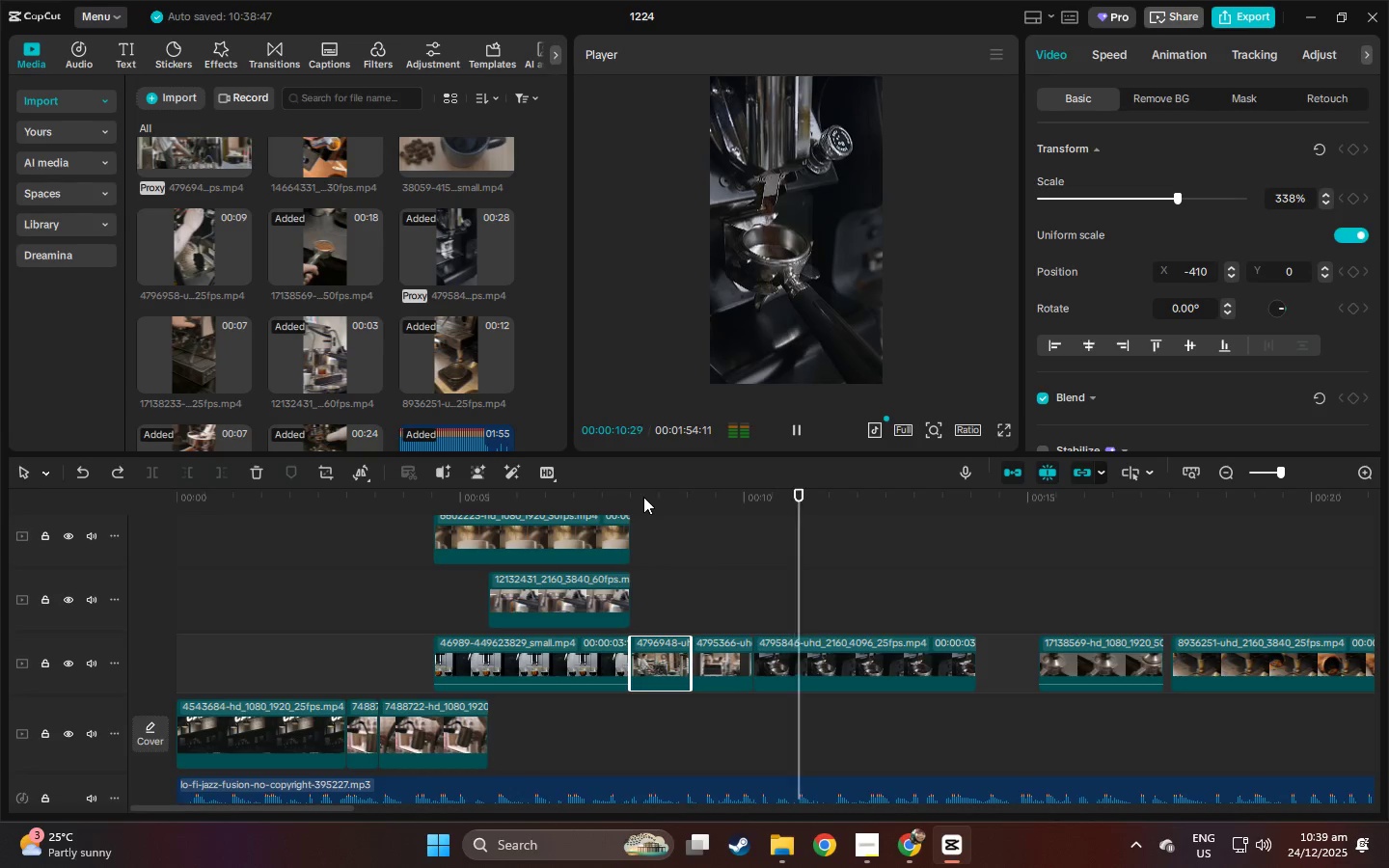 
key(Space)
 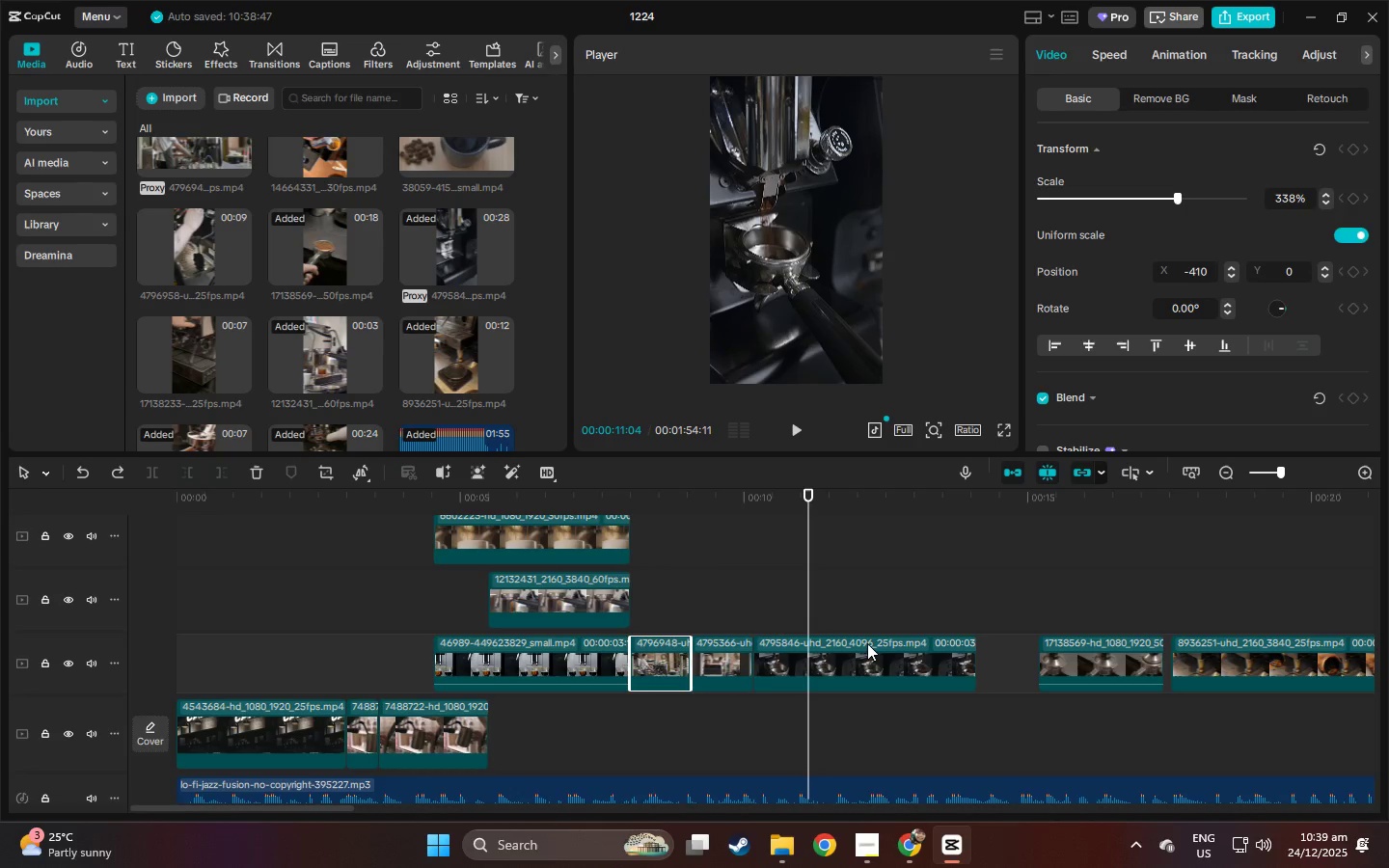 
left_click([867, 643])
 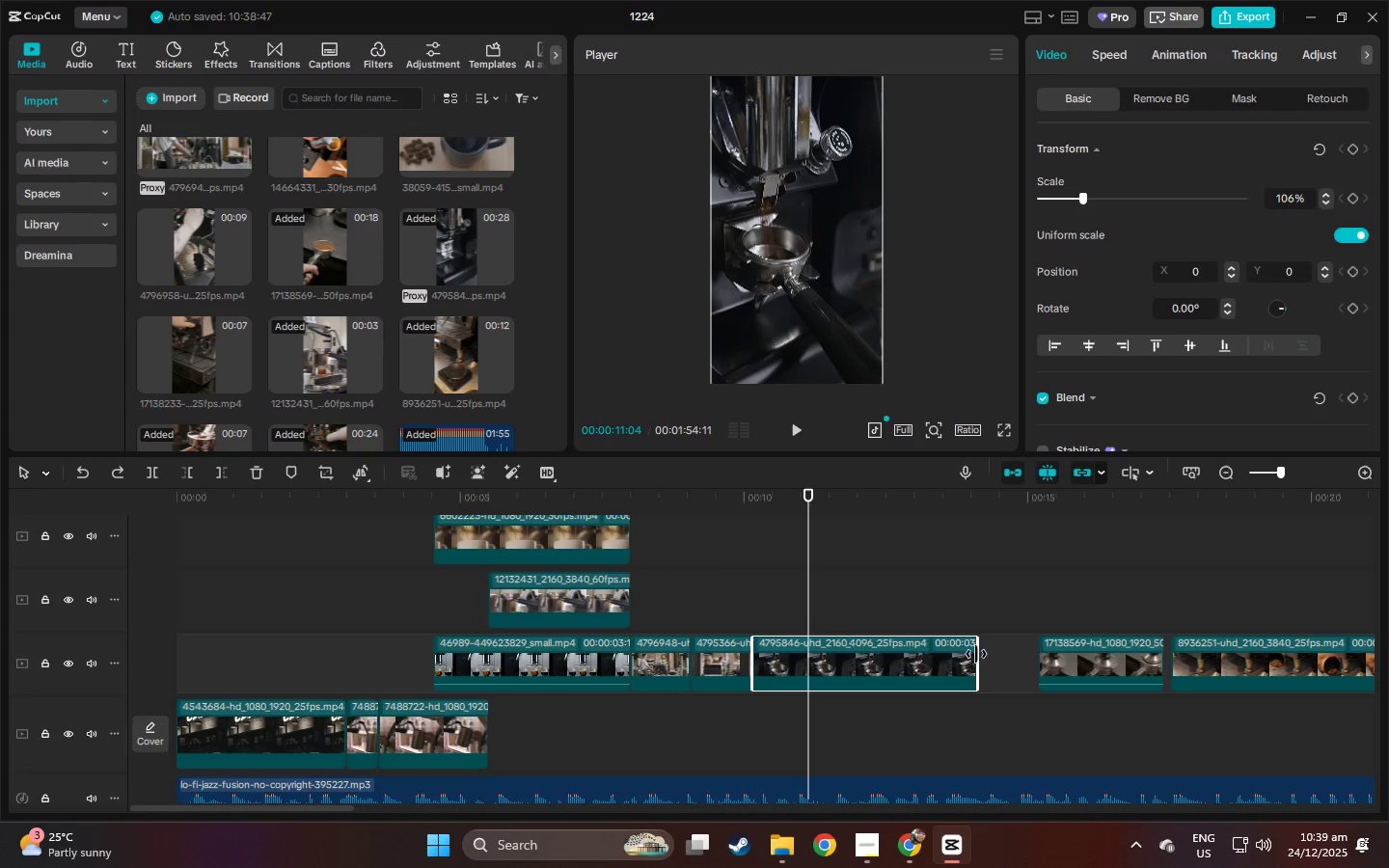 
left_click_drag(start_coordinate=[978, 654], to_coordinate=[800, 653])
 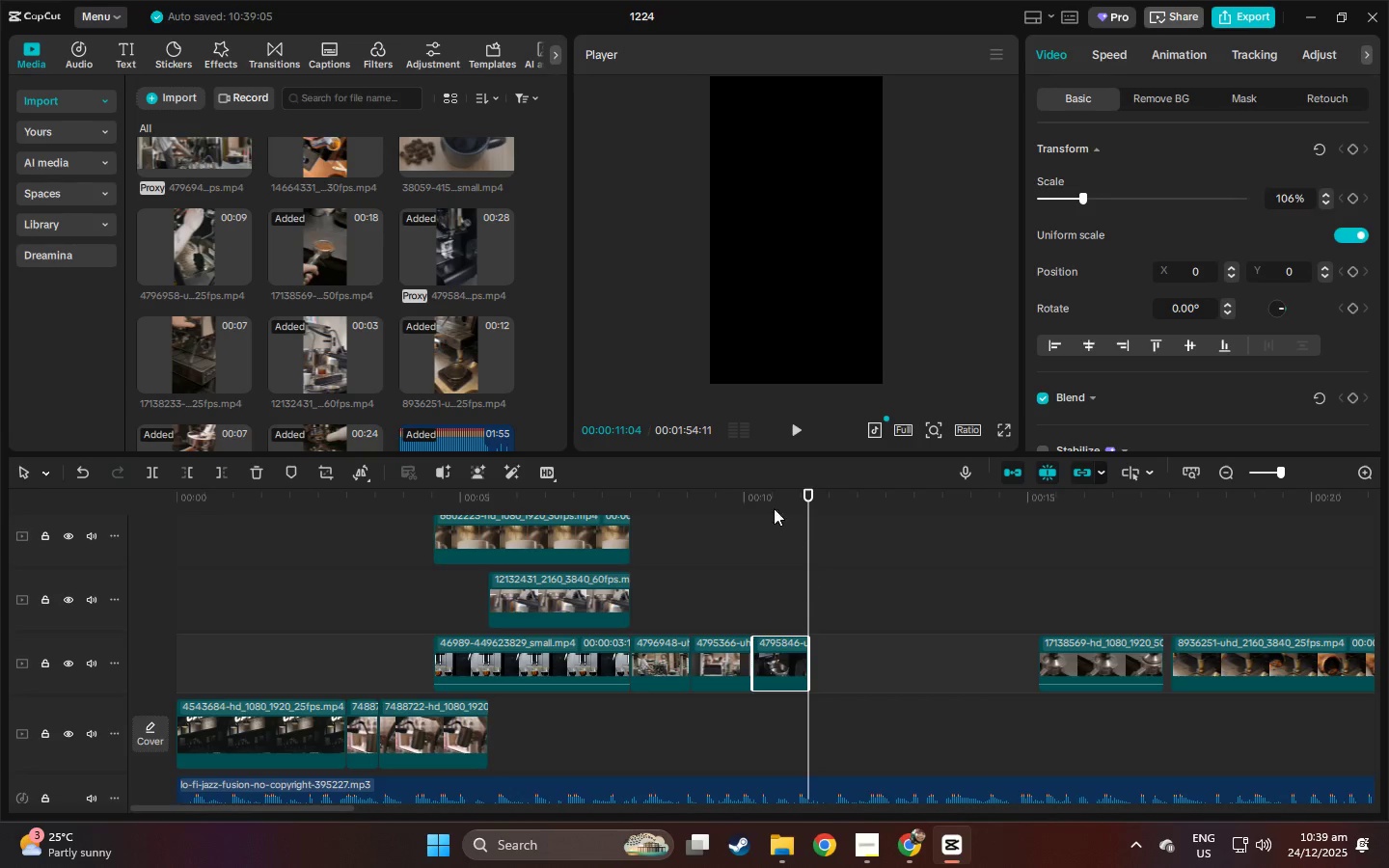 
left_click_drag(start_coordinate=[765, 502], to_coordinate=[749, 505])
 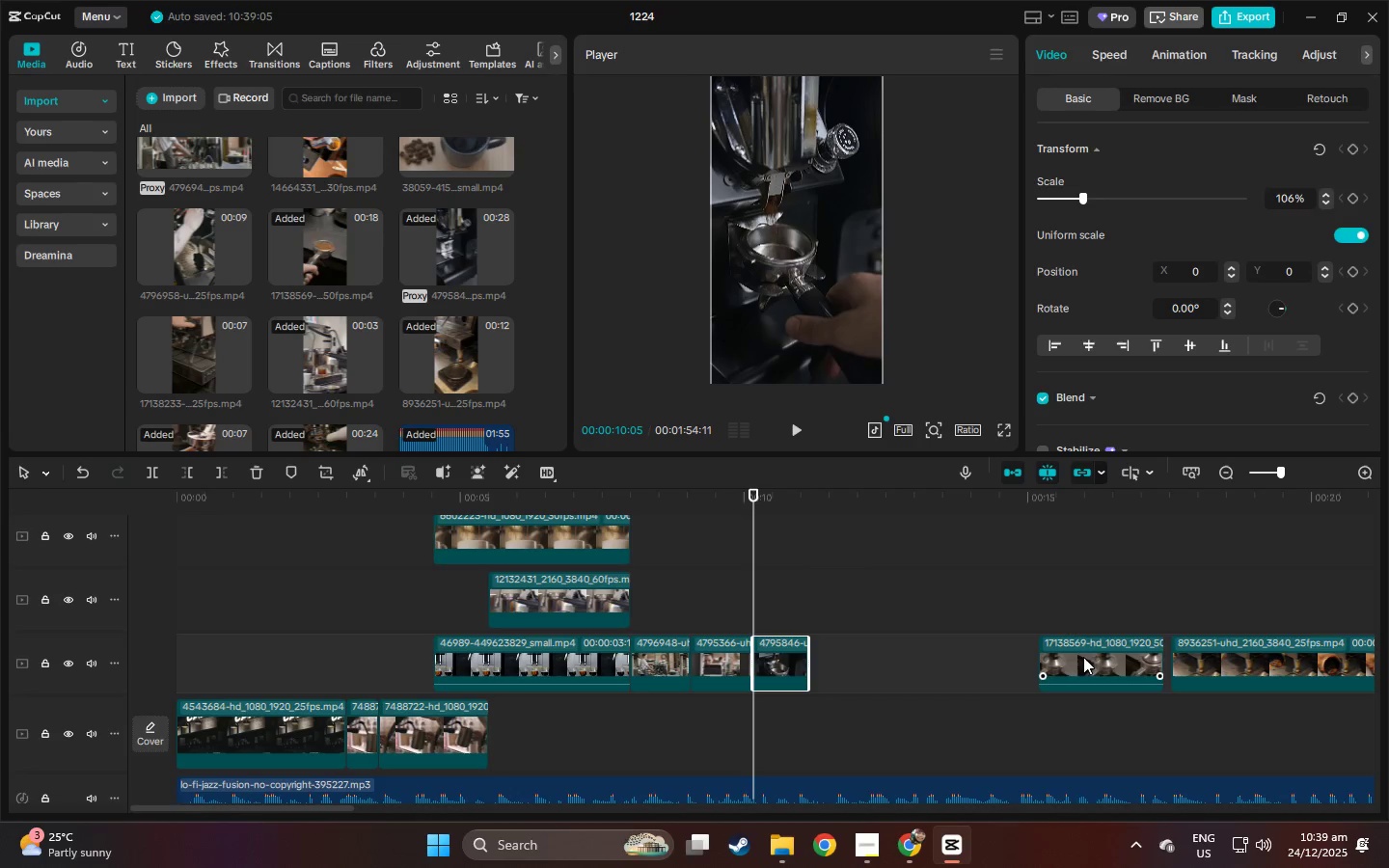 
left_click([1085, 659])
 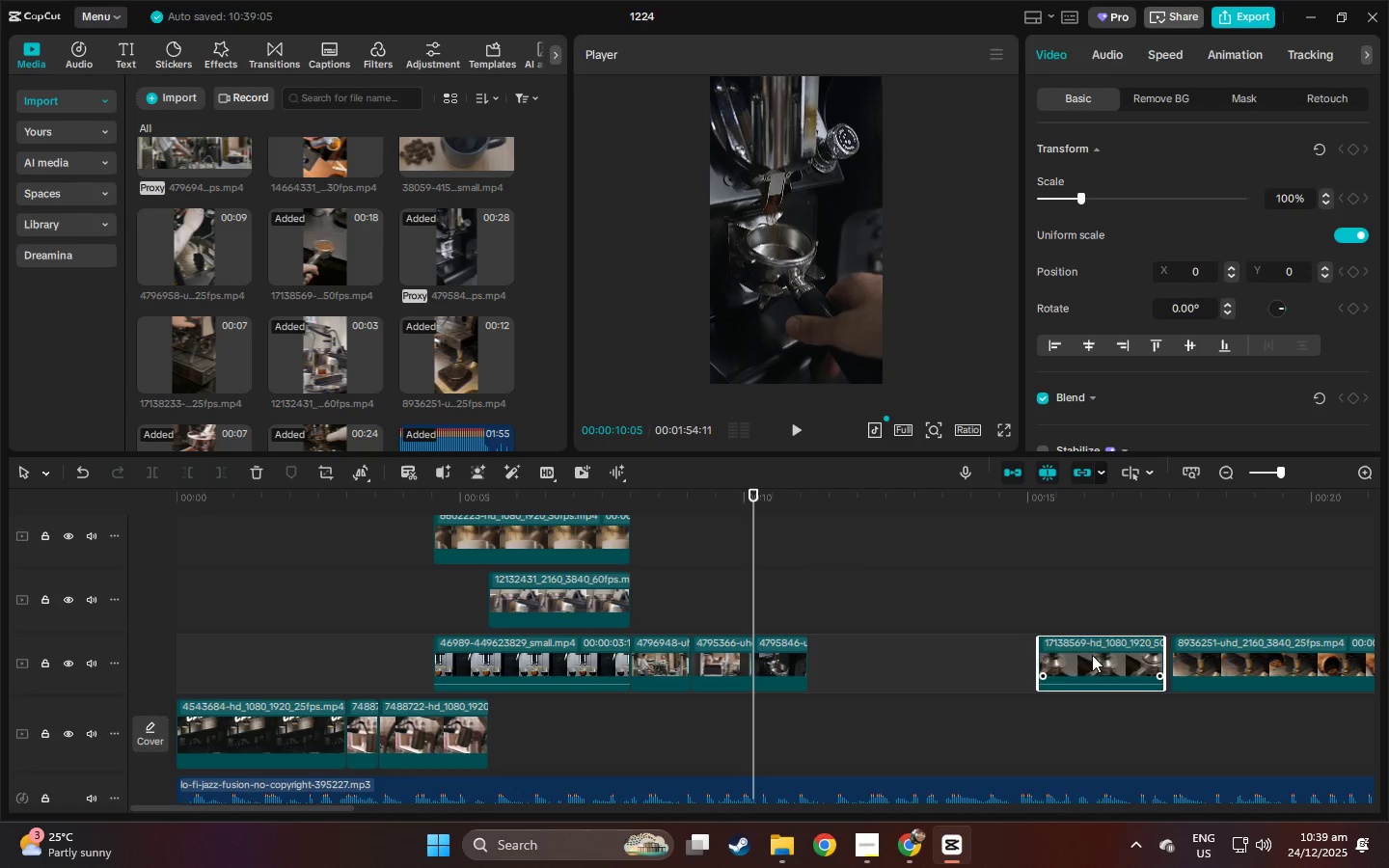 
left_click_drag(start_coordinate=[1092, 655], to_coordinate=[812, 601])
 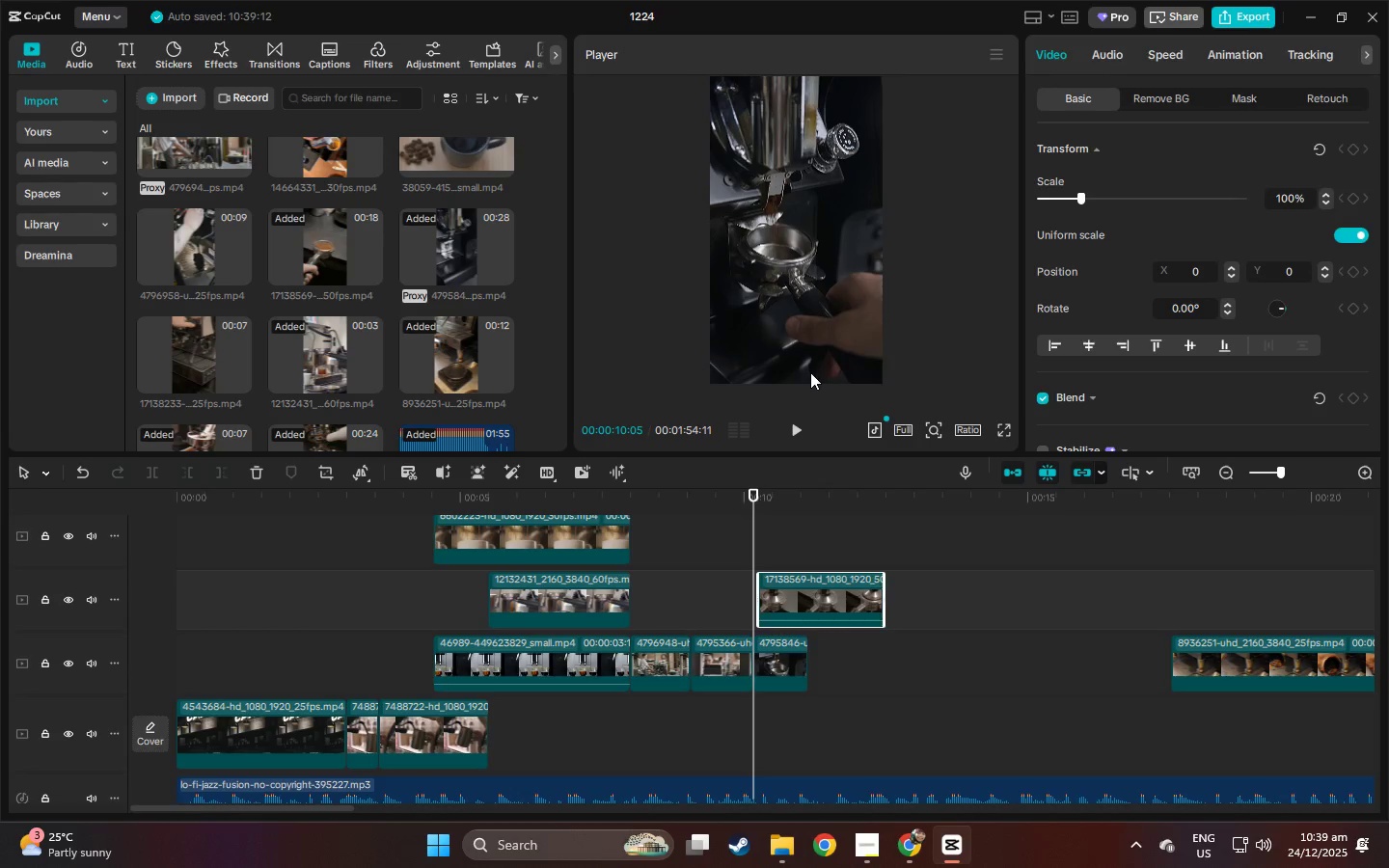 
left_click([810, 372])
 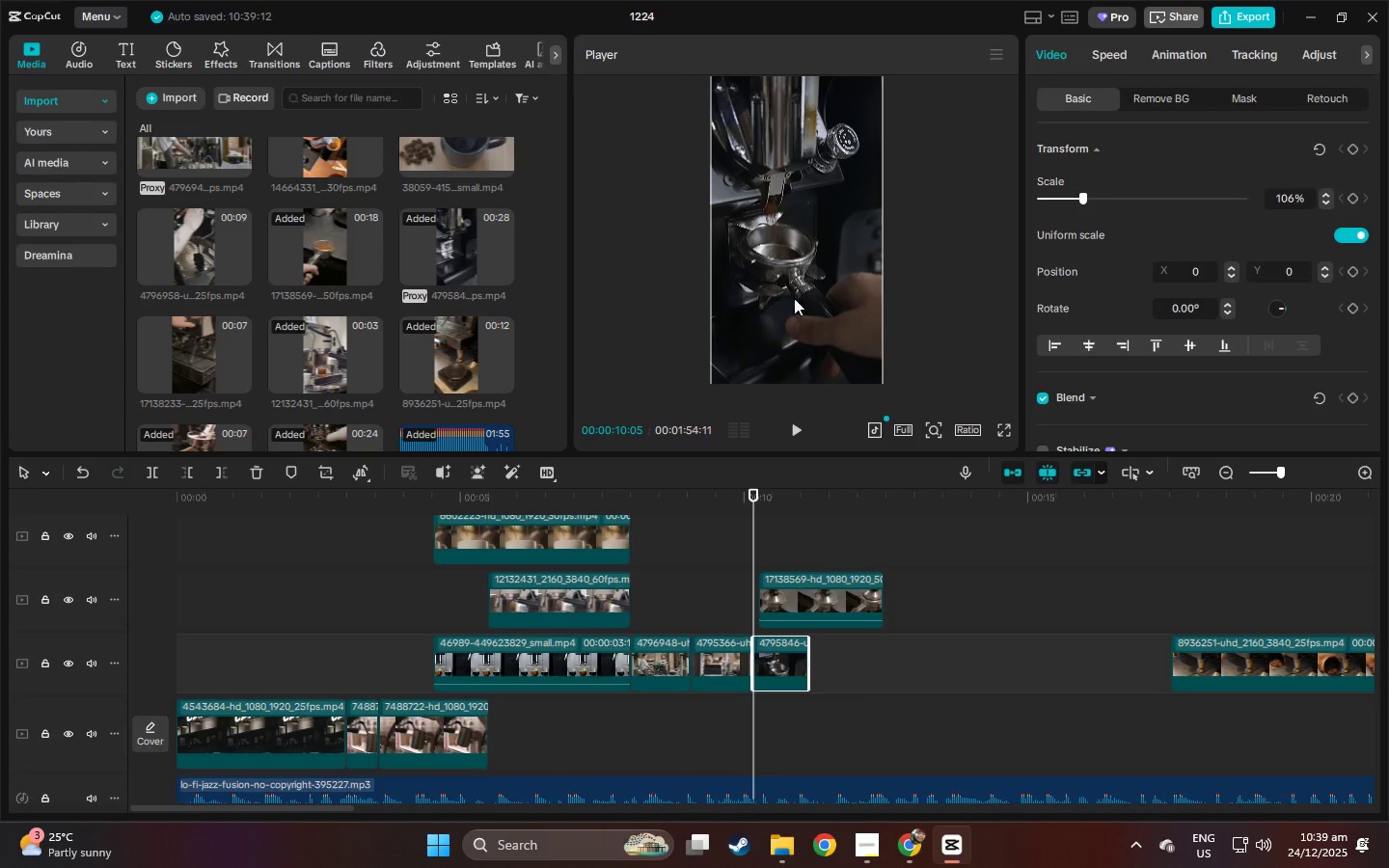 
left_click_drag(start_coordinate=[808, 152], to_coordinate=[825, 235])
 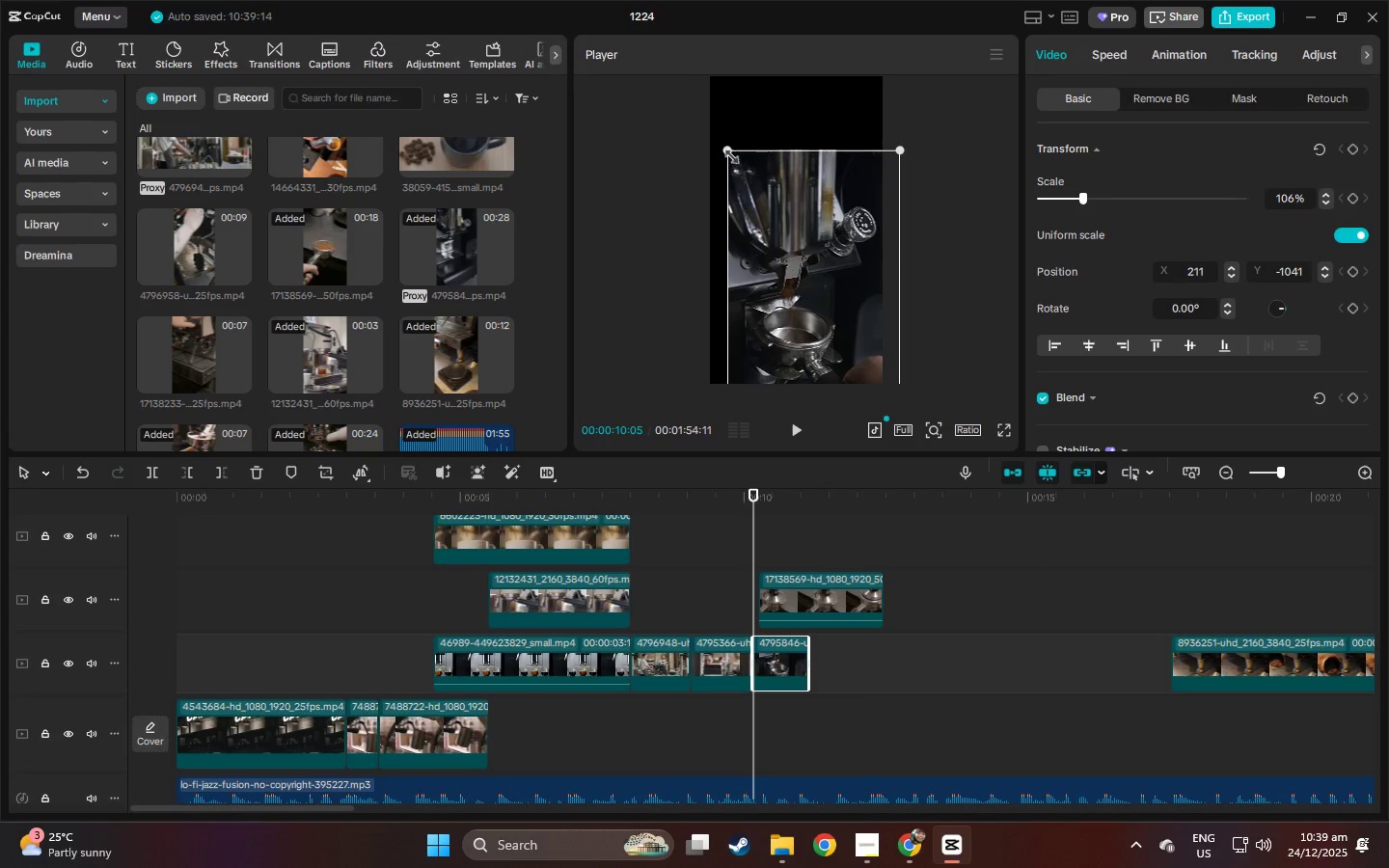 
left_click_drag(start_coordinate=[725, 151], to_coordinate=[820, 282])
 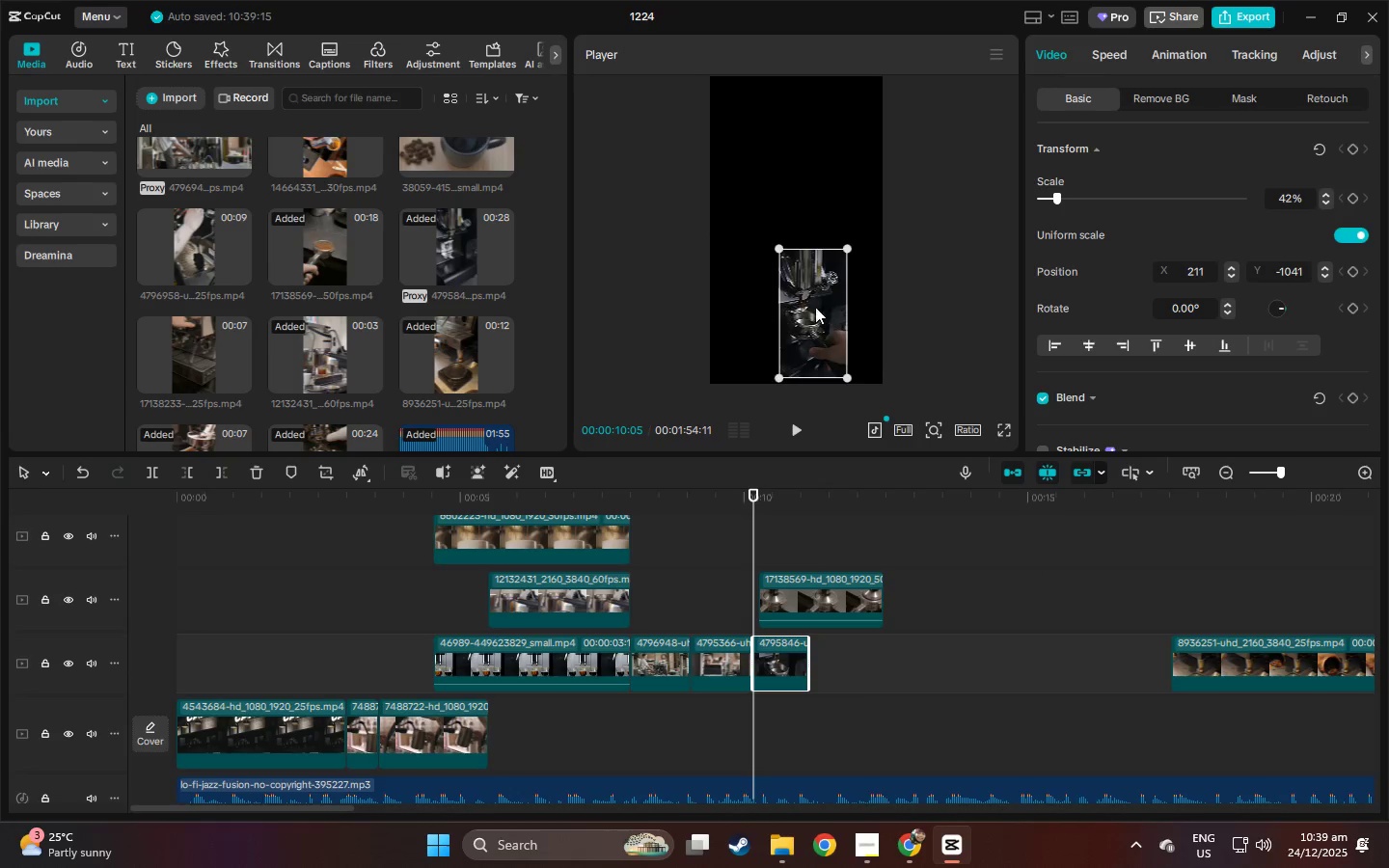 
left_click_drag(start_coordinate=[824, 308], to_coordinate=[754, 134])
 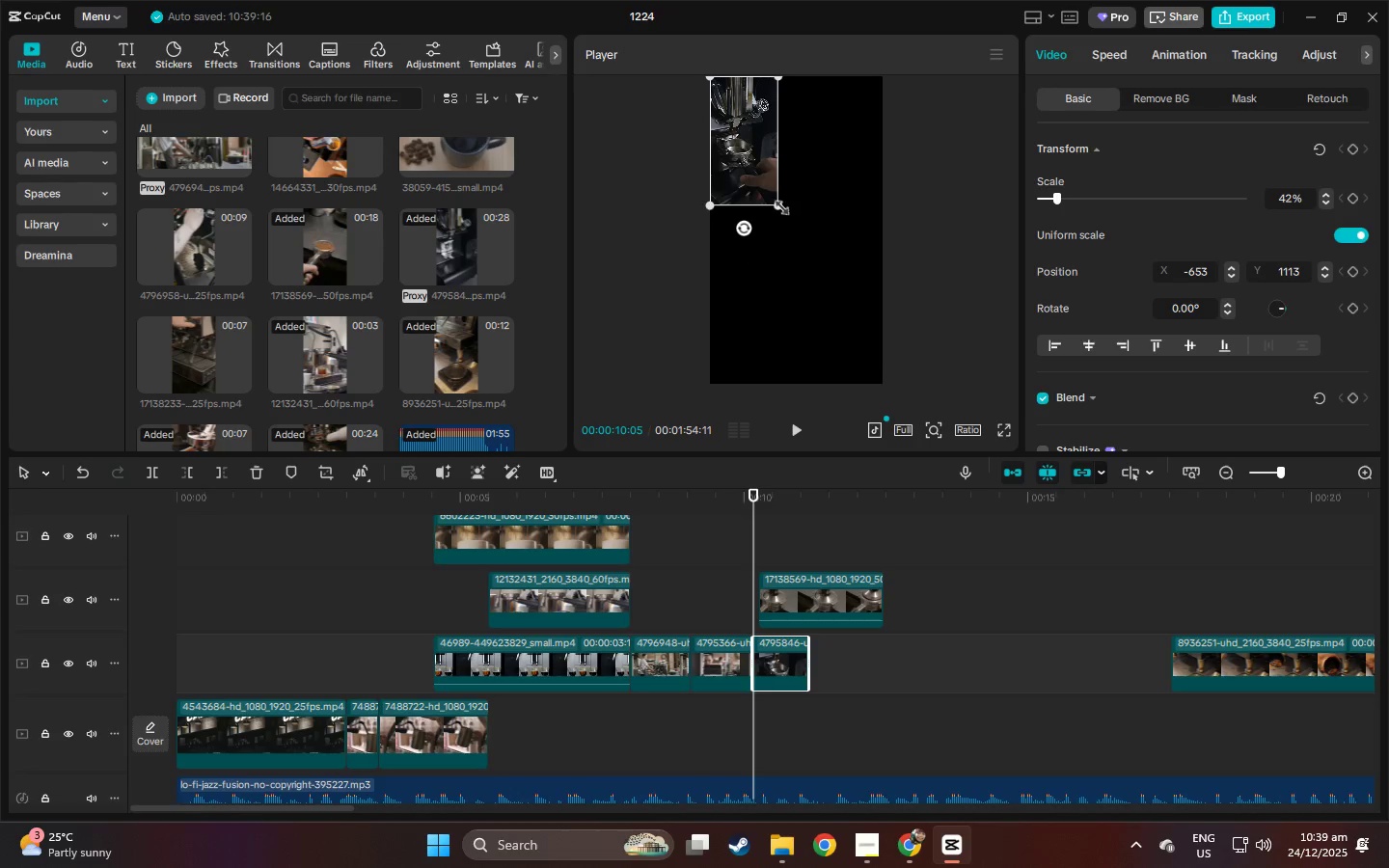 
left_click_drag(start_coordinate=[777, 204], to_coordinate=[806, 242])
 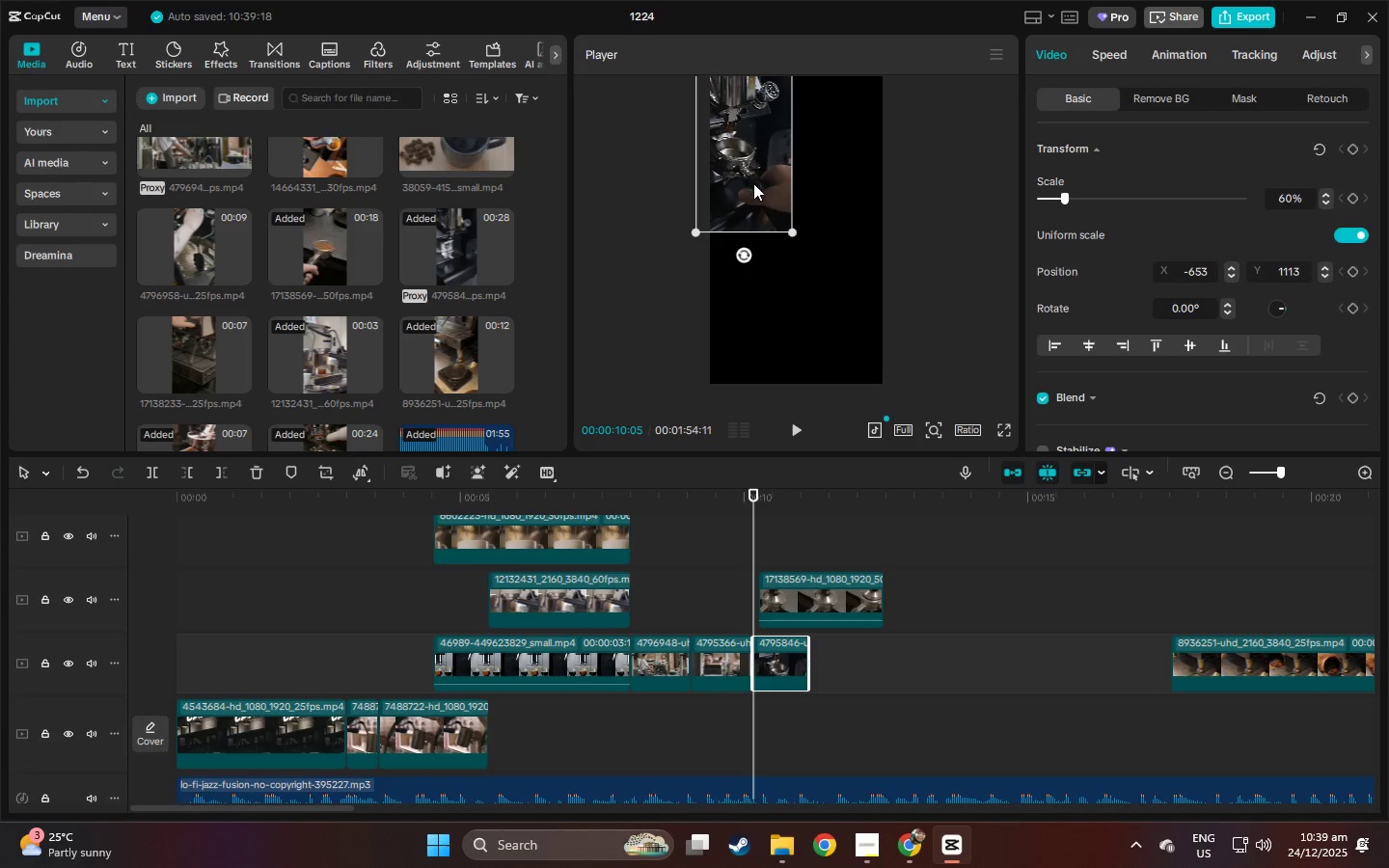 
left_click_drag(start_coordinate=[753, 183], to_coordinate=[767, 203])
 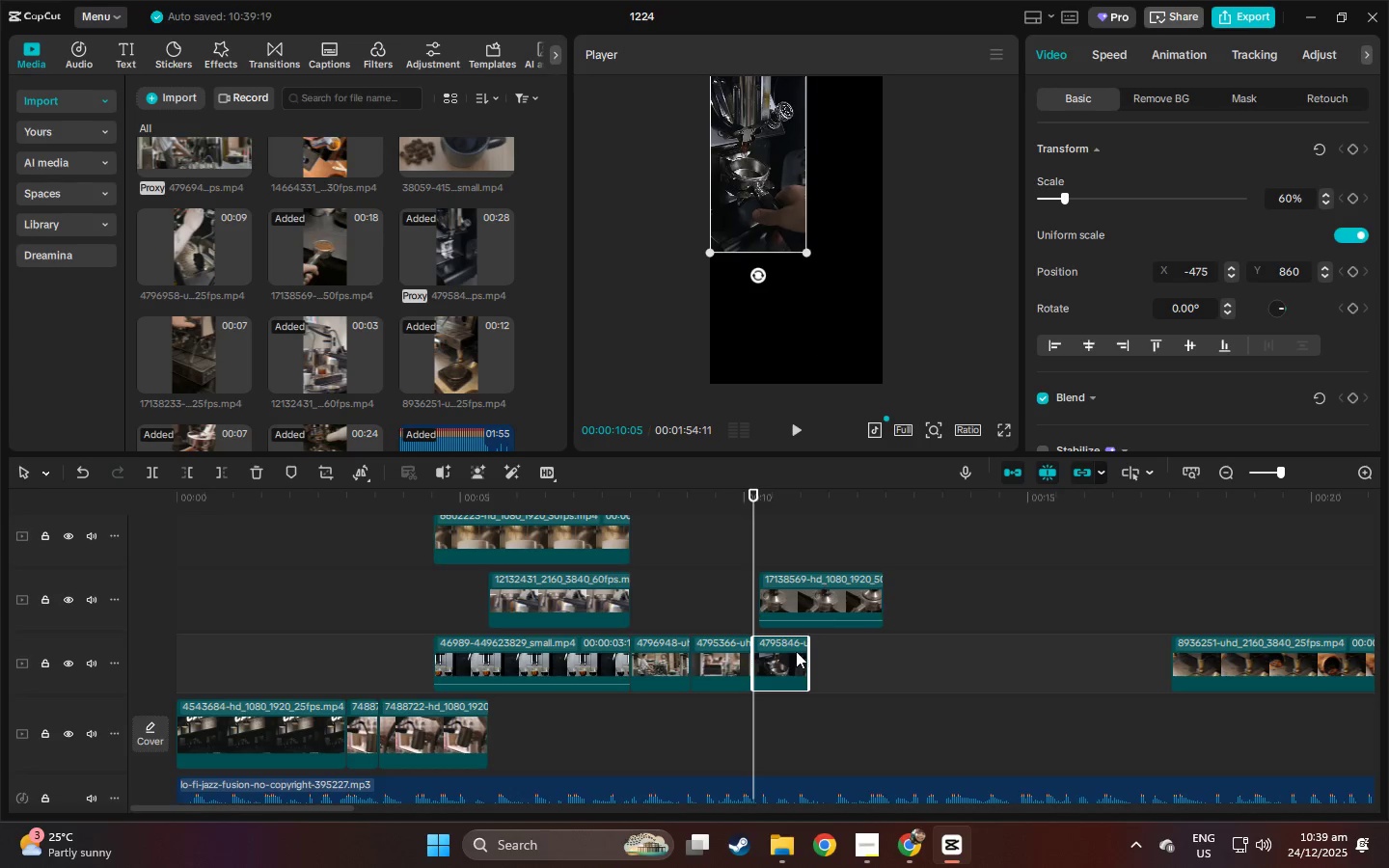 
left_click([794, 655])
 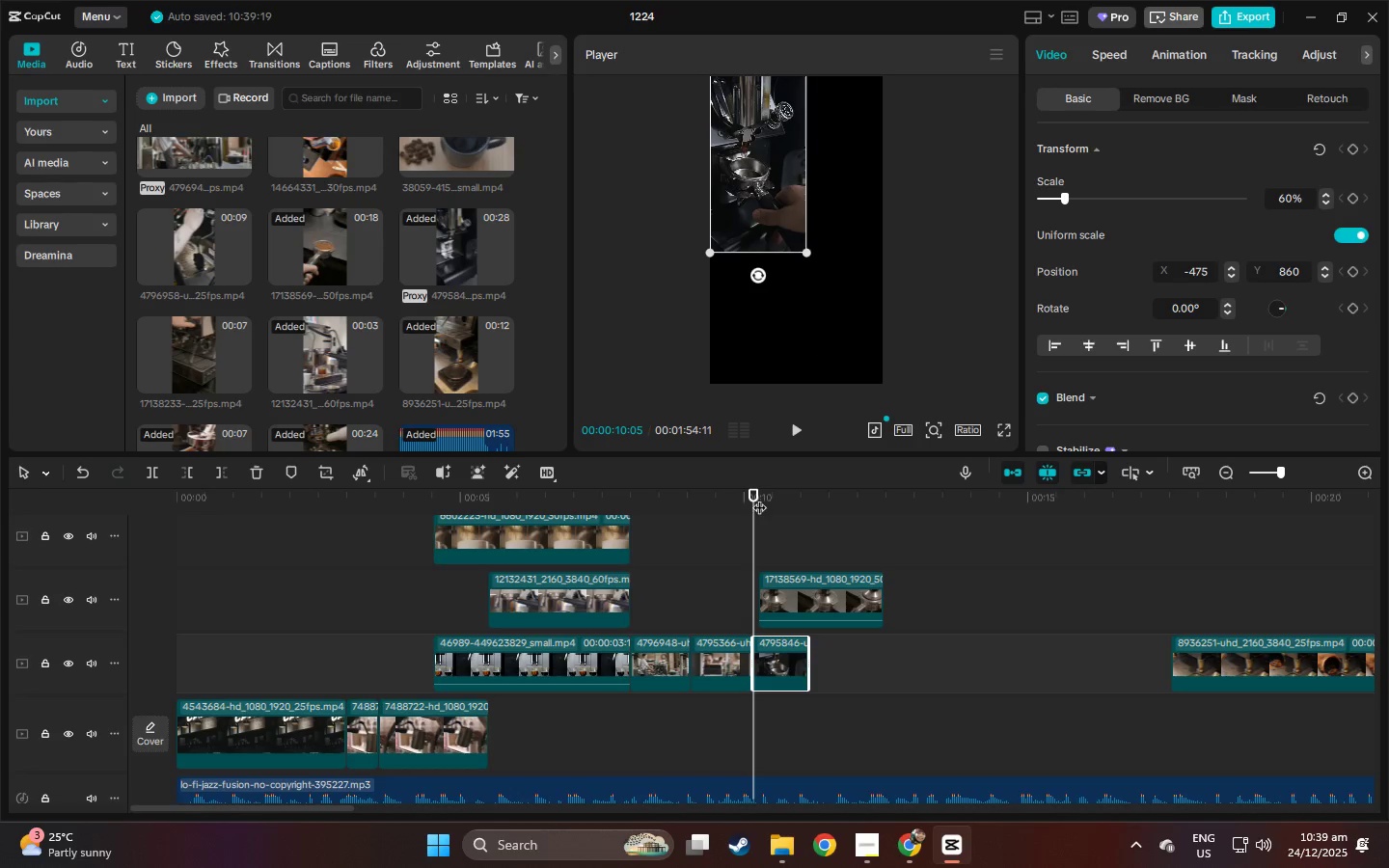 
left_click_drag(start_coordinate=[749, 488], to_coordinate=[772, 486])
 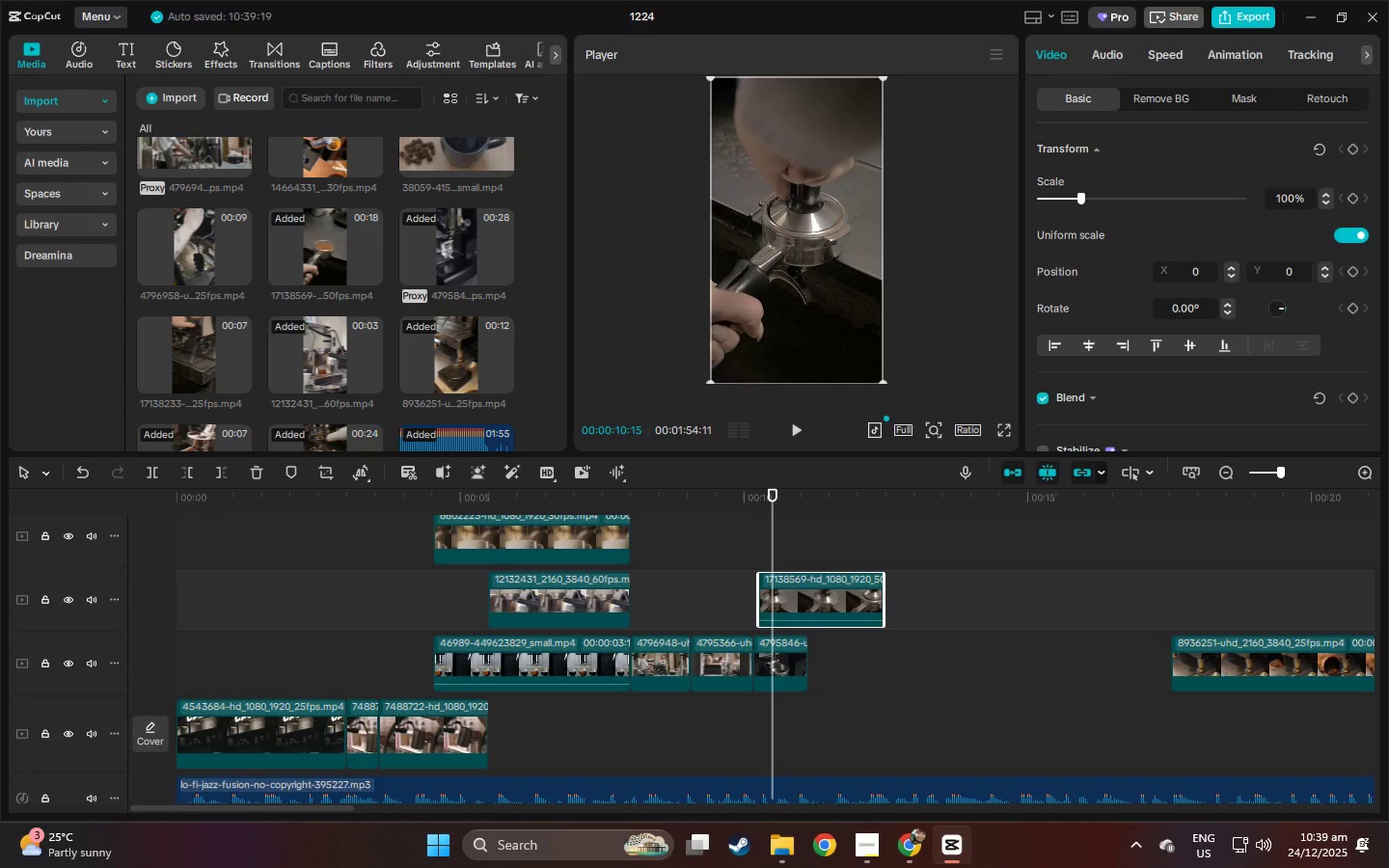 
left_click_drag(start_coordinate=[713, 77], to_coordinate=[789, 193])
 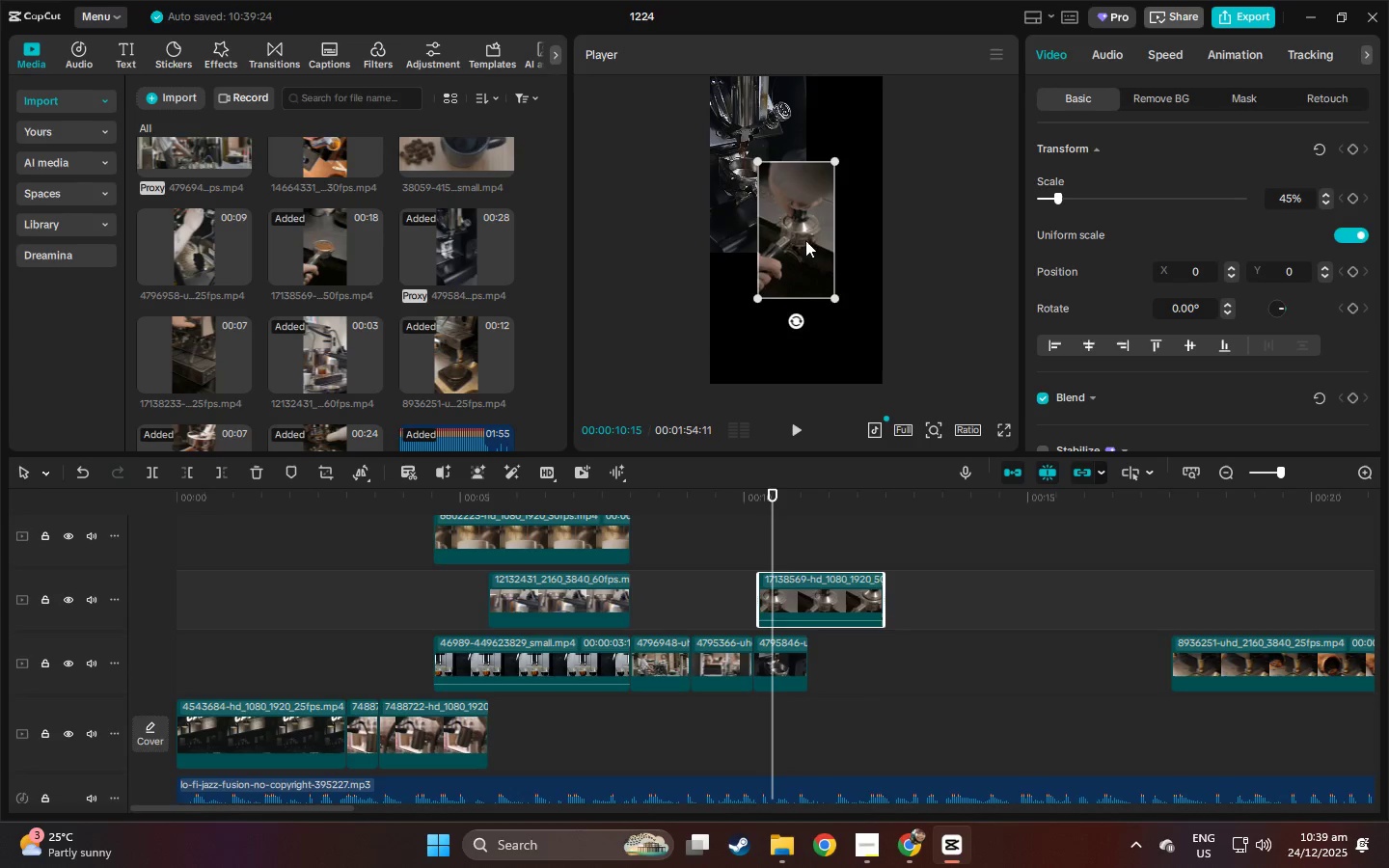 
left_click_drag(start_coordinate=[809, 240], to_coordinate=[863, 185])
 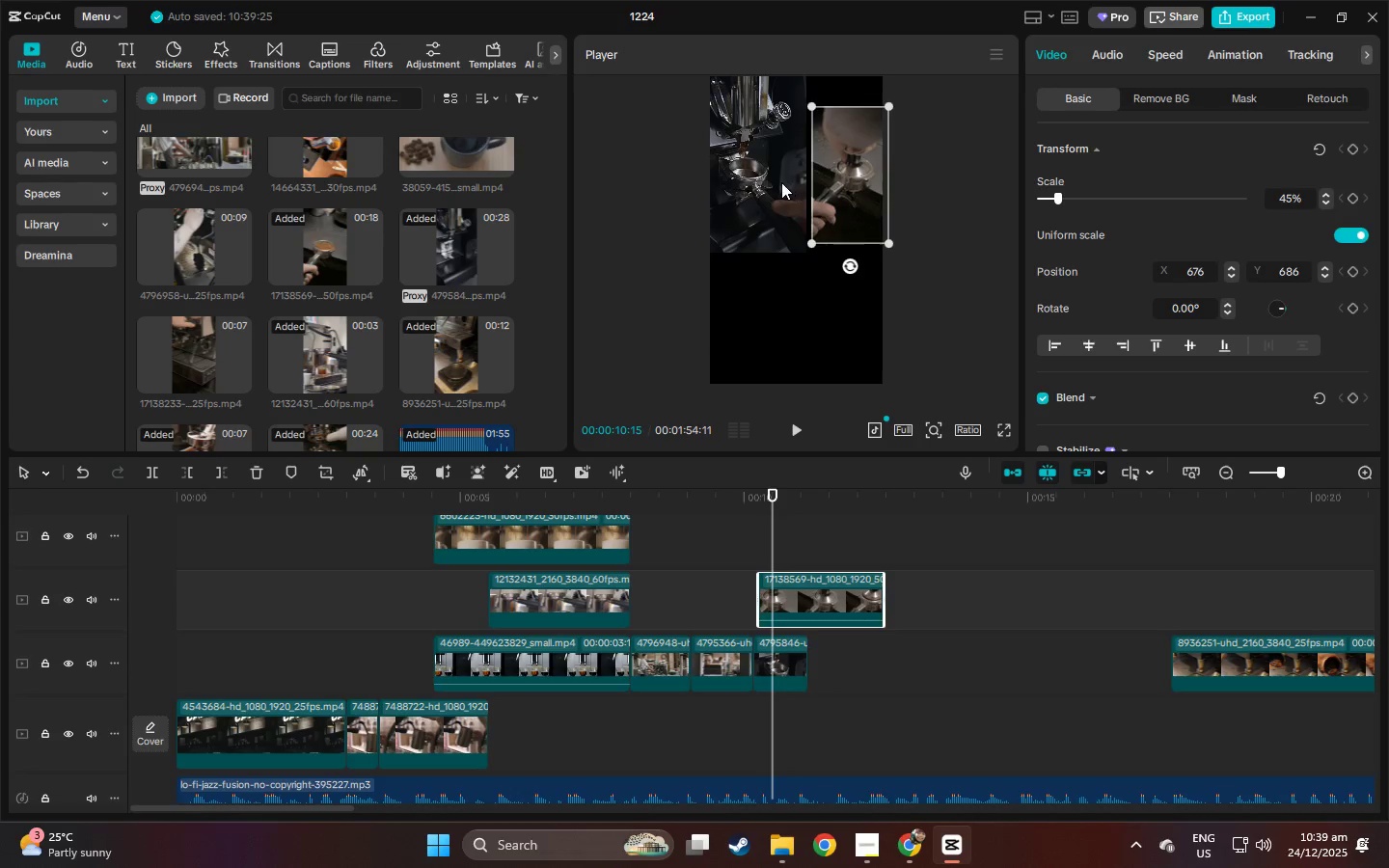 
left_click([781, 182])
 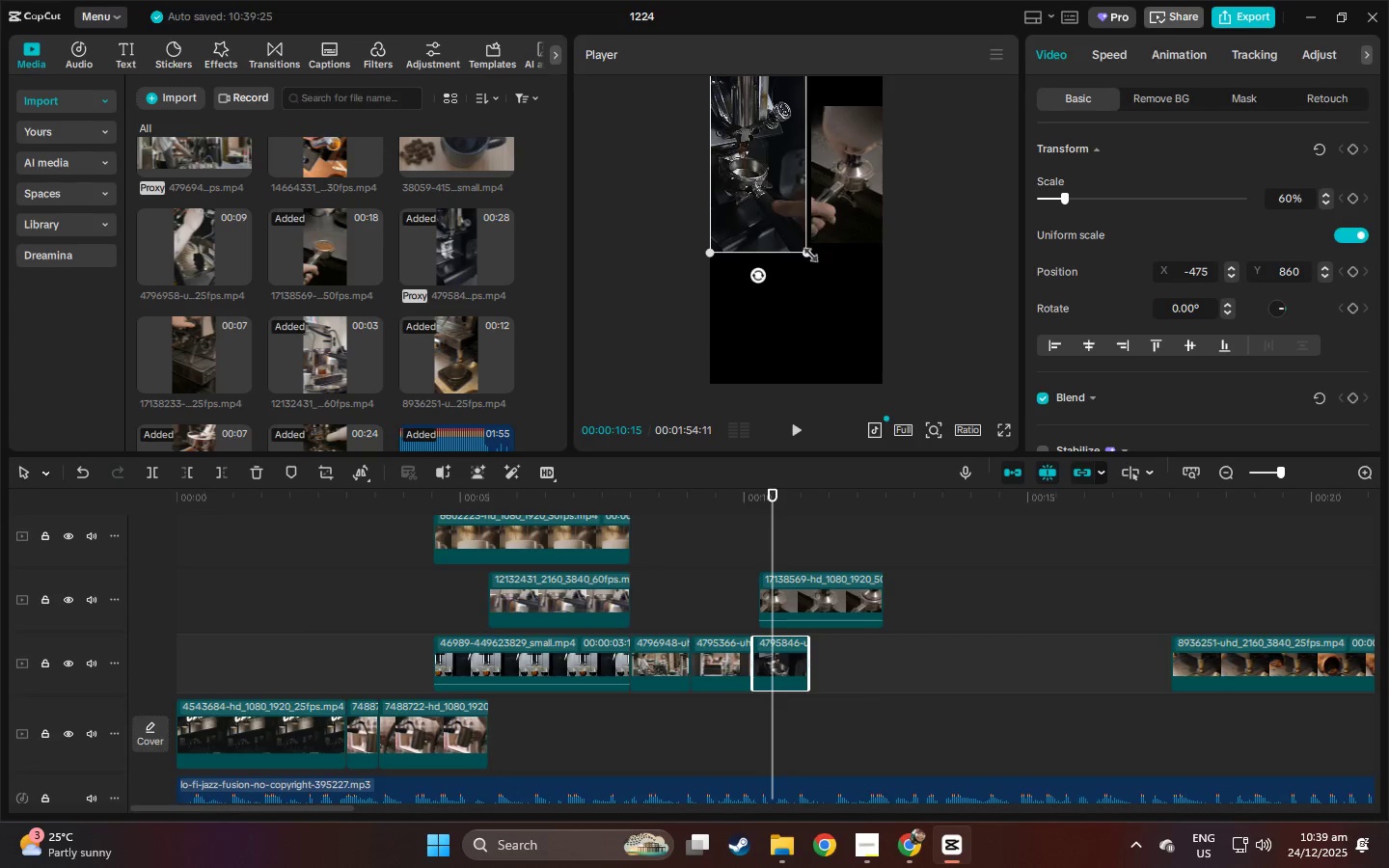 
left_click_drag(start_coordinate=[806, 252], to_coordinate=[782, 226])
 